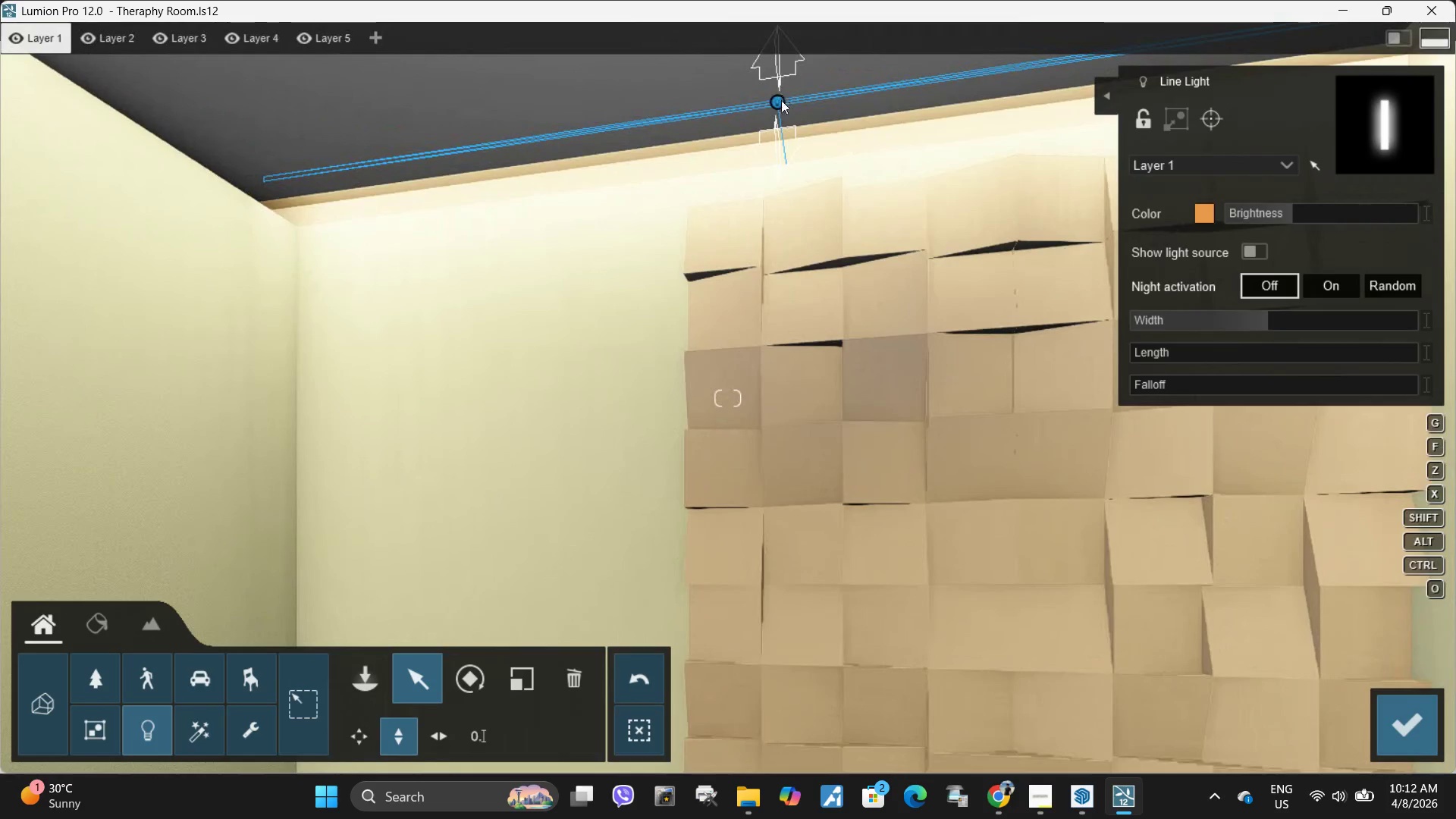 
left_click_drag(start_coordinate=[779, 101], to_coordinate=[772, 108])
 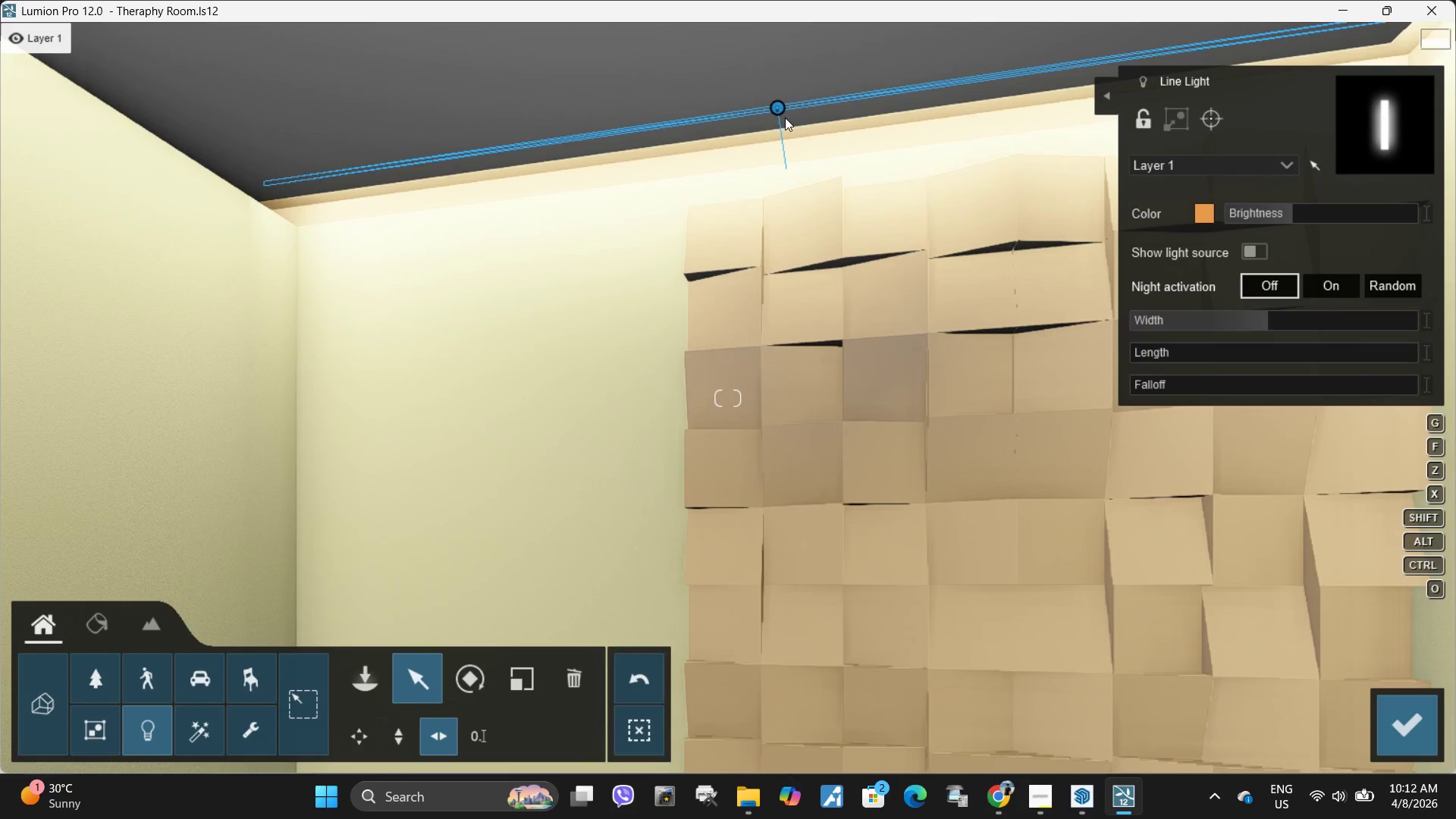 
left_click_drag(start_coordinate=[777, 109], to_coordinate=[783, 111])
 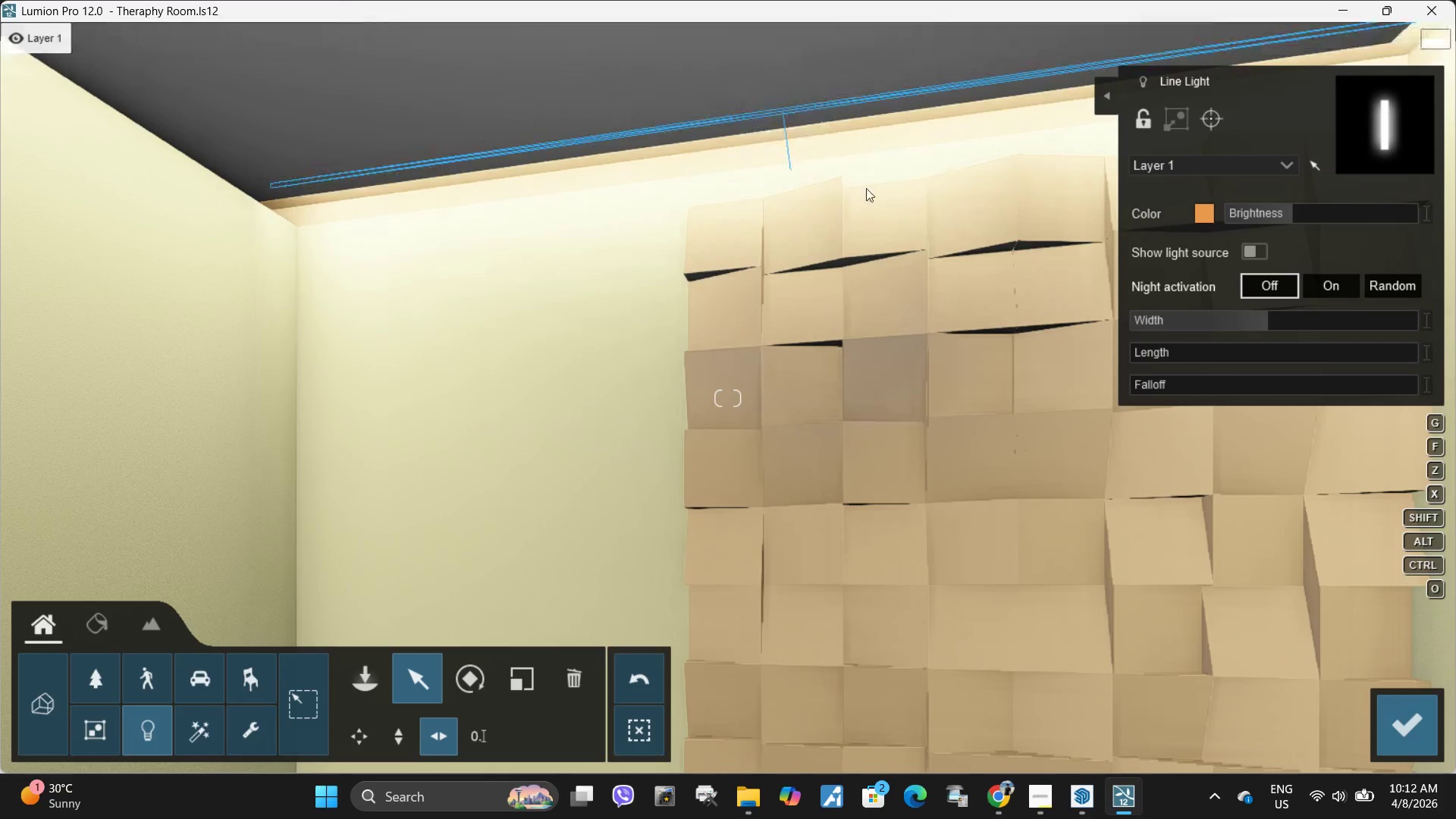 
key(S)
 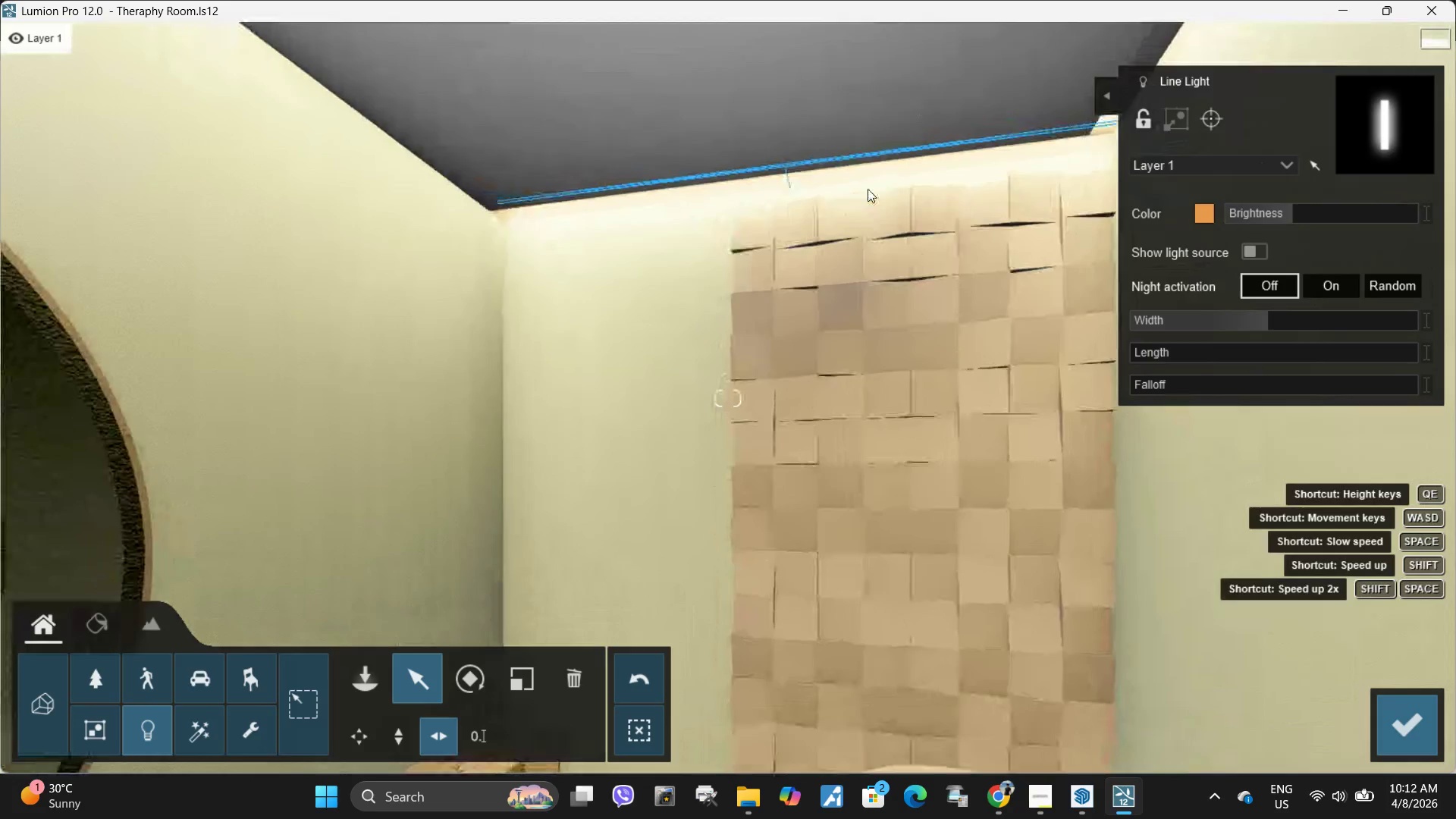 
type(qdww)
 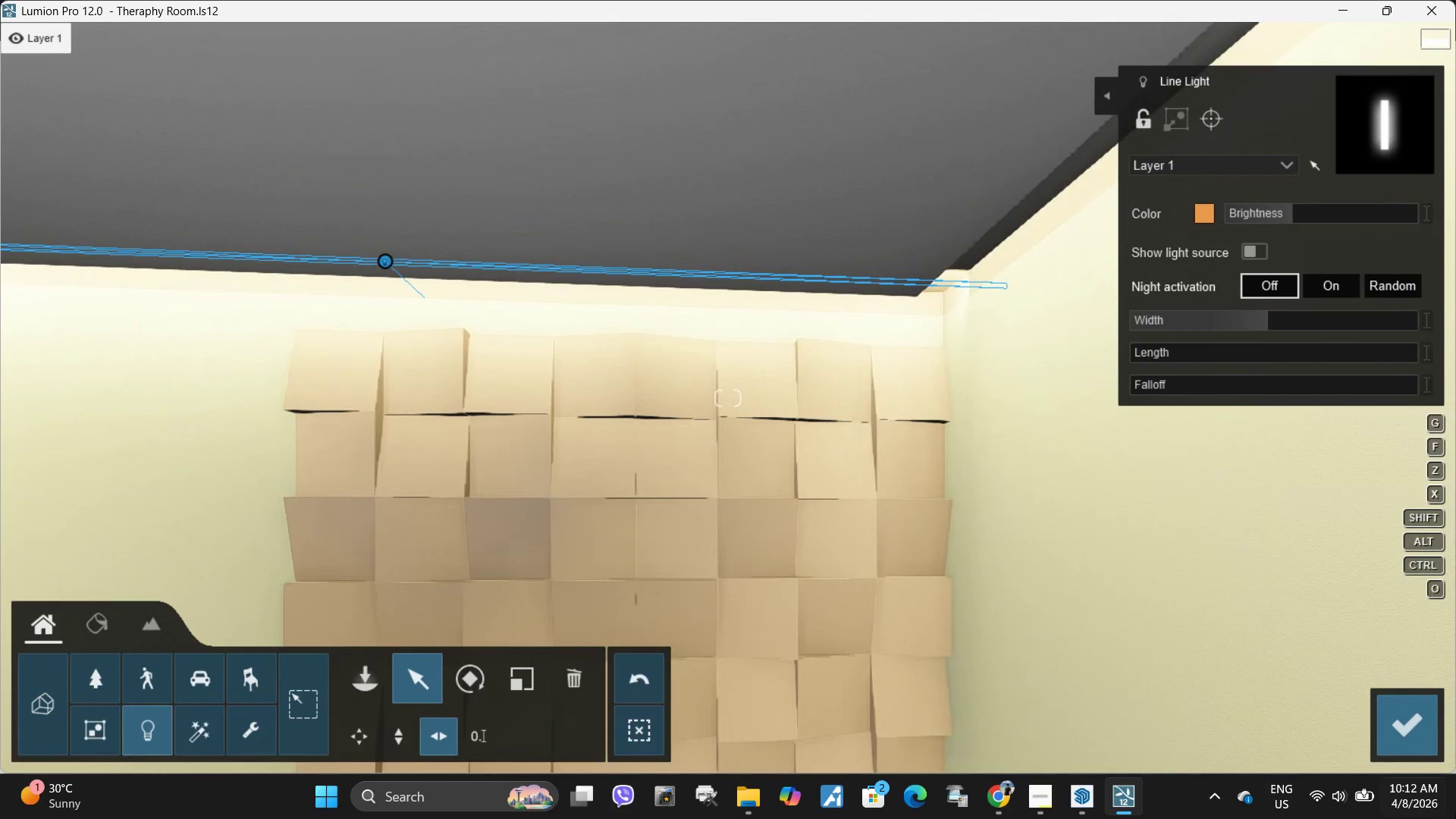 
left_click([1395, 723])
 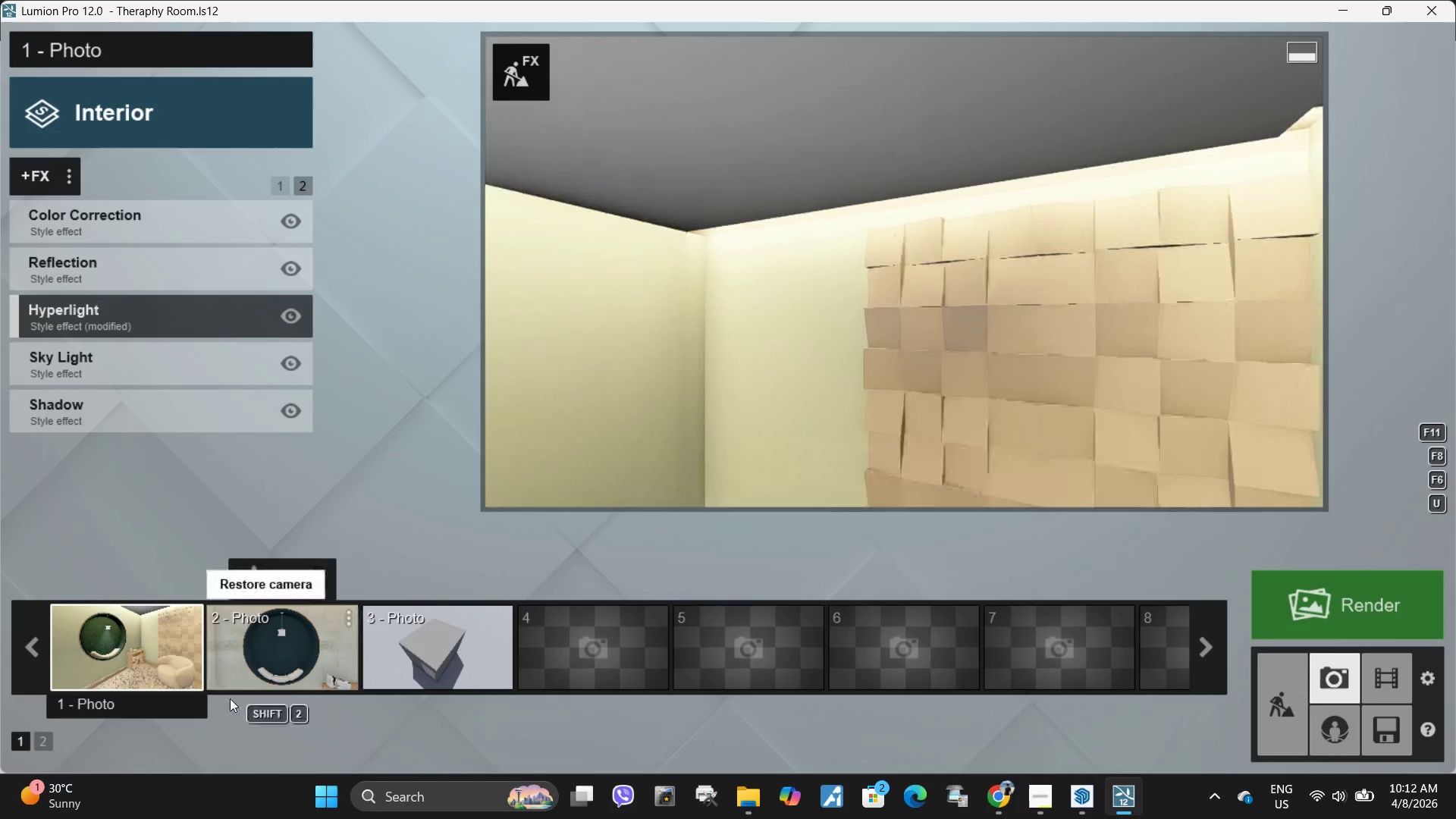 
double_click([916, 289])
 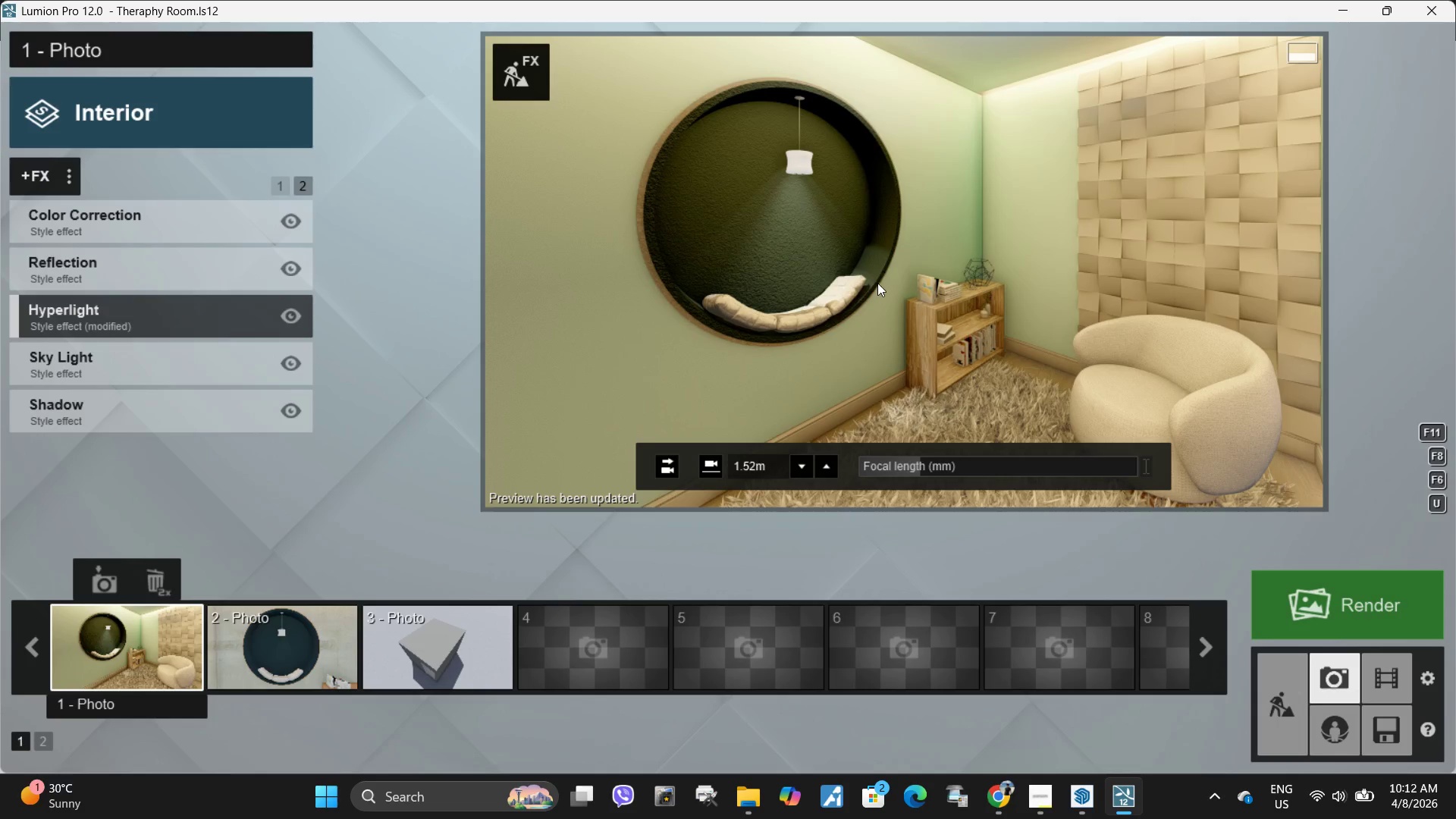 
wait(8.75)
 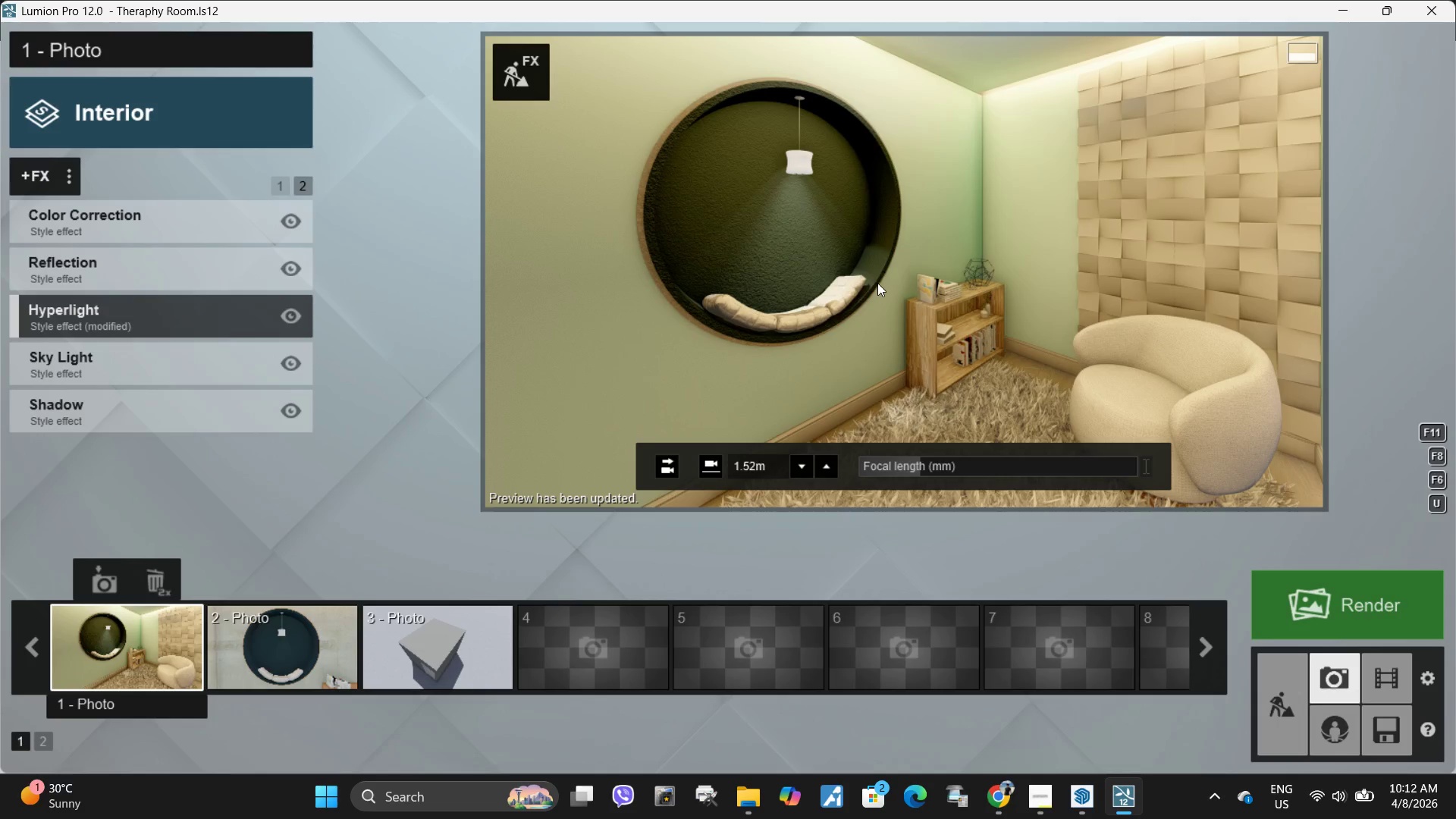 
left_click([530, 86])
 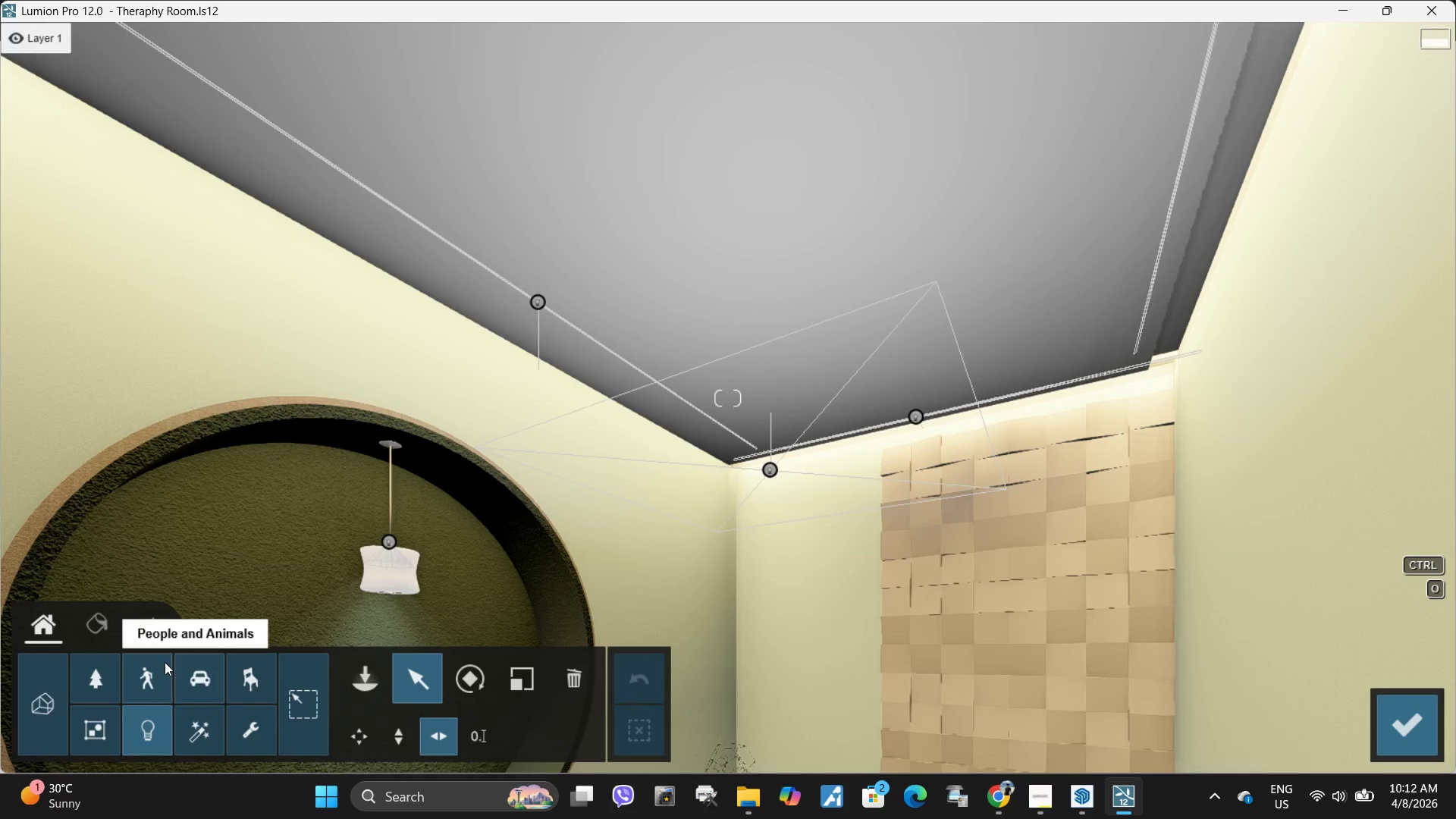 
left_click([102, 637])
 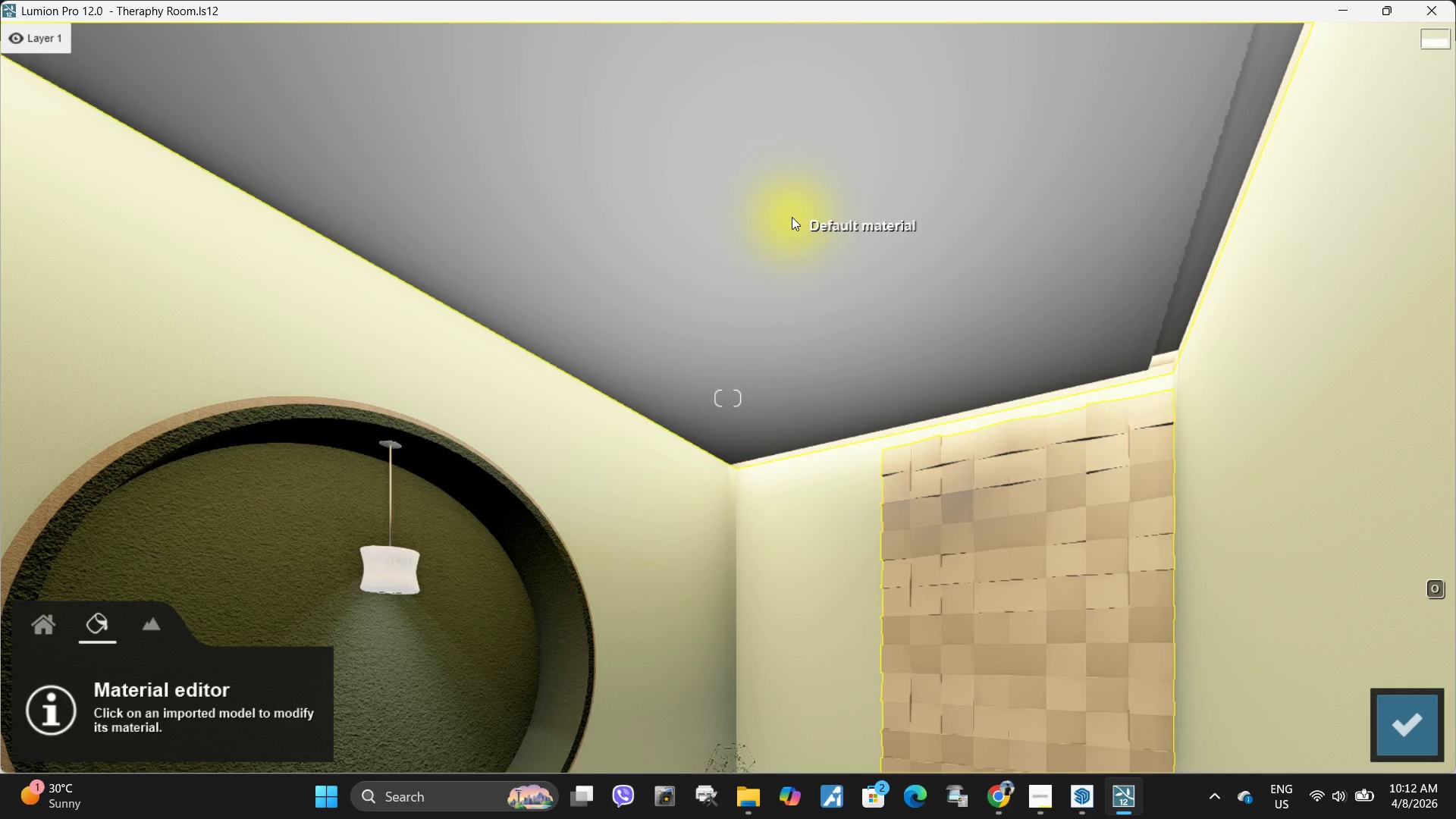 
left_click([792, 217])
 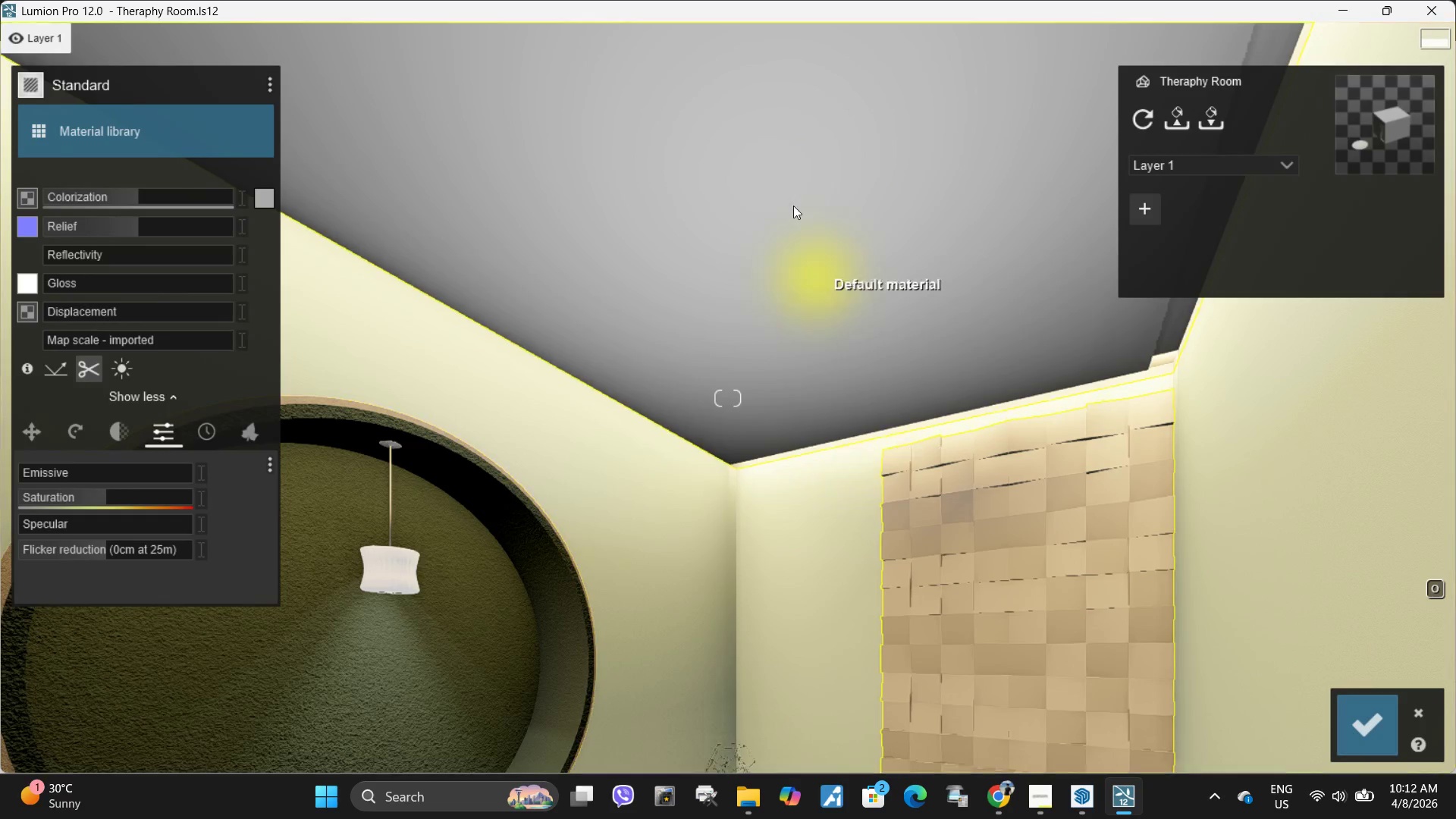 
left_click([792, 205])
 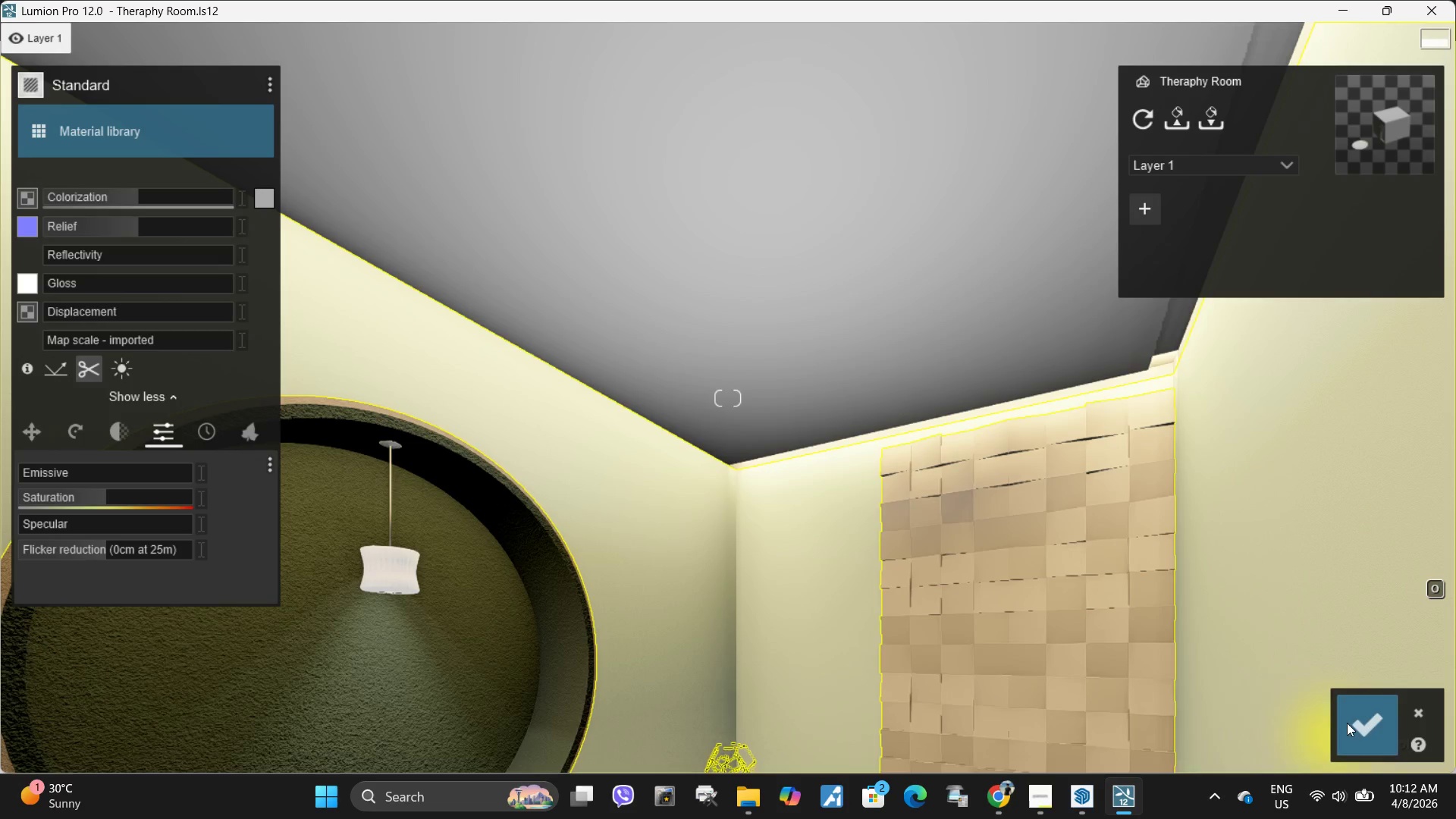 
left_click([1351, 720])
 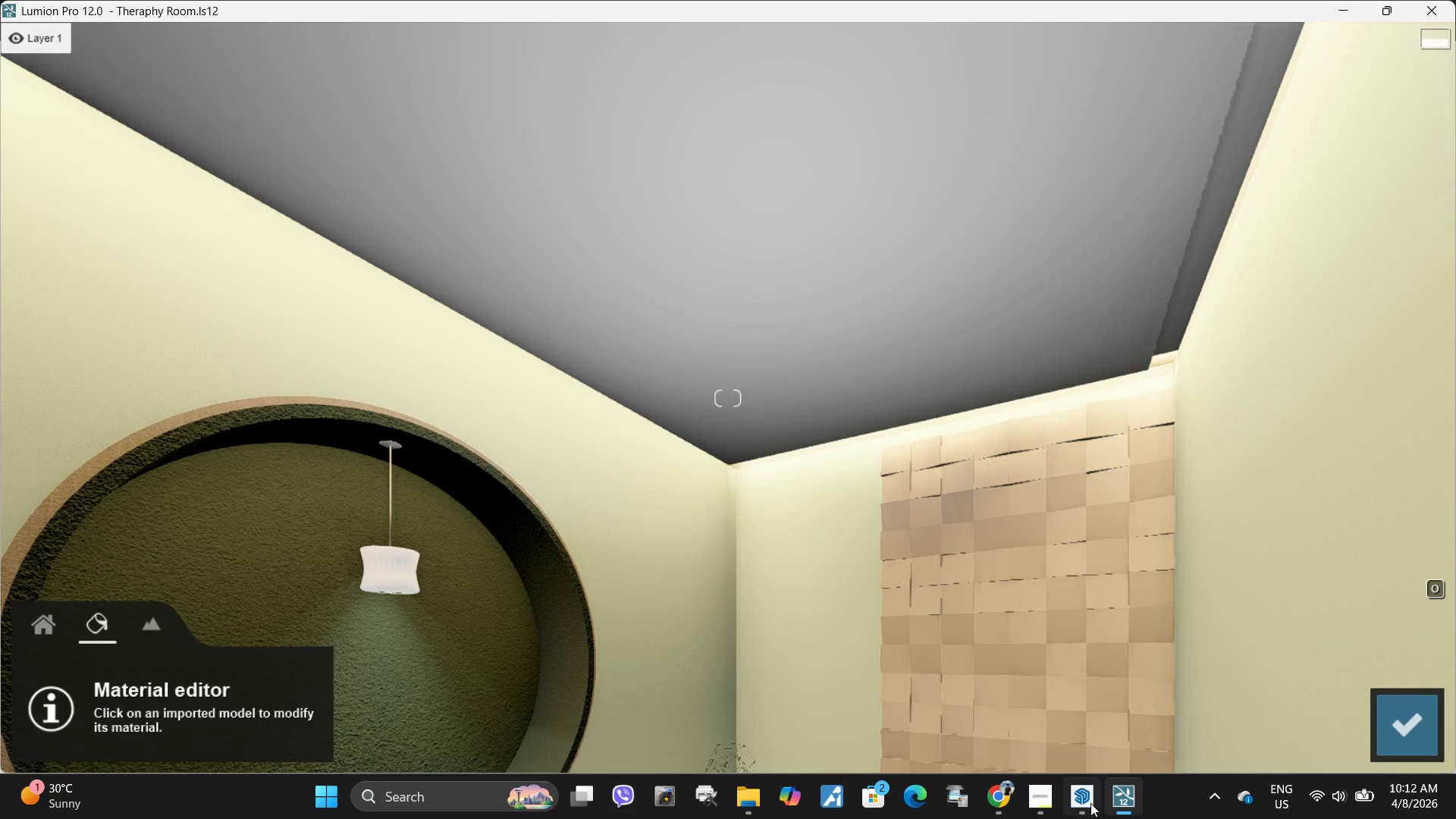 
left_click([1090, 803])
 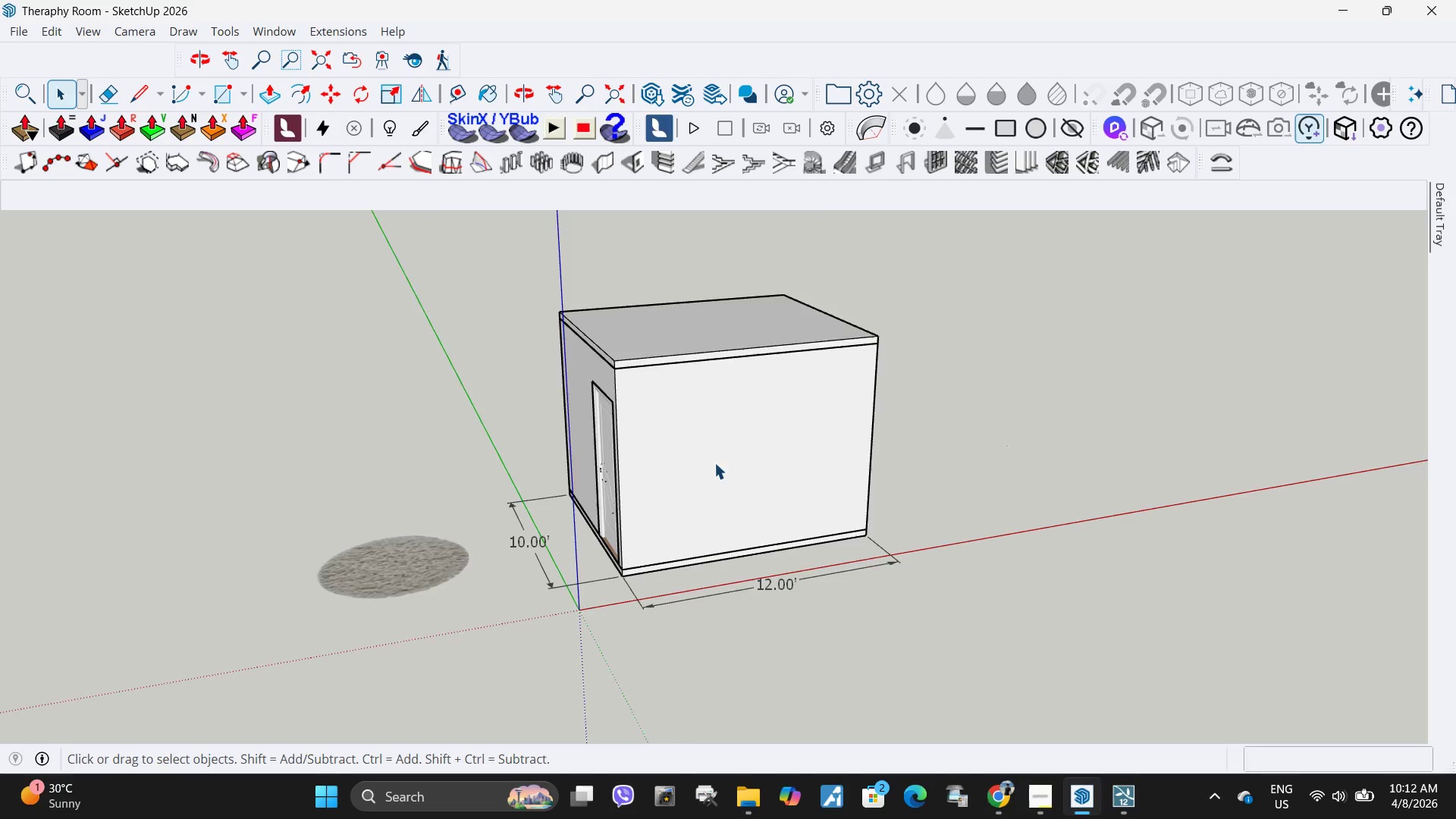 
left_click([671, 338])
 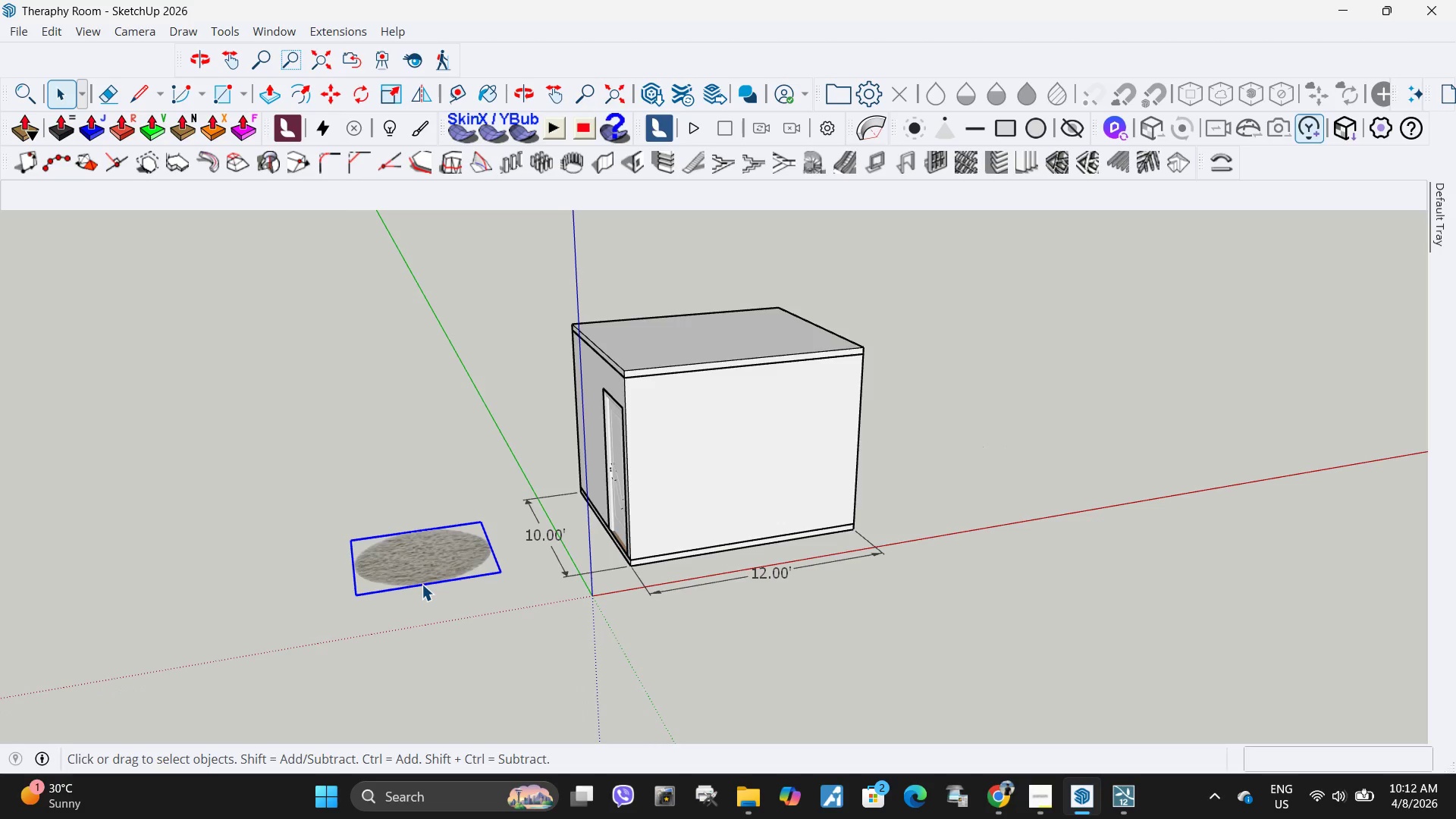 
scroll: coordinate [714, 463], scroll_direction: down, amount: 1.0
 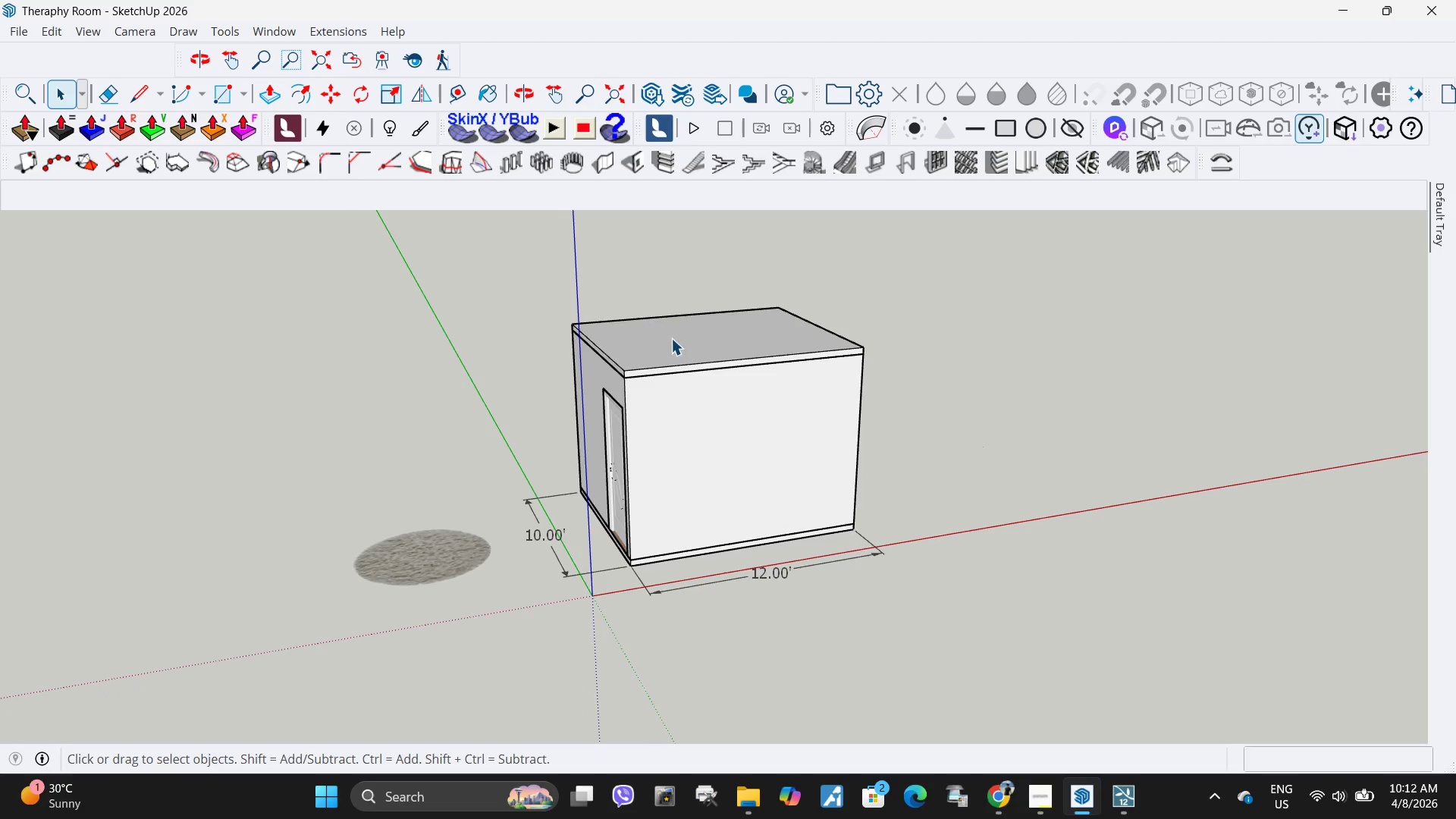 
key(Delete)
 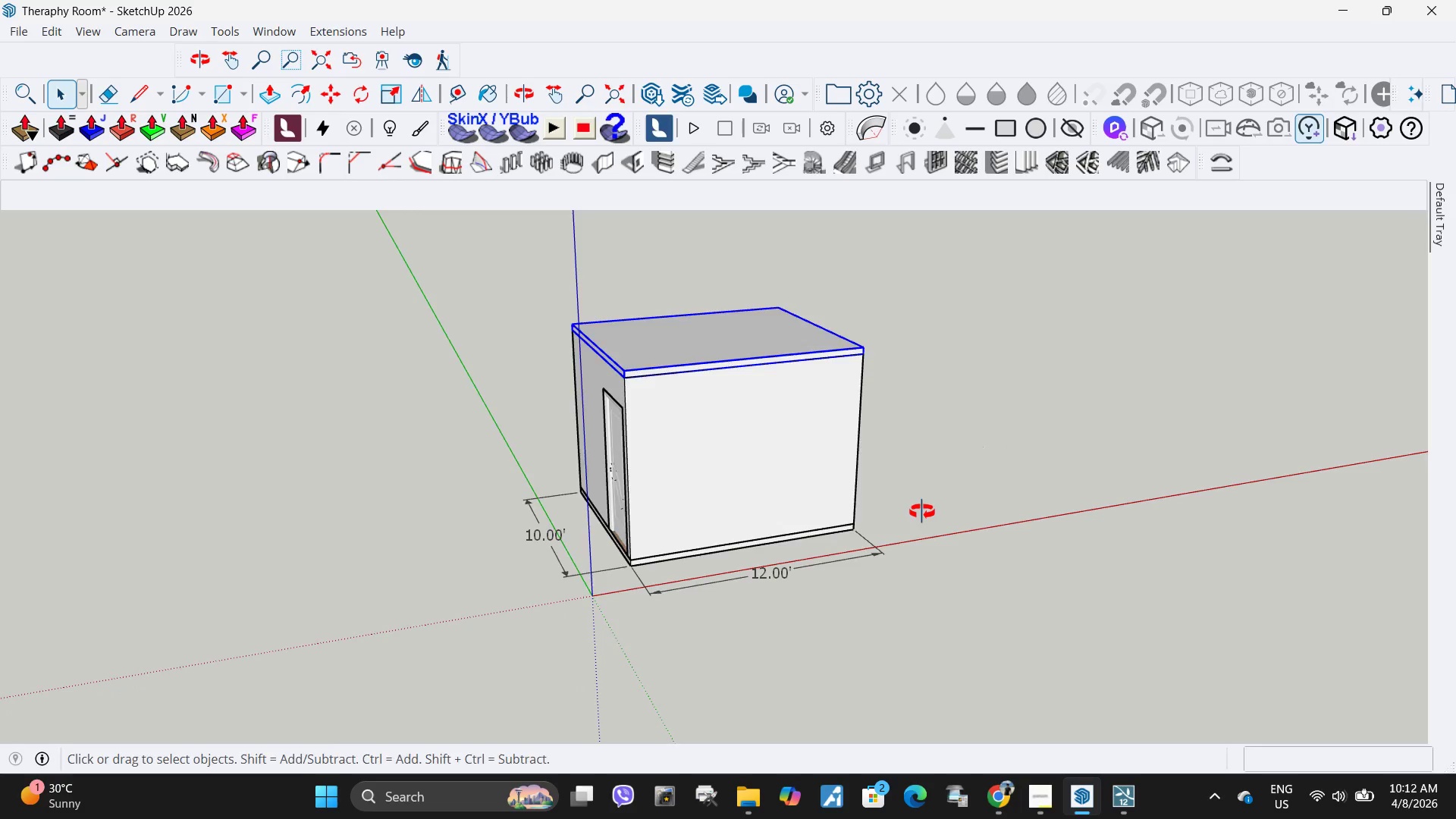 
key(M)
 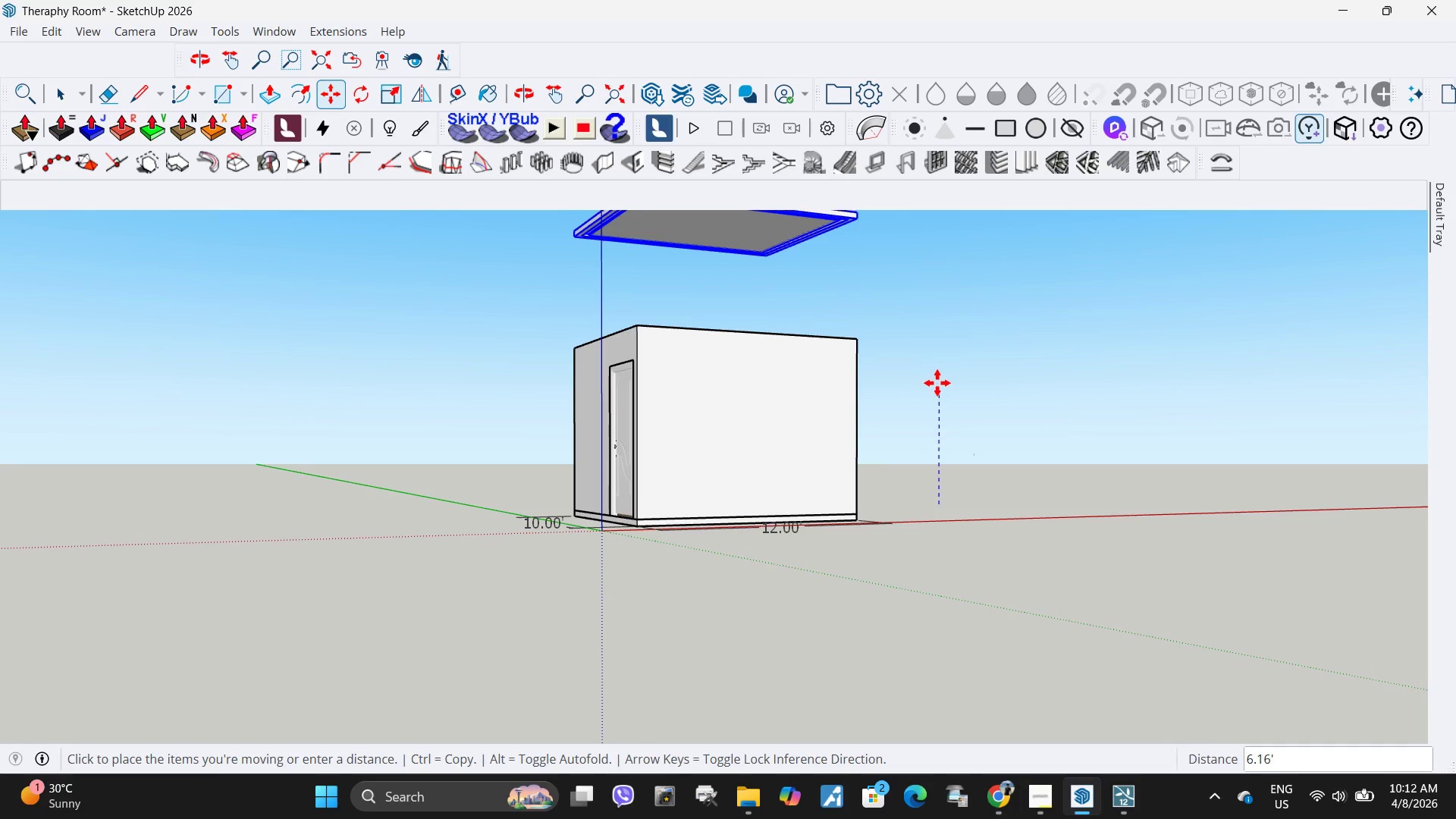 
left_click([937, 383])
 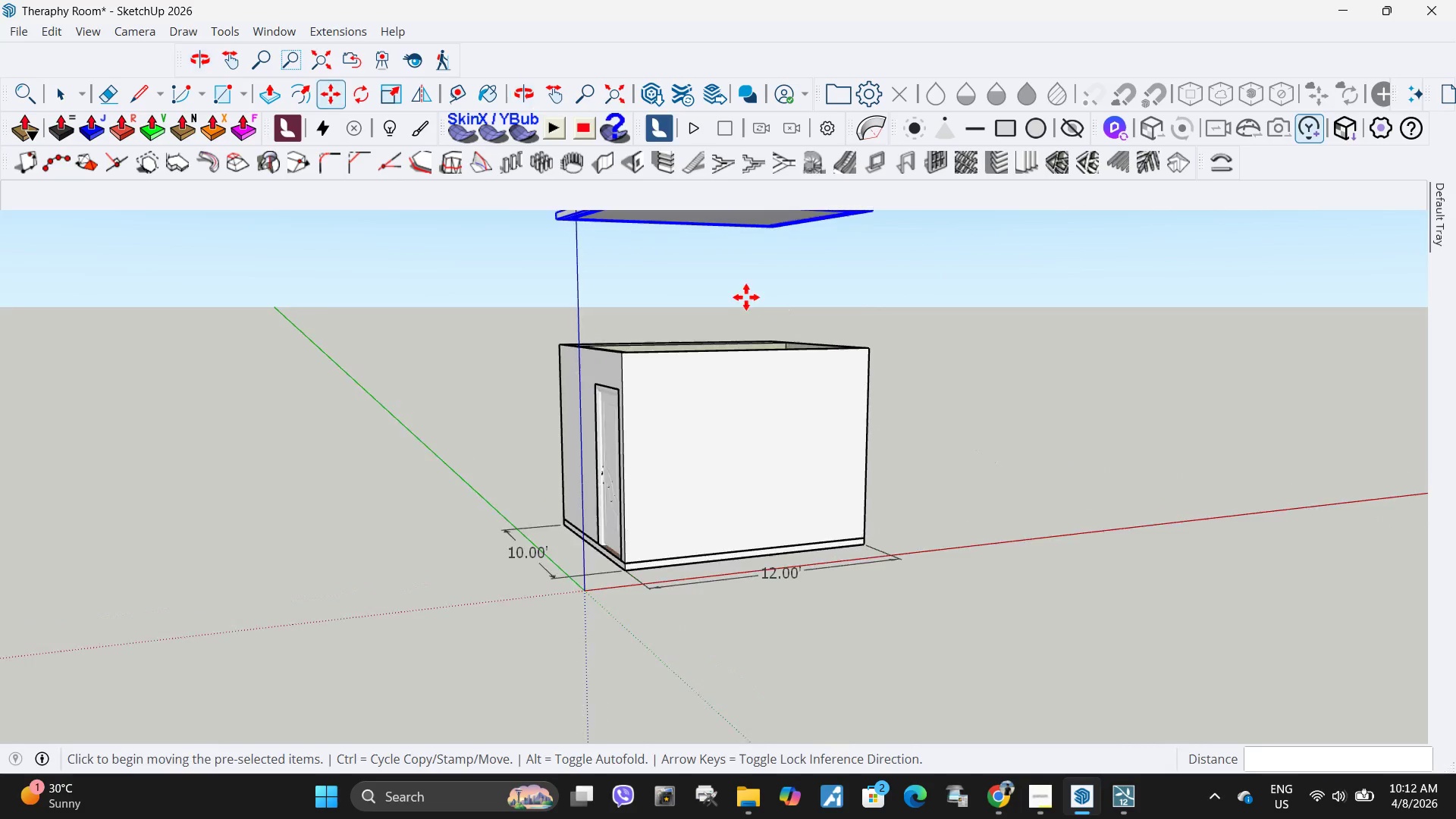 
key(Space)
 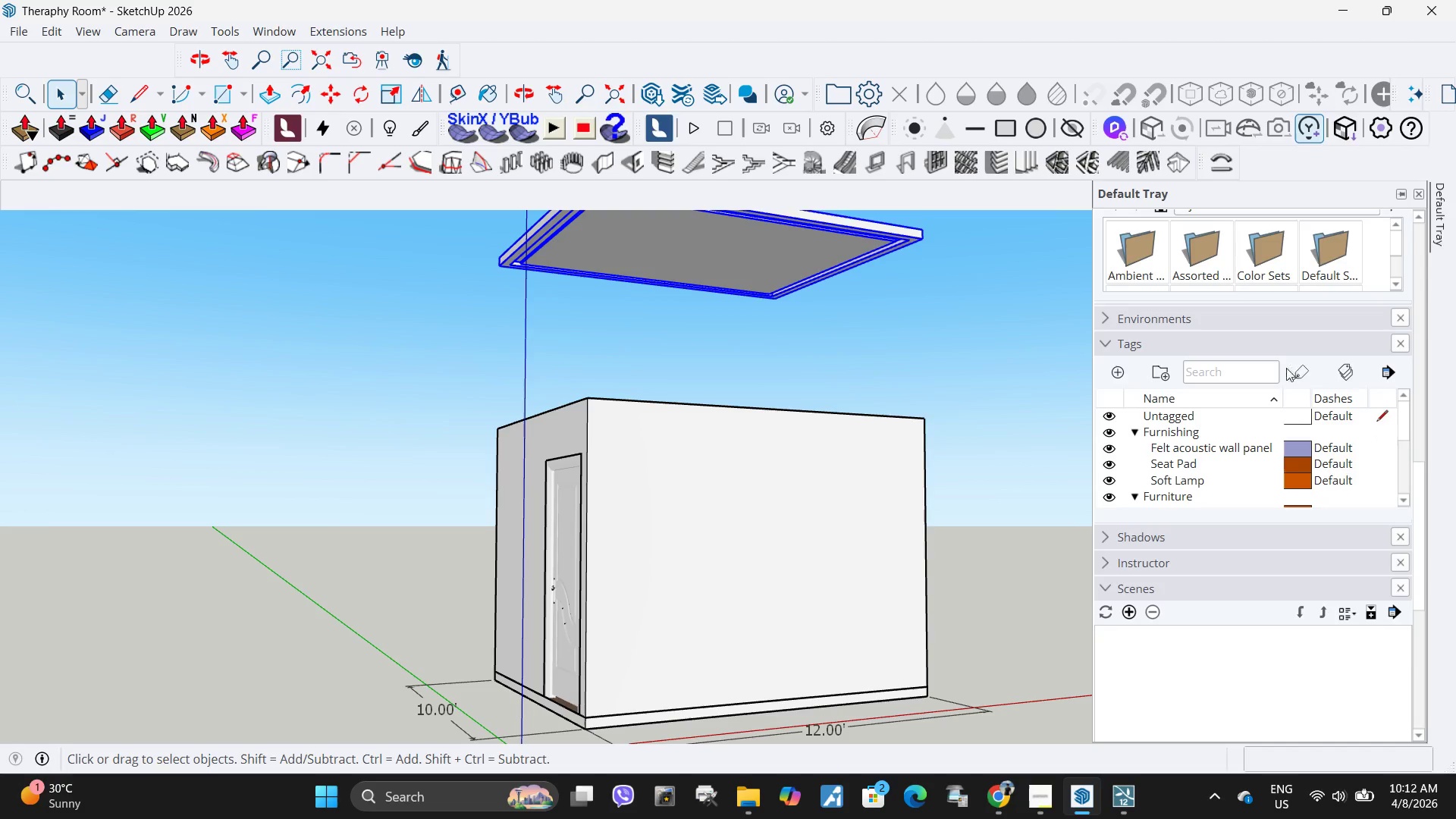 
scroll: coordinate [1255, 451], scroll_direction: up, amount: 19.0
 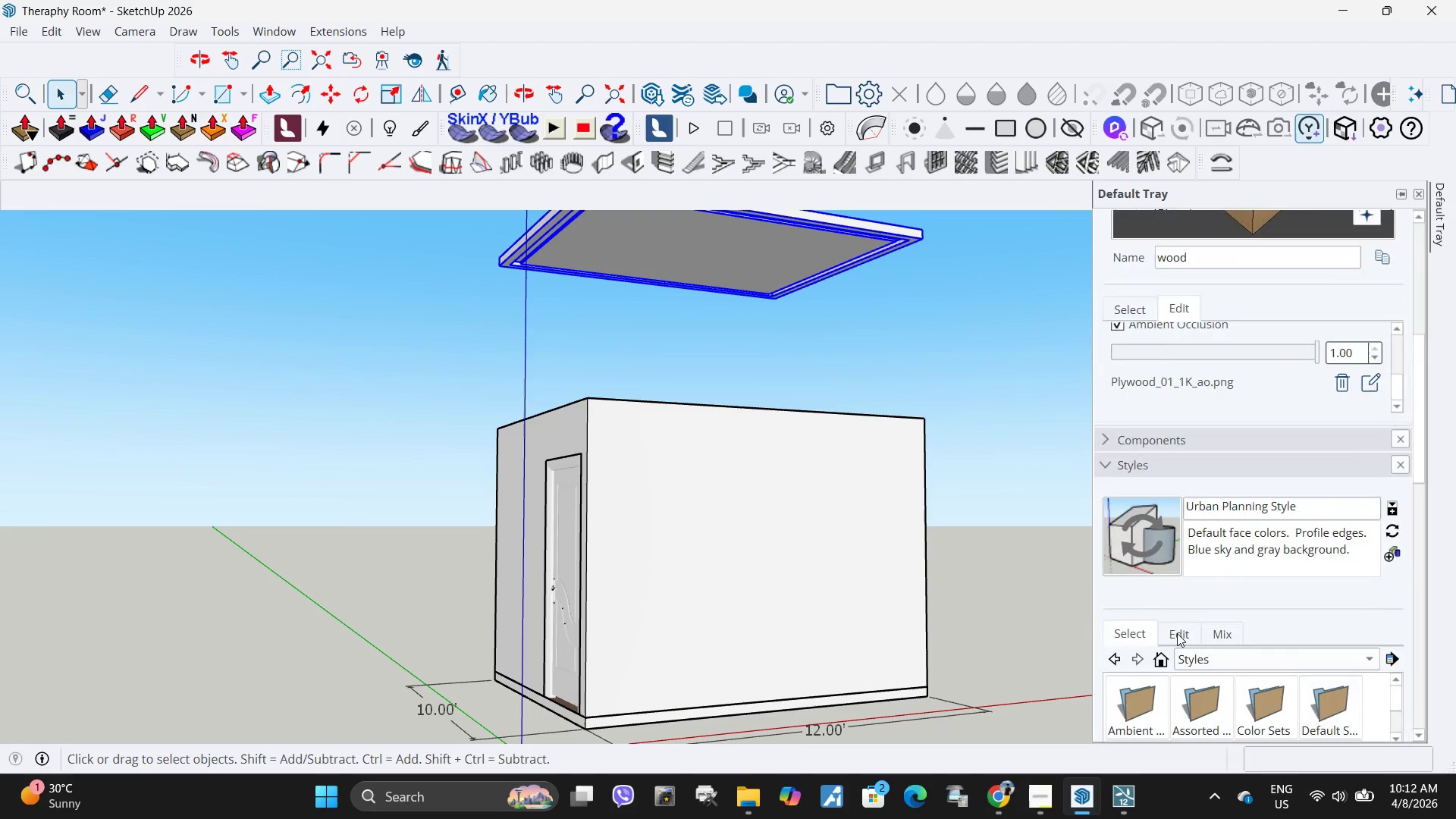 
scroll: coordinate [1147, 633], scroll_direction: down, amount: 4.0
 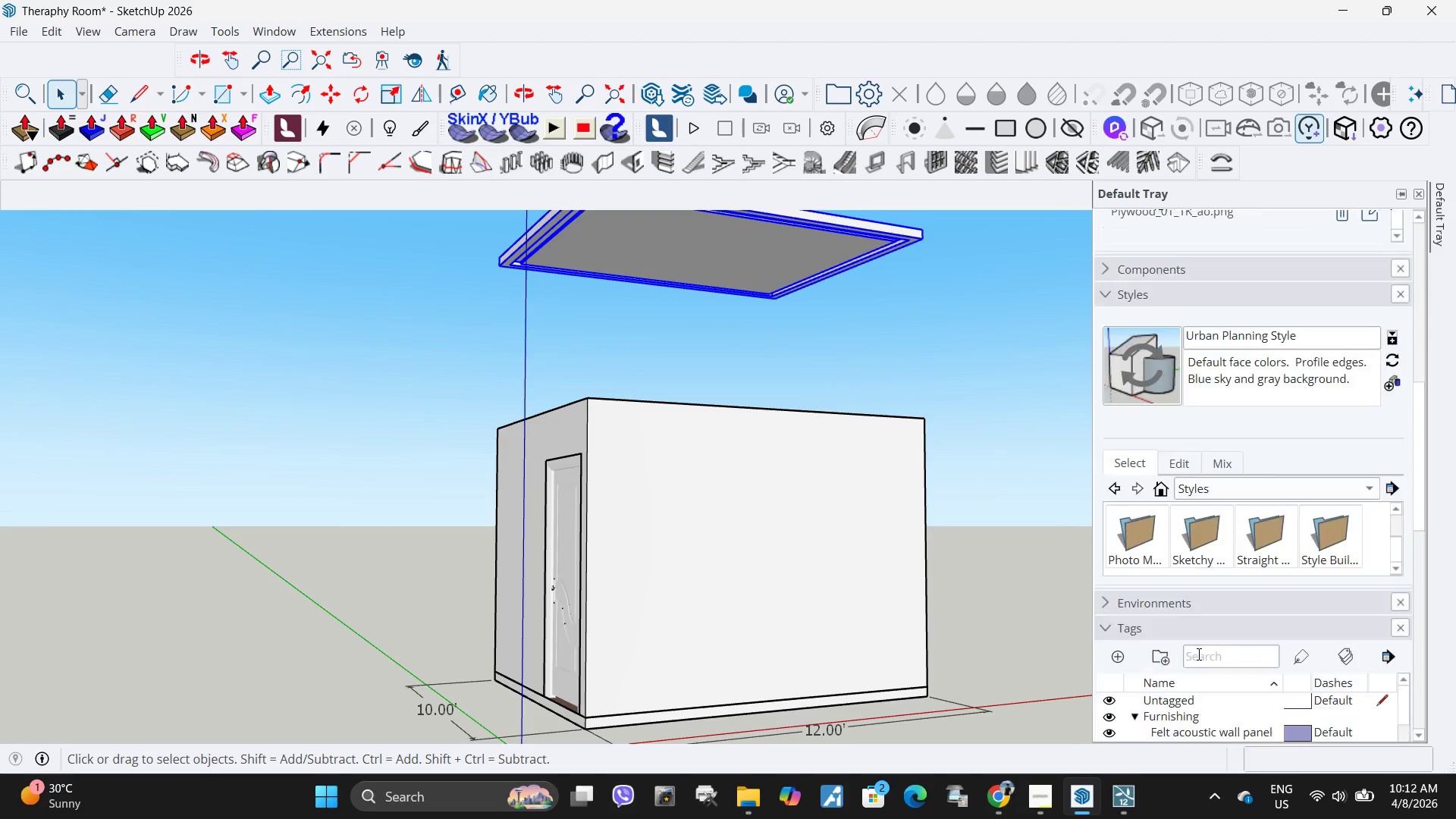 
left_click([1137, 541])
 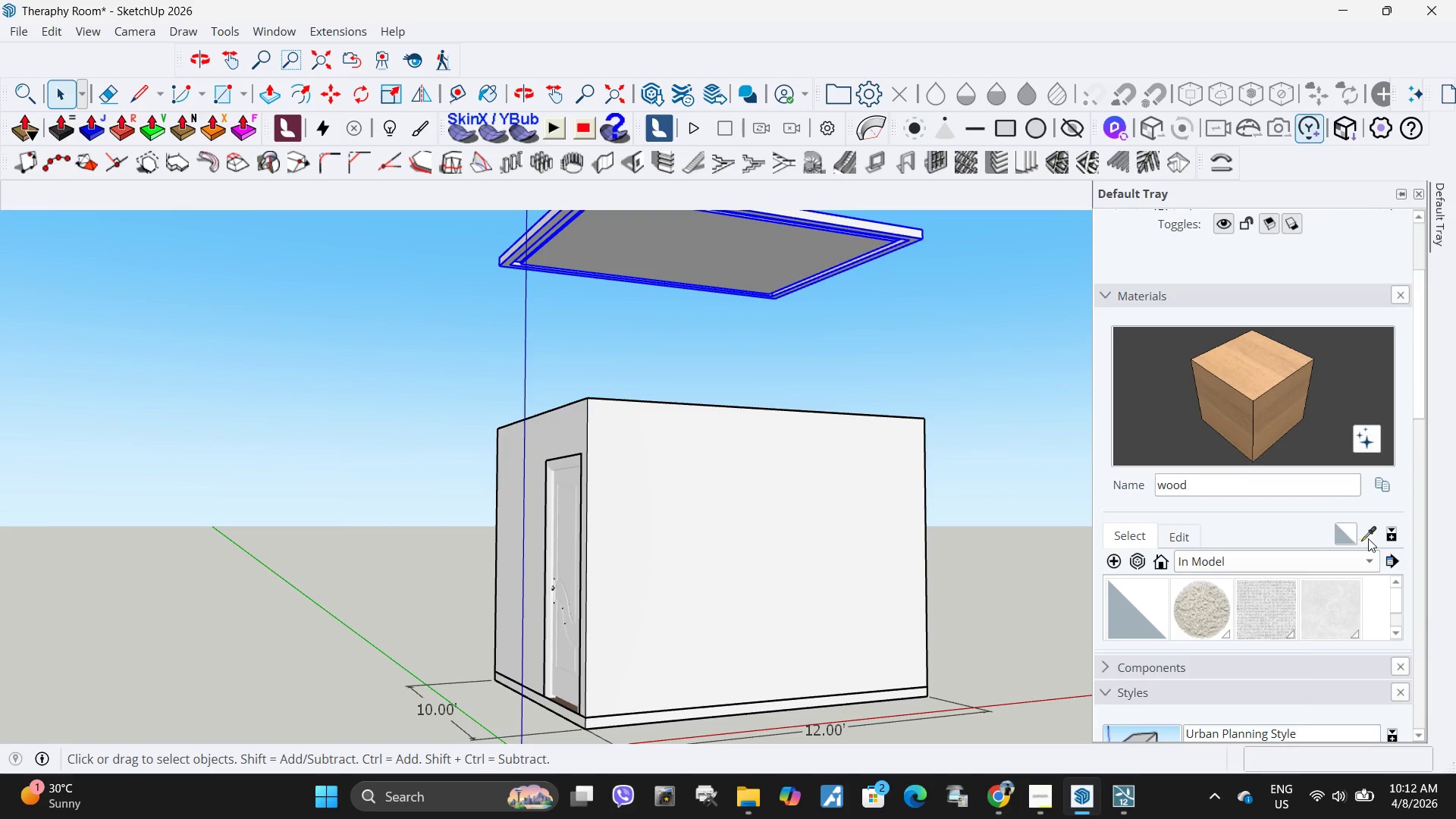 
scroll: coordinate [1140, 422], scroll_direction: up, amount: 12.0
 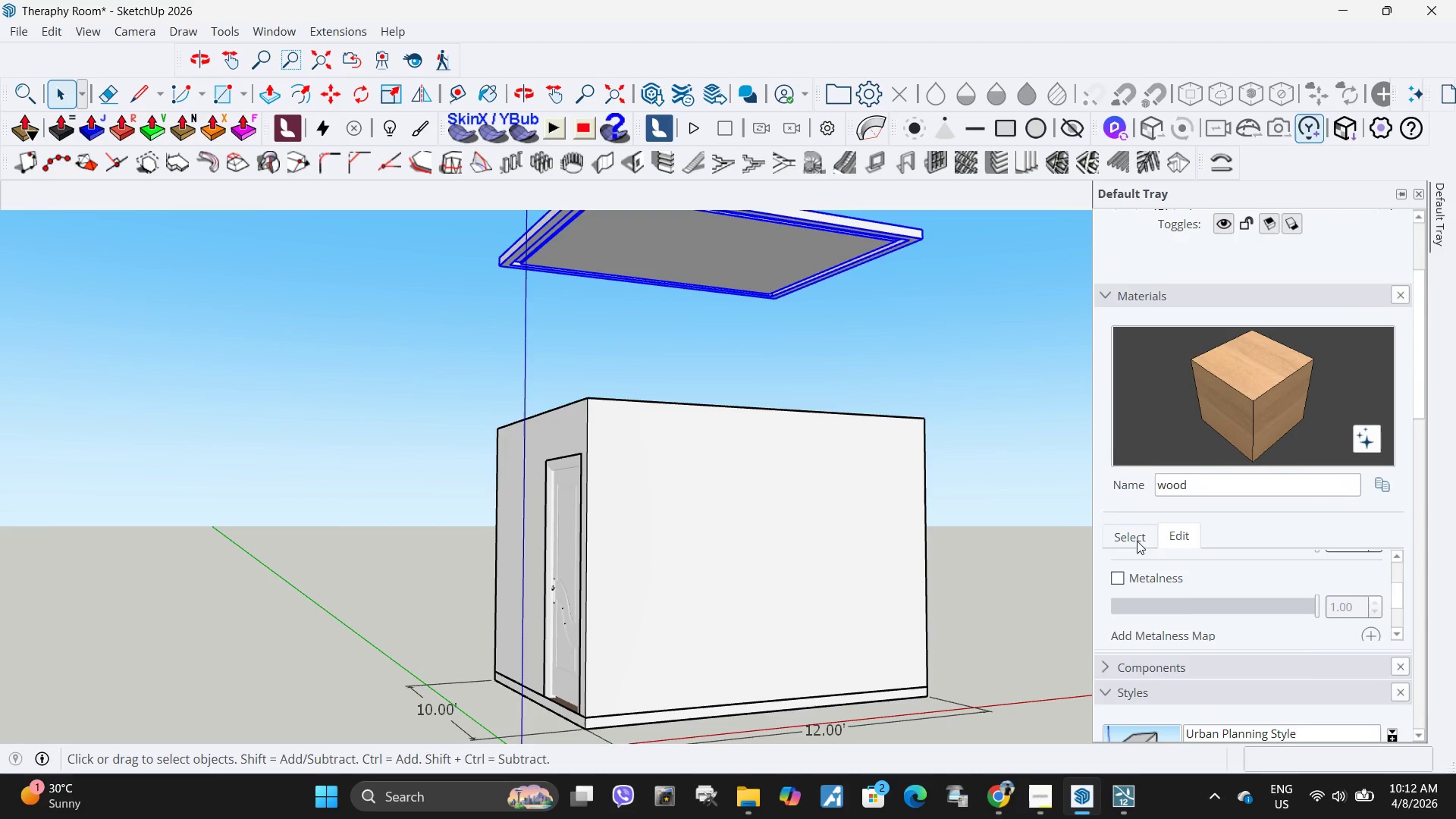 
left_click([1371, 538])
 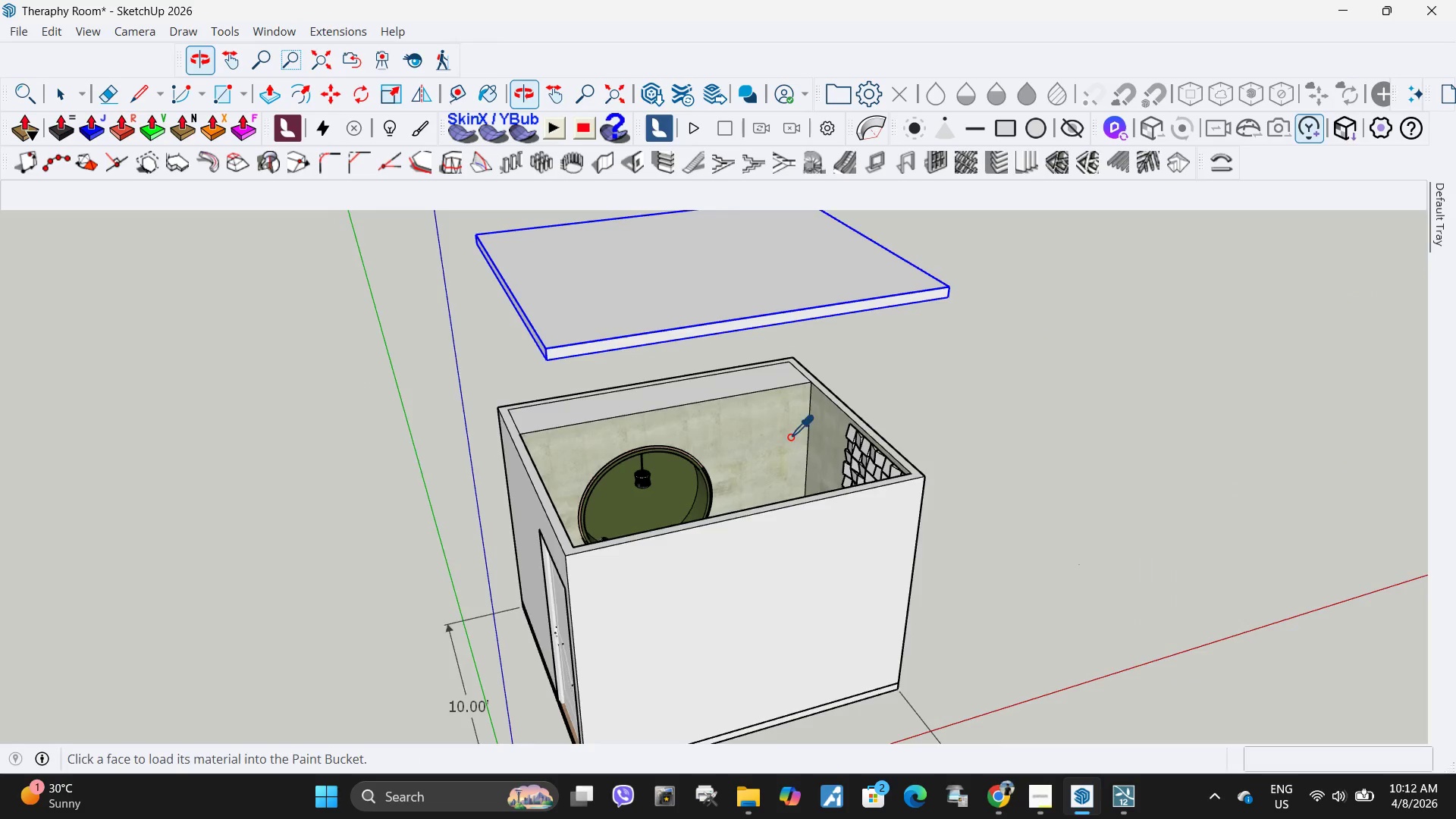 
scroll: coordinate [770, 437], scroll_direction: up, amount: 3.0
 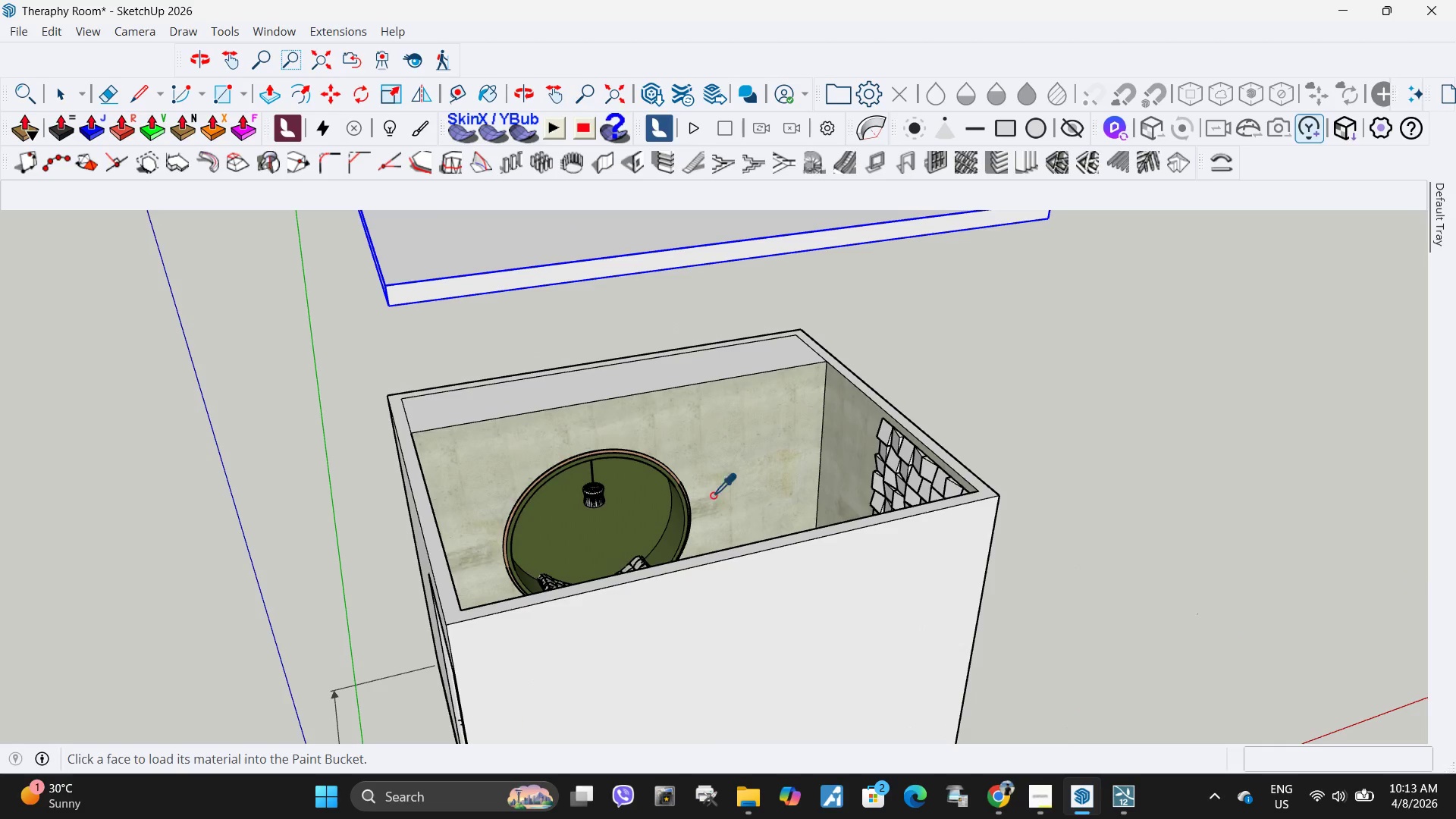 
left_click([927, 466])
 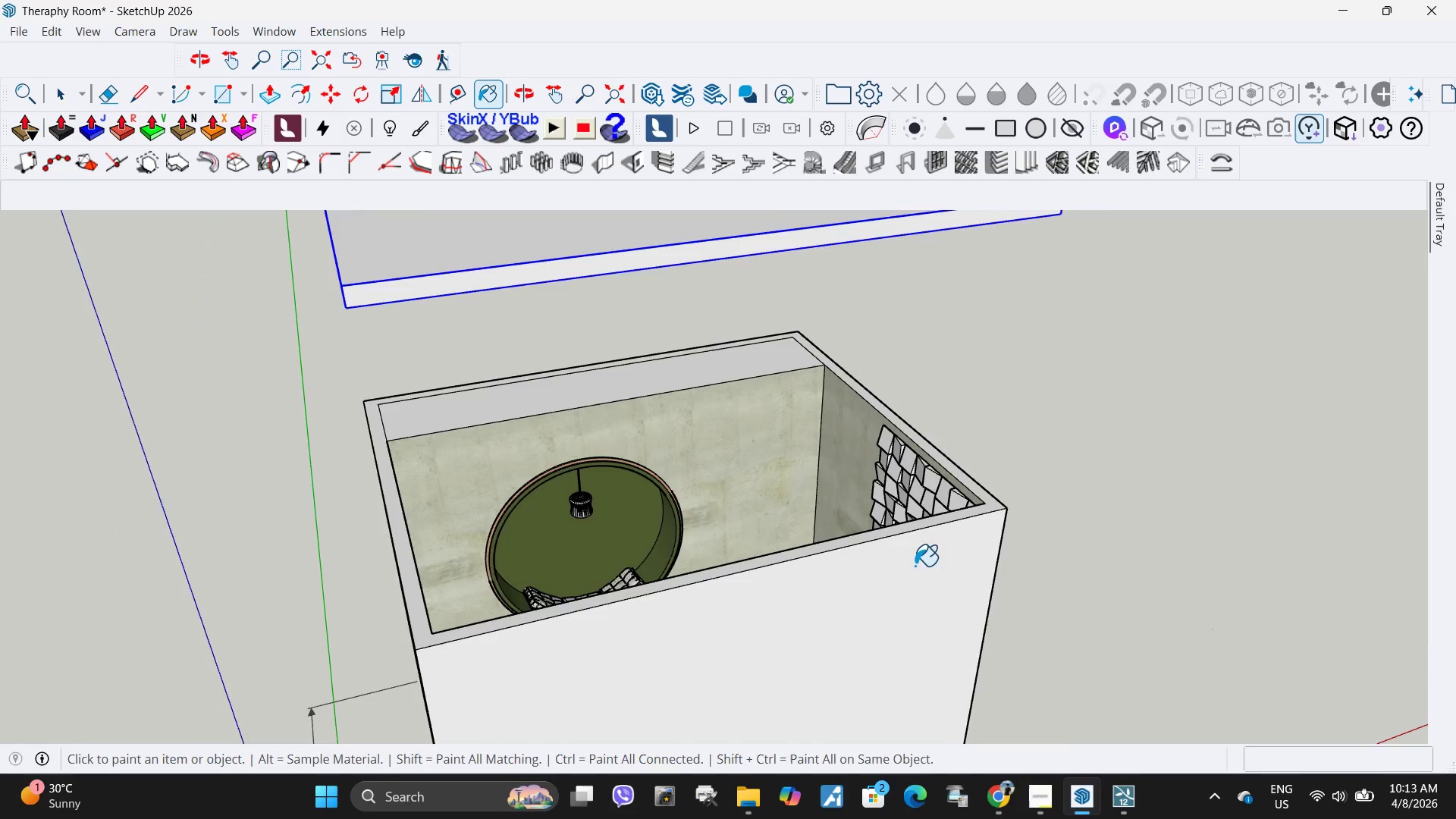 
scroll: coordinate [919, 469], scroll_direction: up, amount: 4.0
 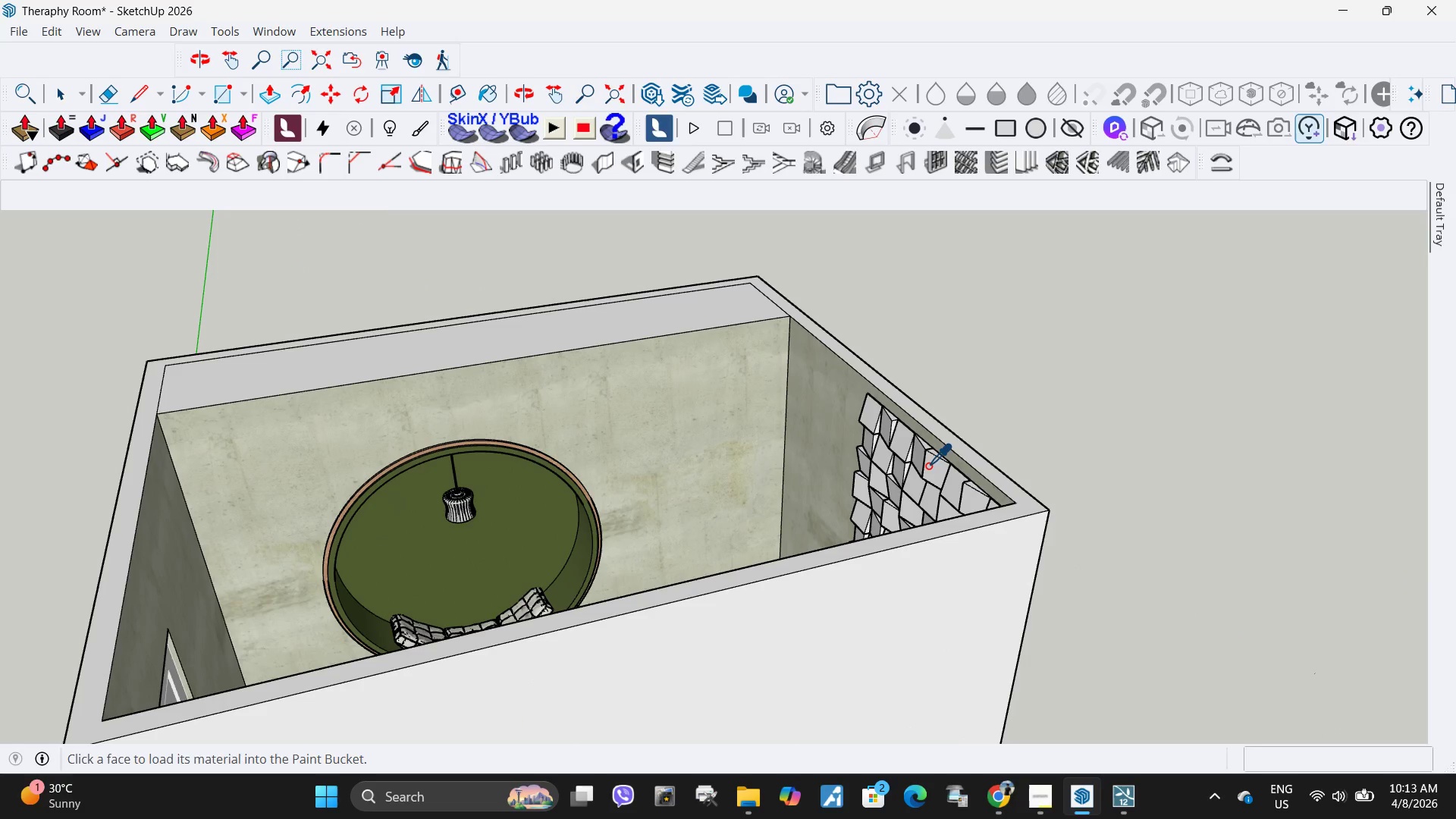 
scroll: coordinate [857, 634], scroll_direction: down, amount: 12.0
 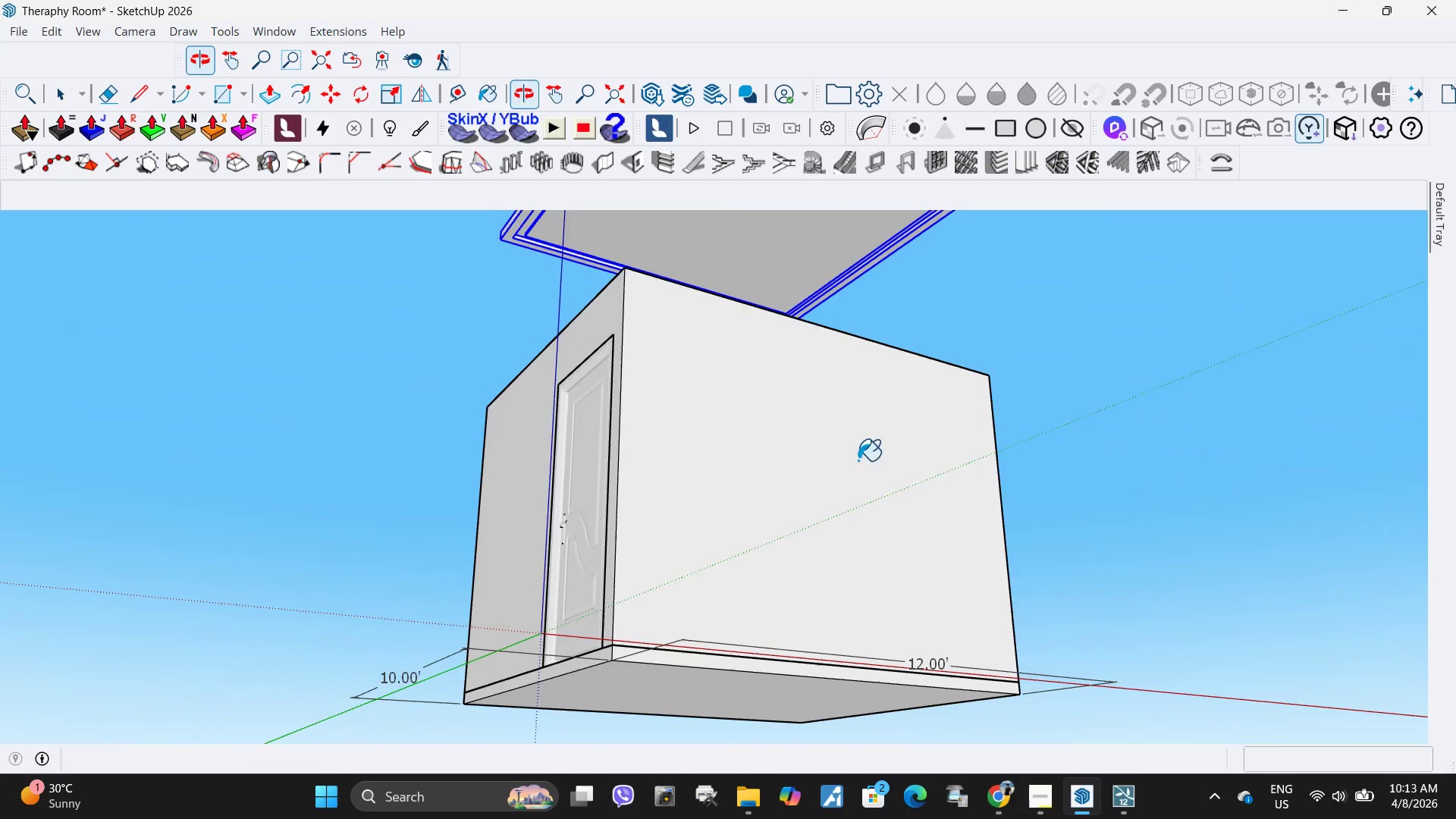 
key(Space)
 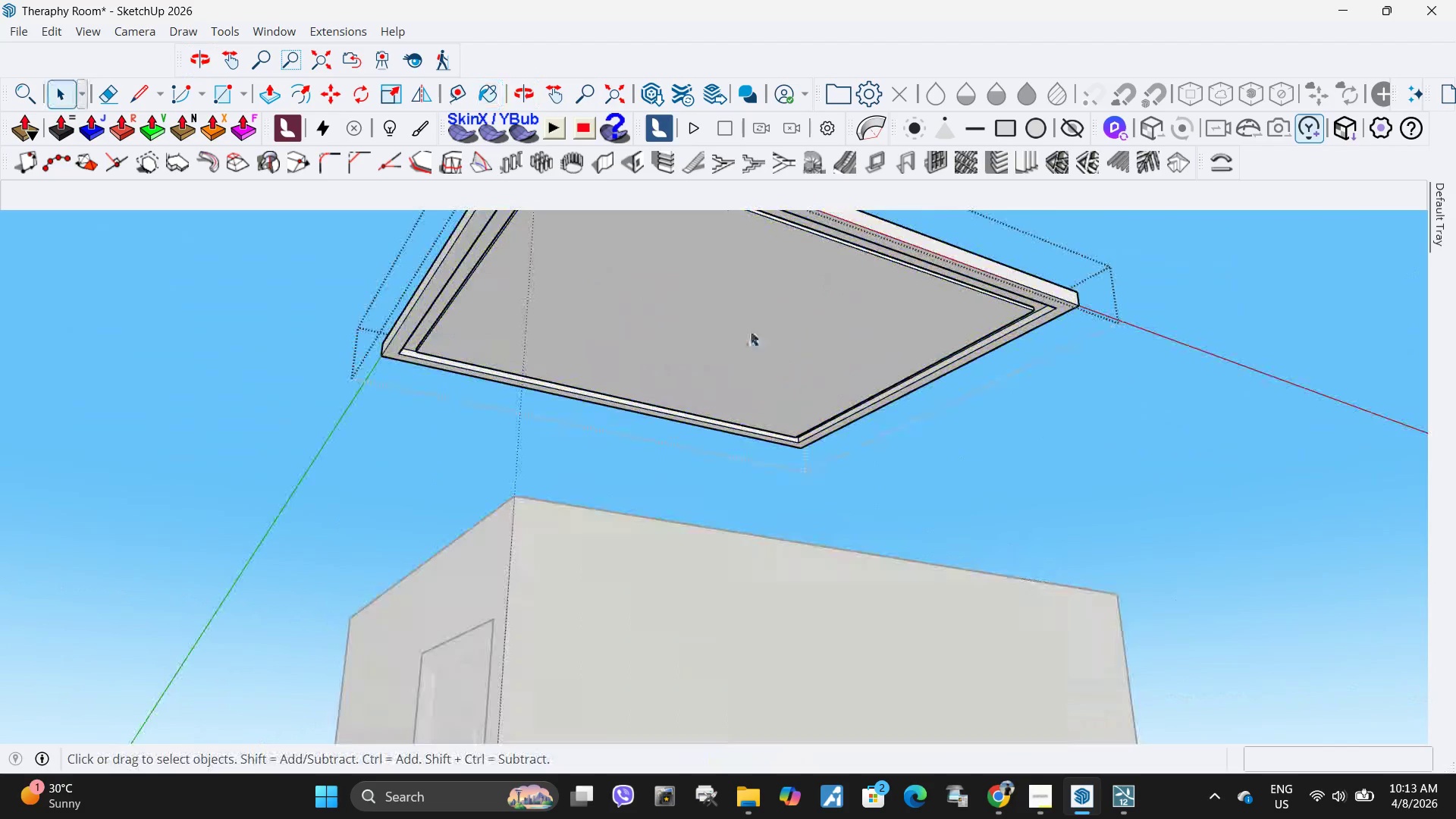 
triple_click([749, 329])
 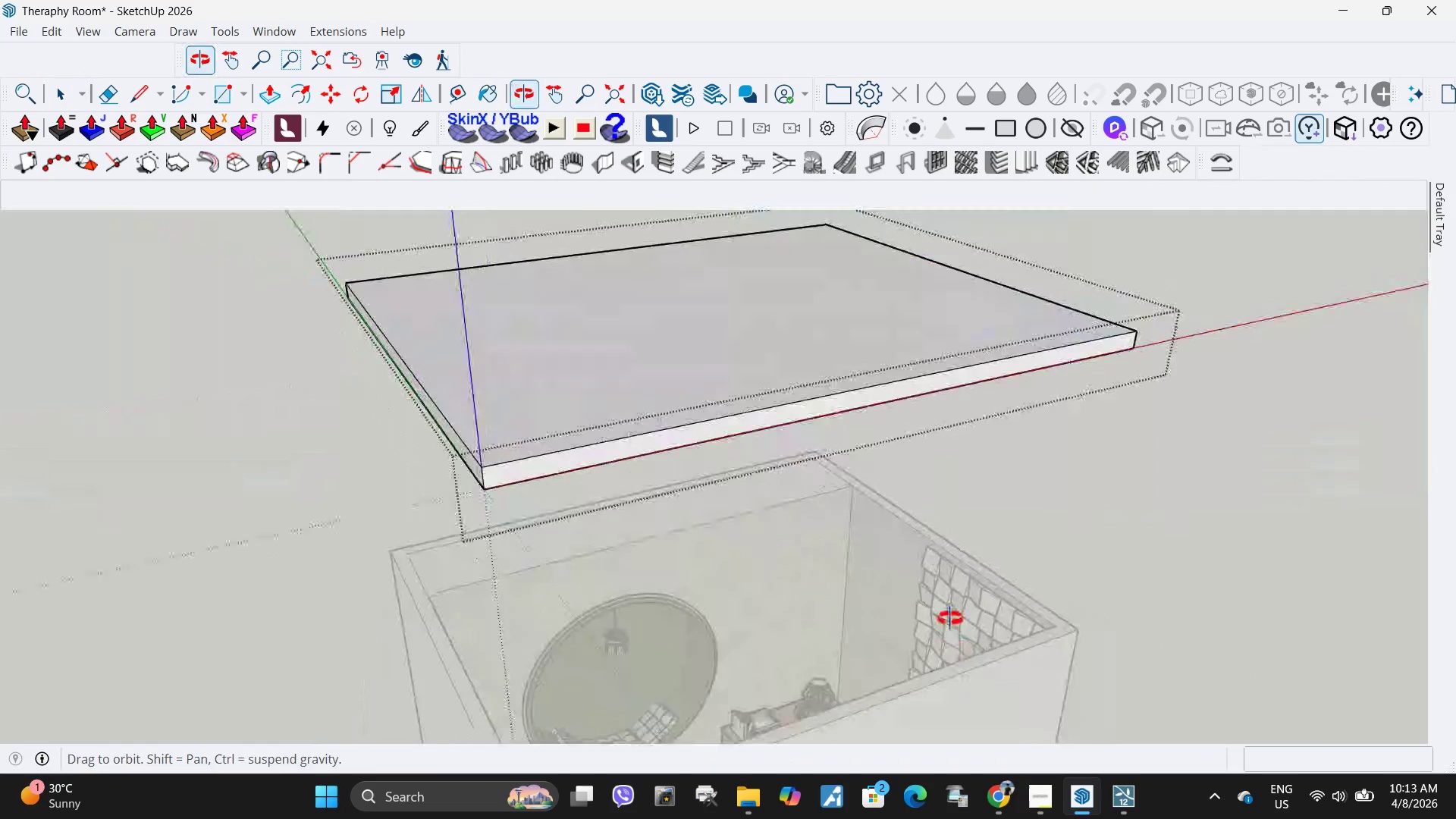 
scroll: coordinate [664, 739], scroll_direction: up, amount: 6.0
 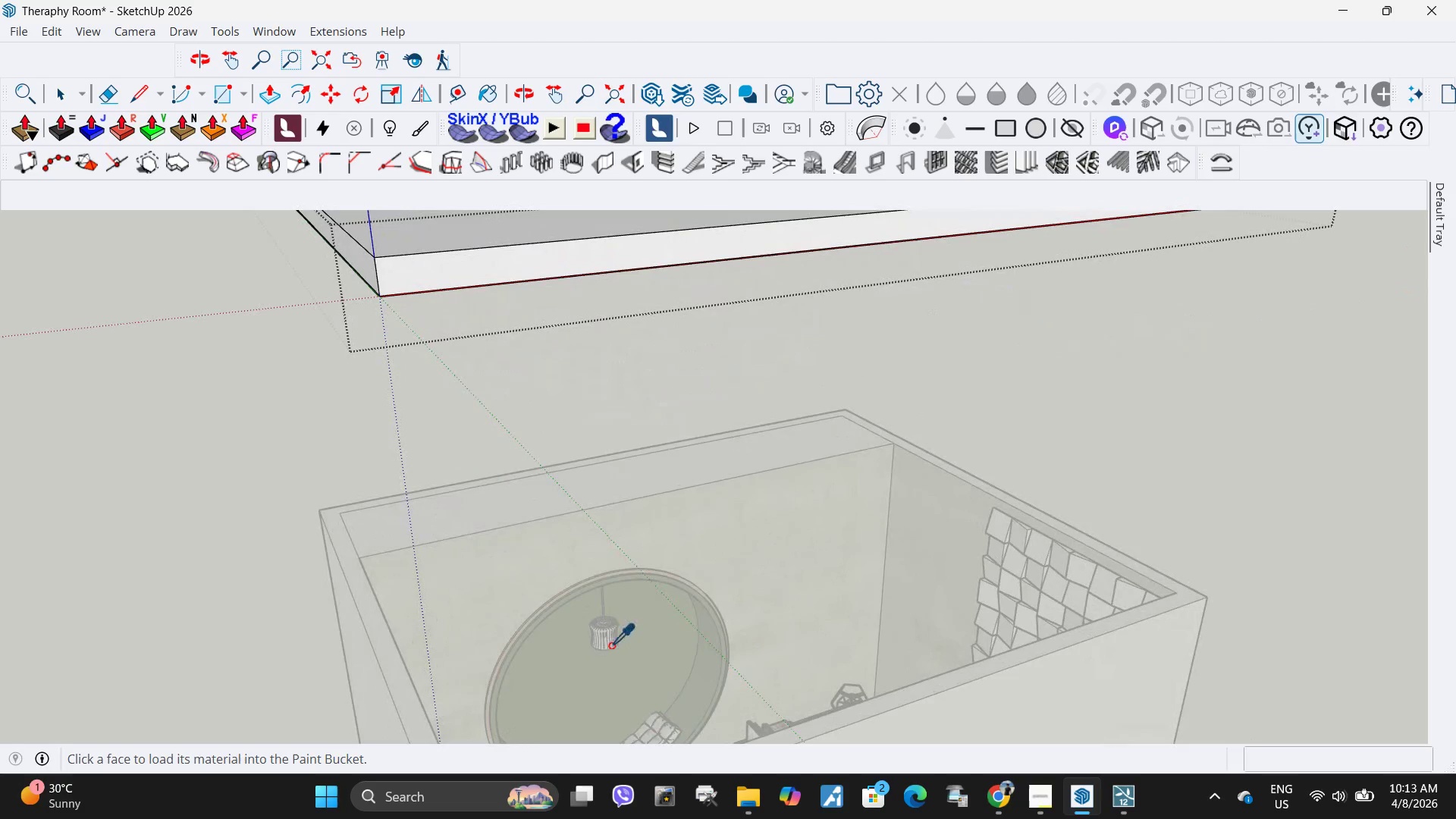 
left_click([609, 640])
 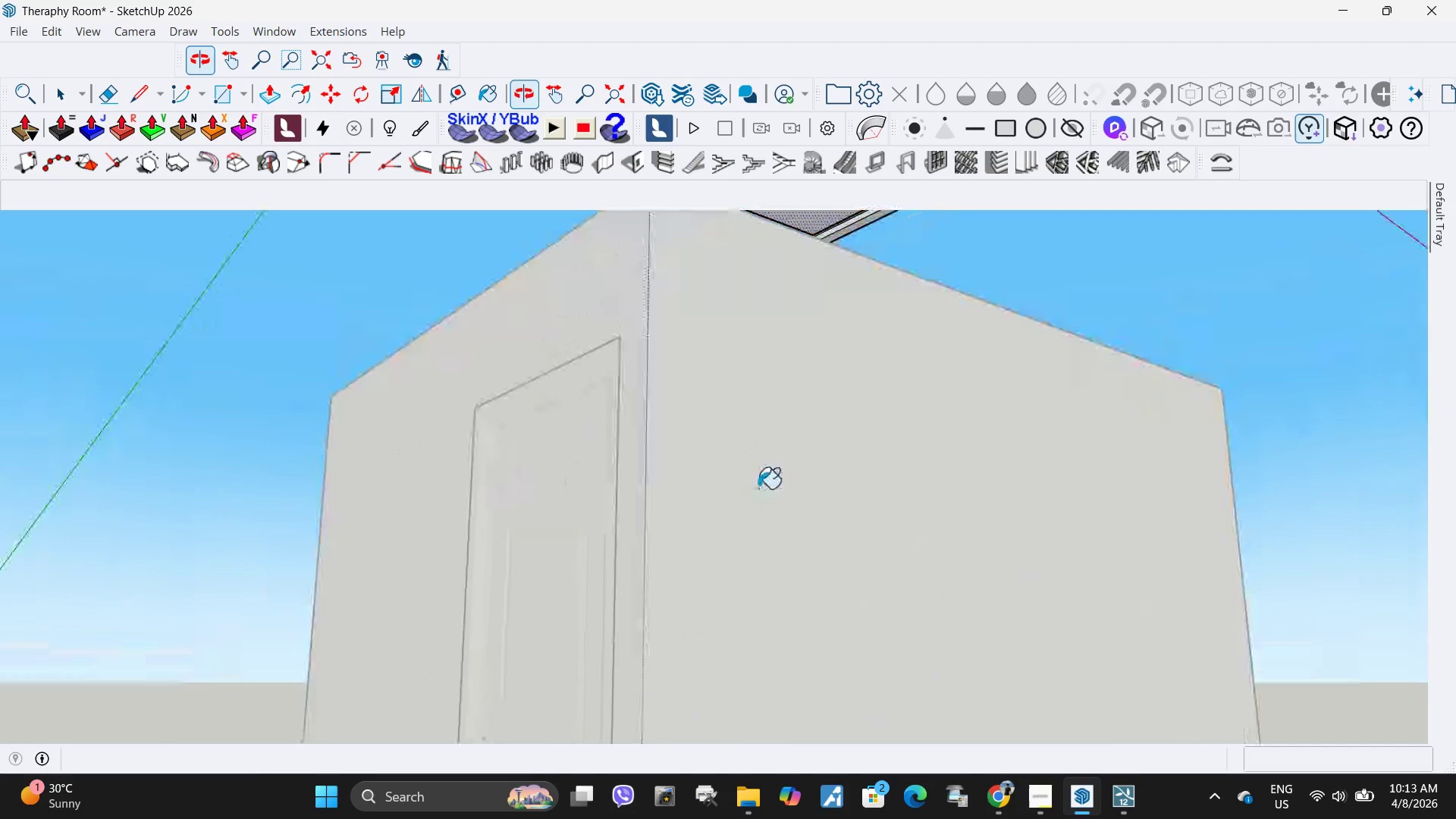 
left_click([849, 253])
 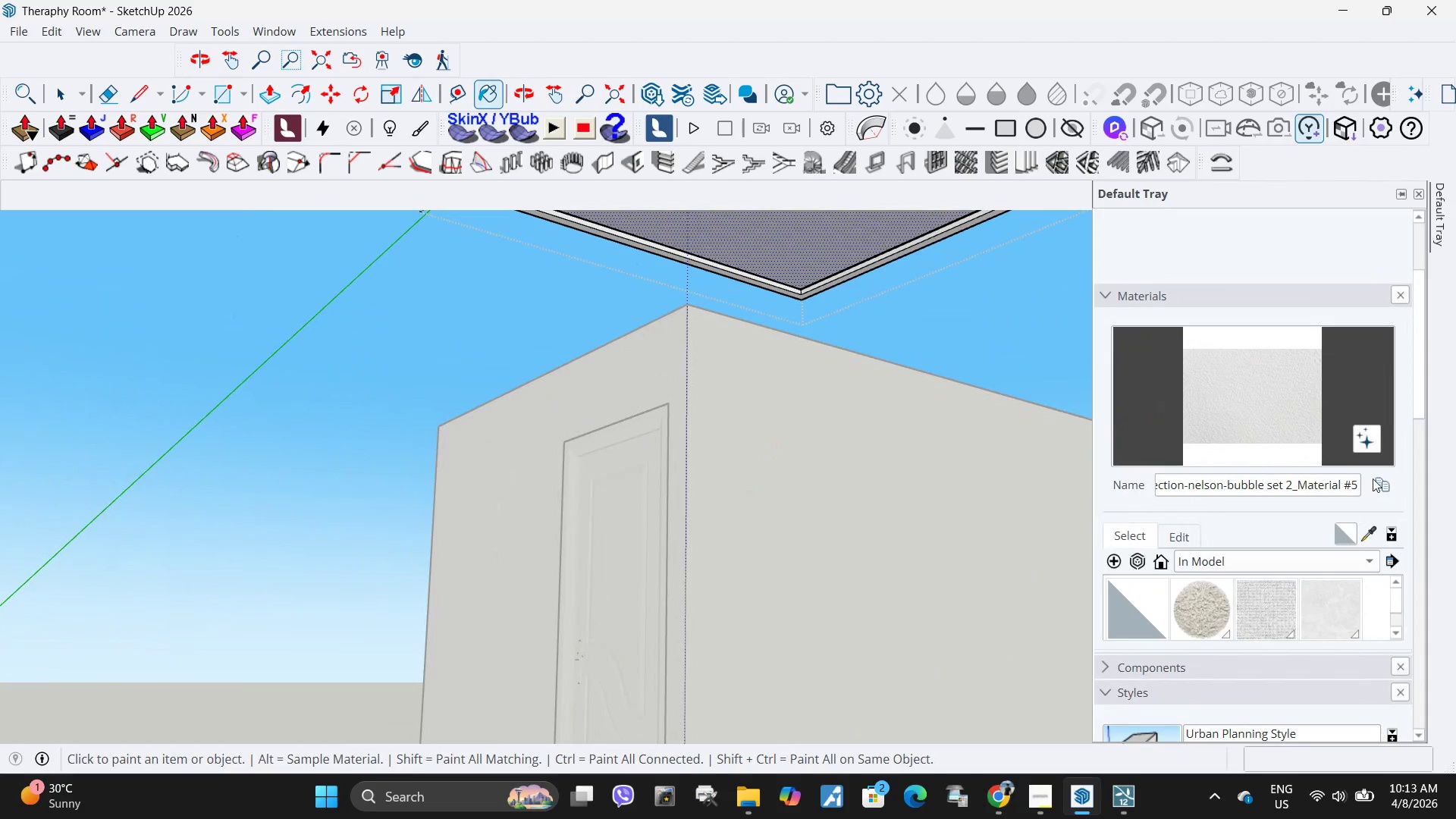 
scroll: coordinate [744, 516], scroll_direction: down, amount: 5.0
 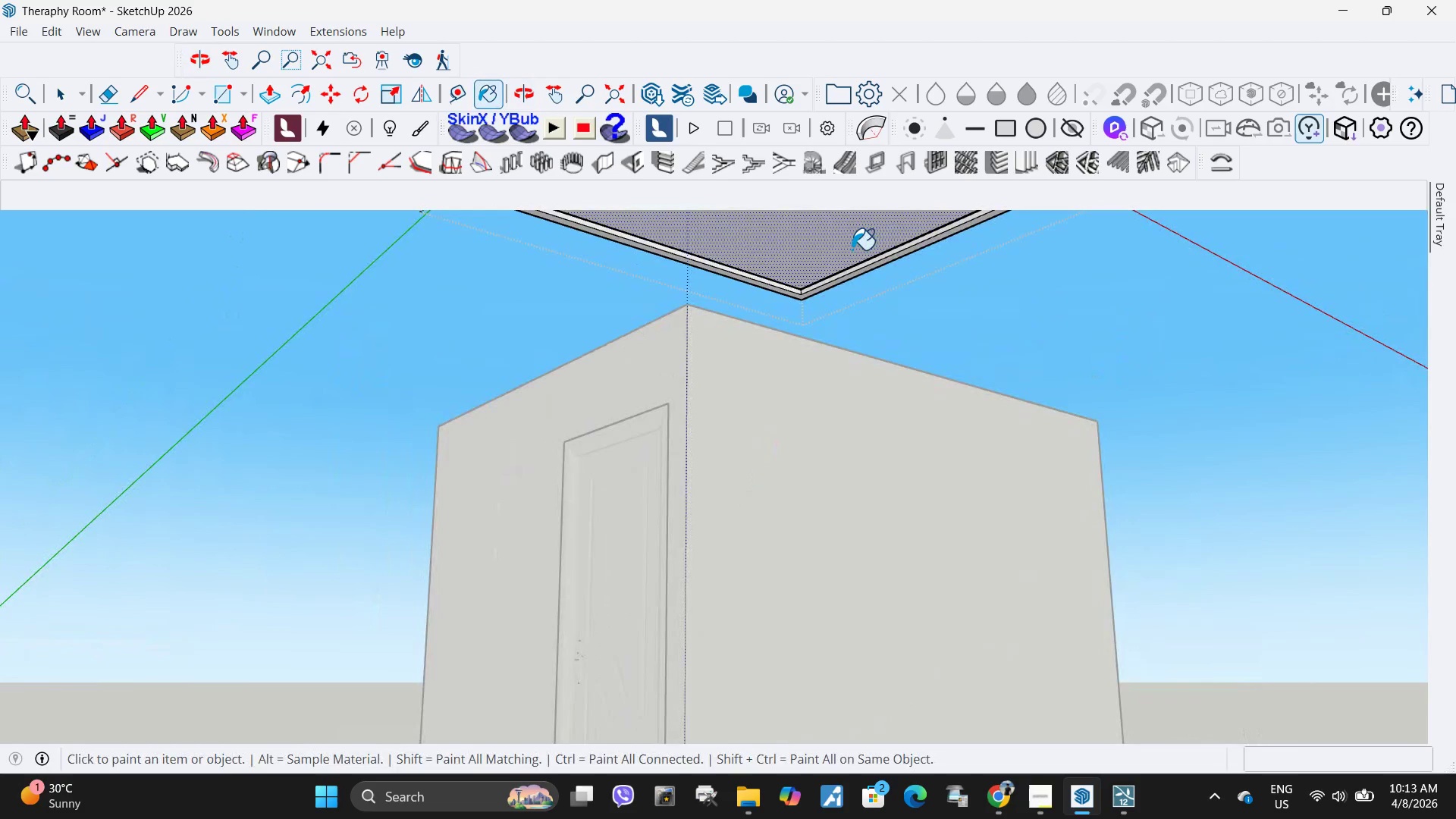 
left_click([1367, 532])
 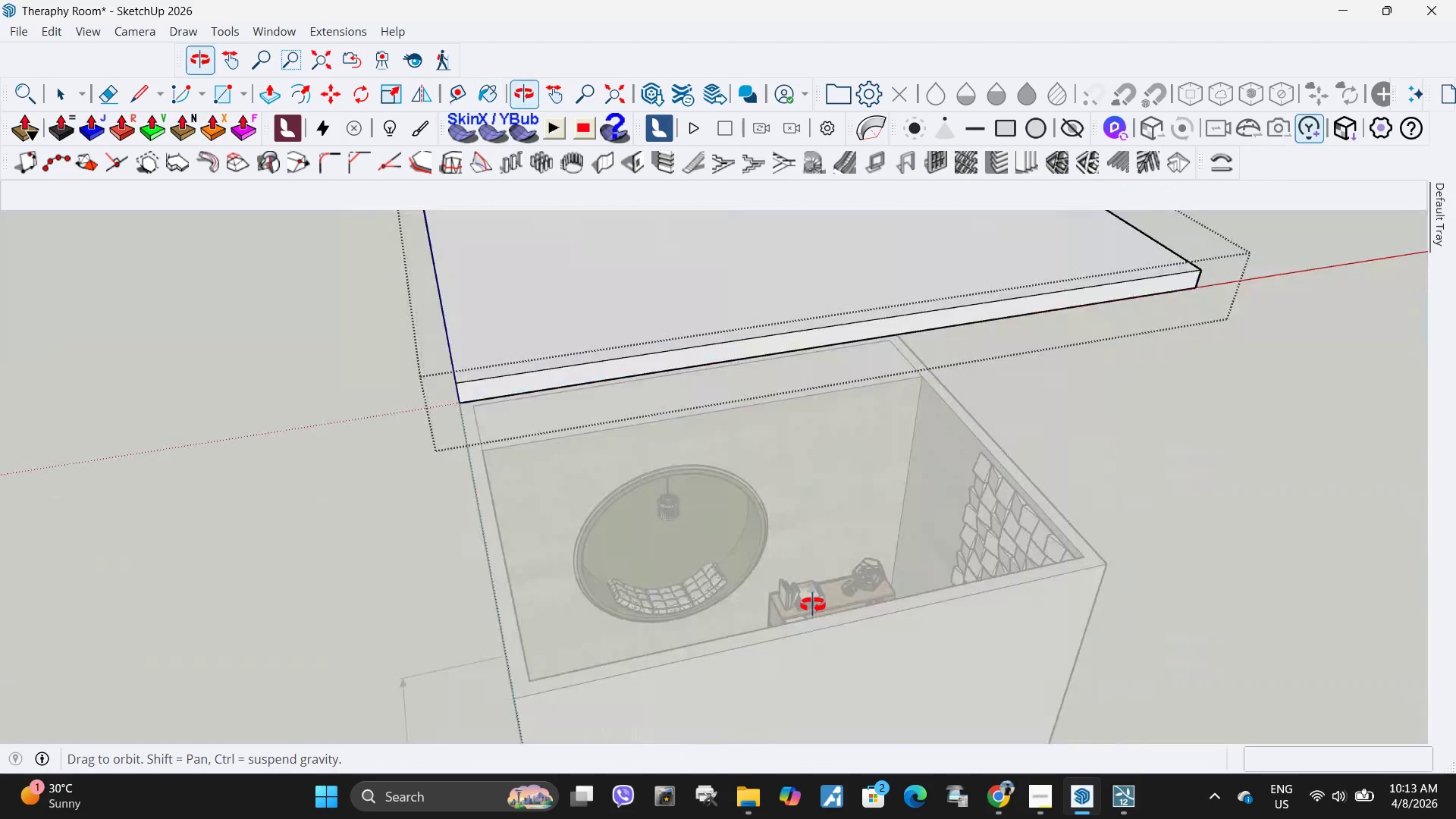 
scroll: coordinate [692, 578], scroll_direction: up, amount: 9.0
 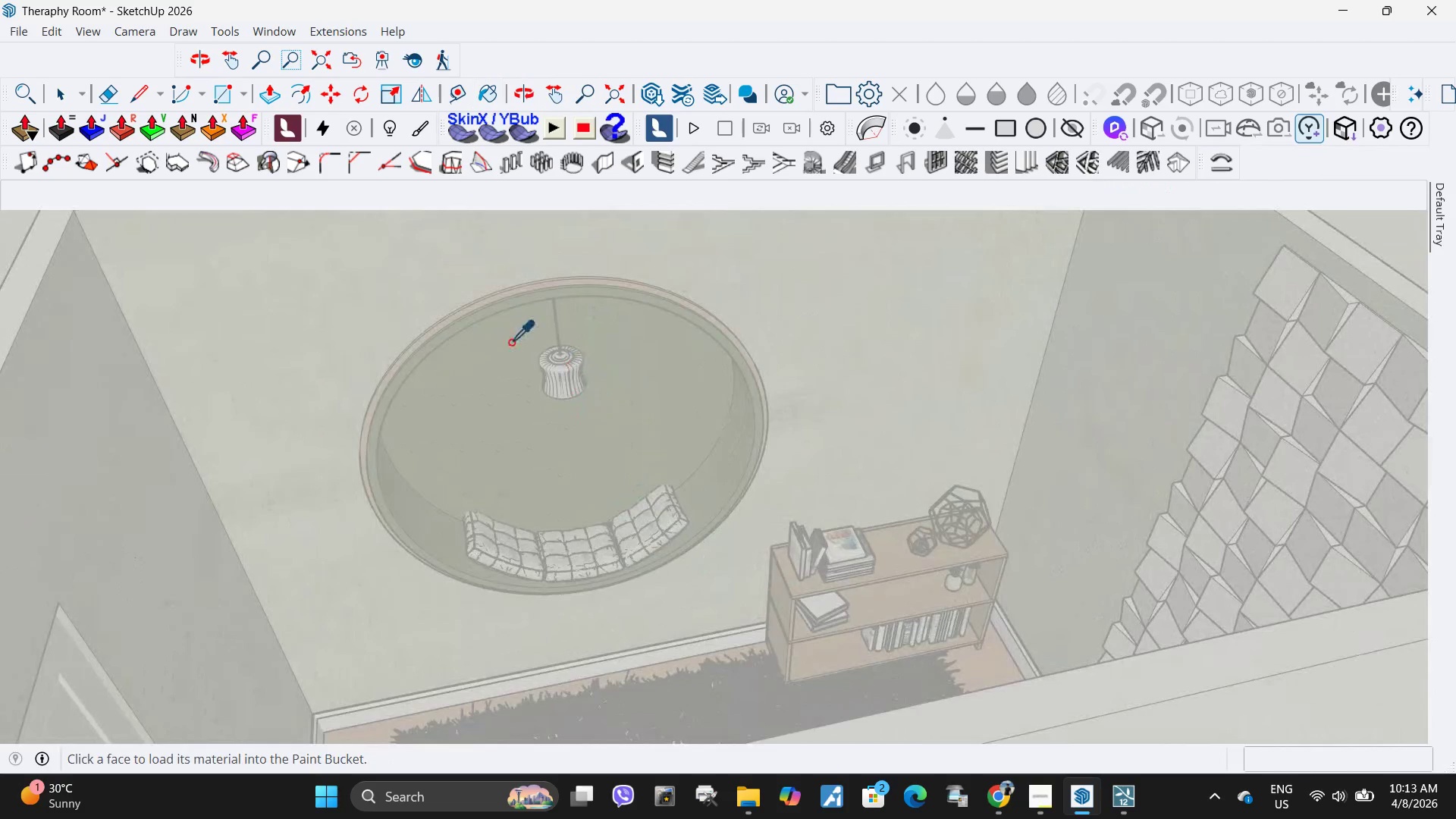 
left_click([584, 350])
 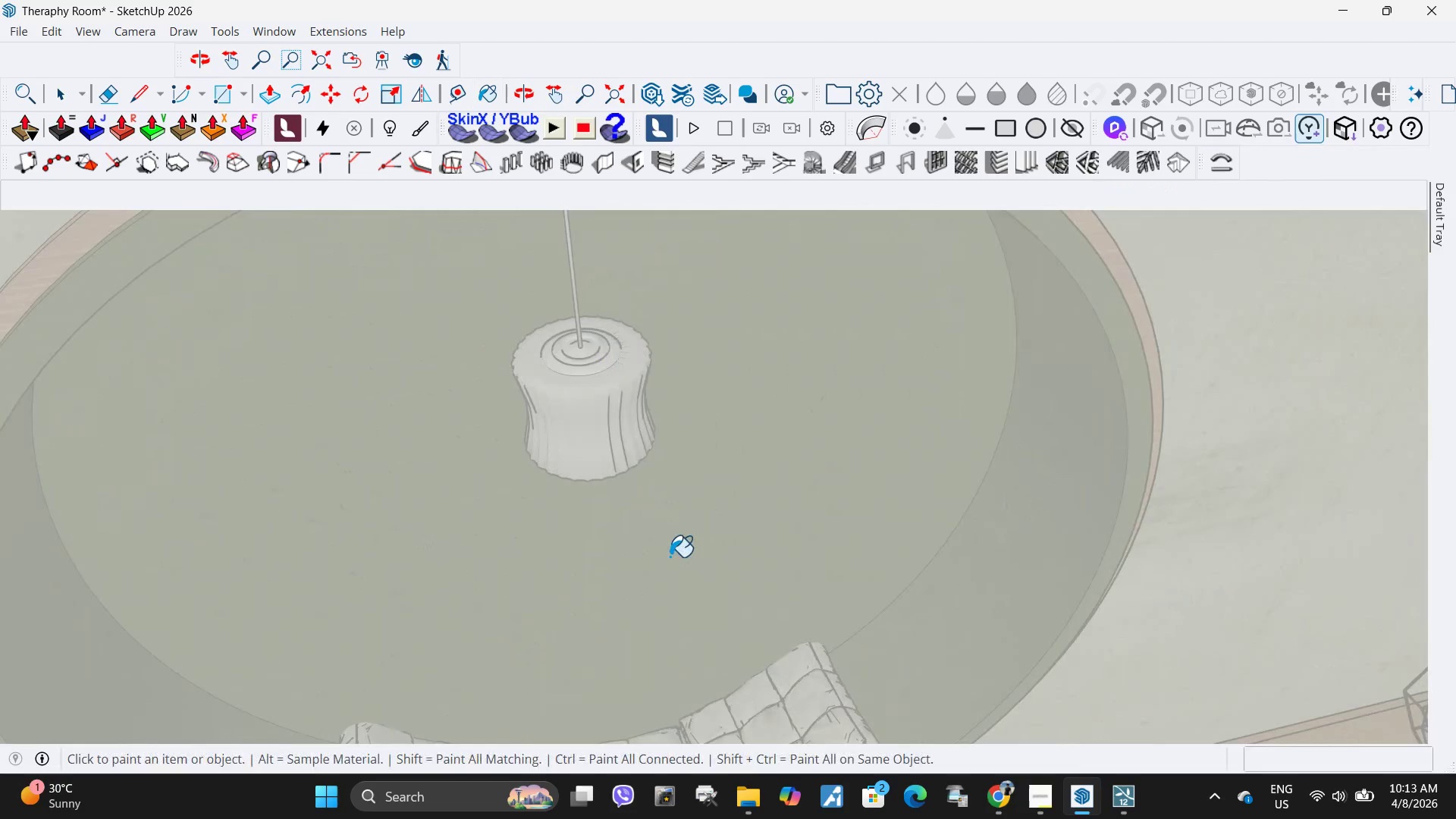 
scroll: coordinate [621, 368], scroll_direction: up, amount: 11.0
 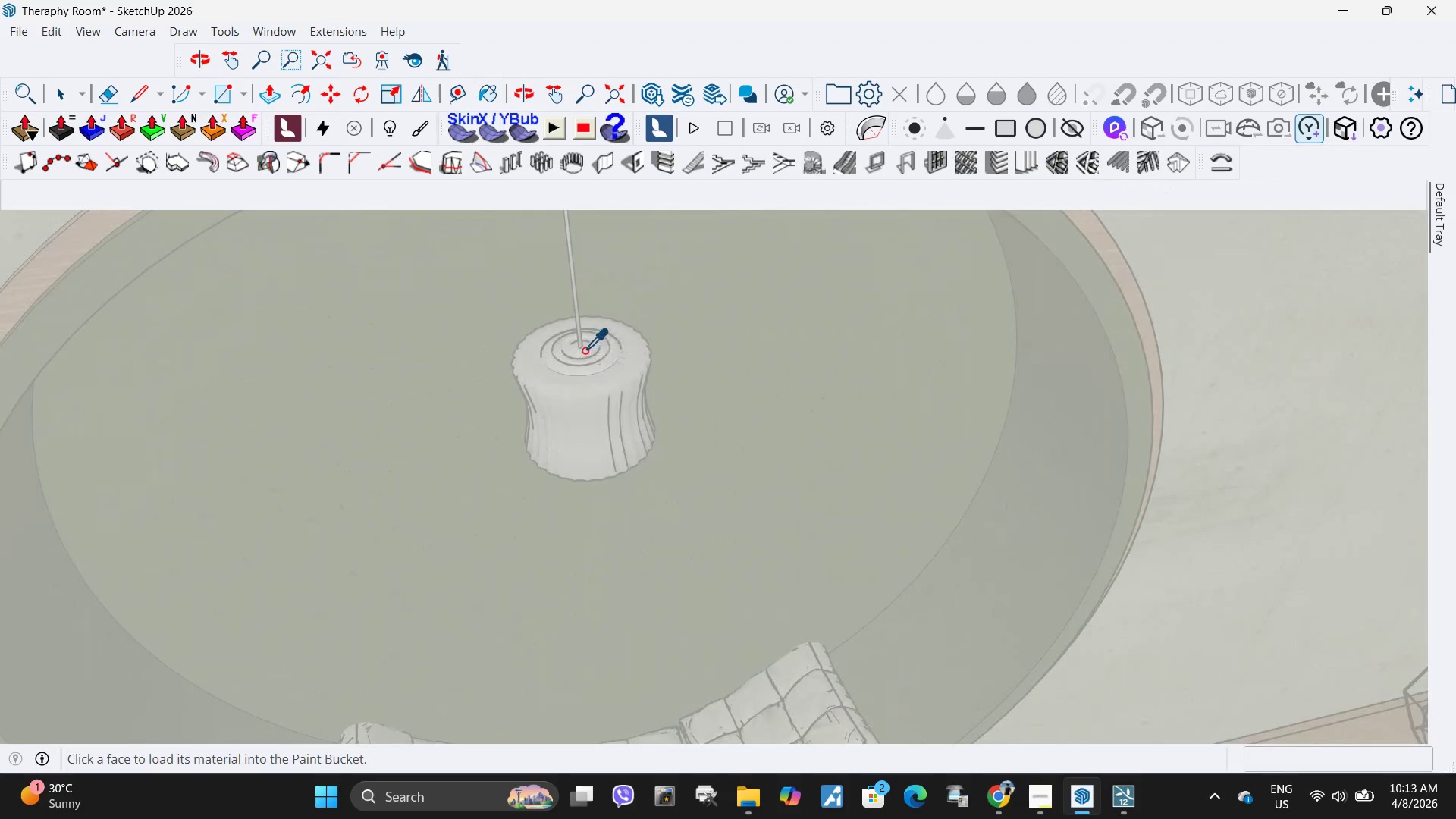 
scroll: coordinate [670, 632], scroll_direction: down, amount: 37.0
 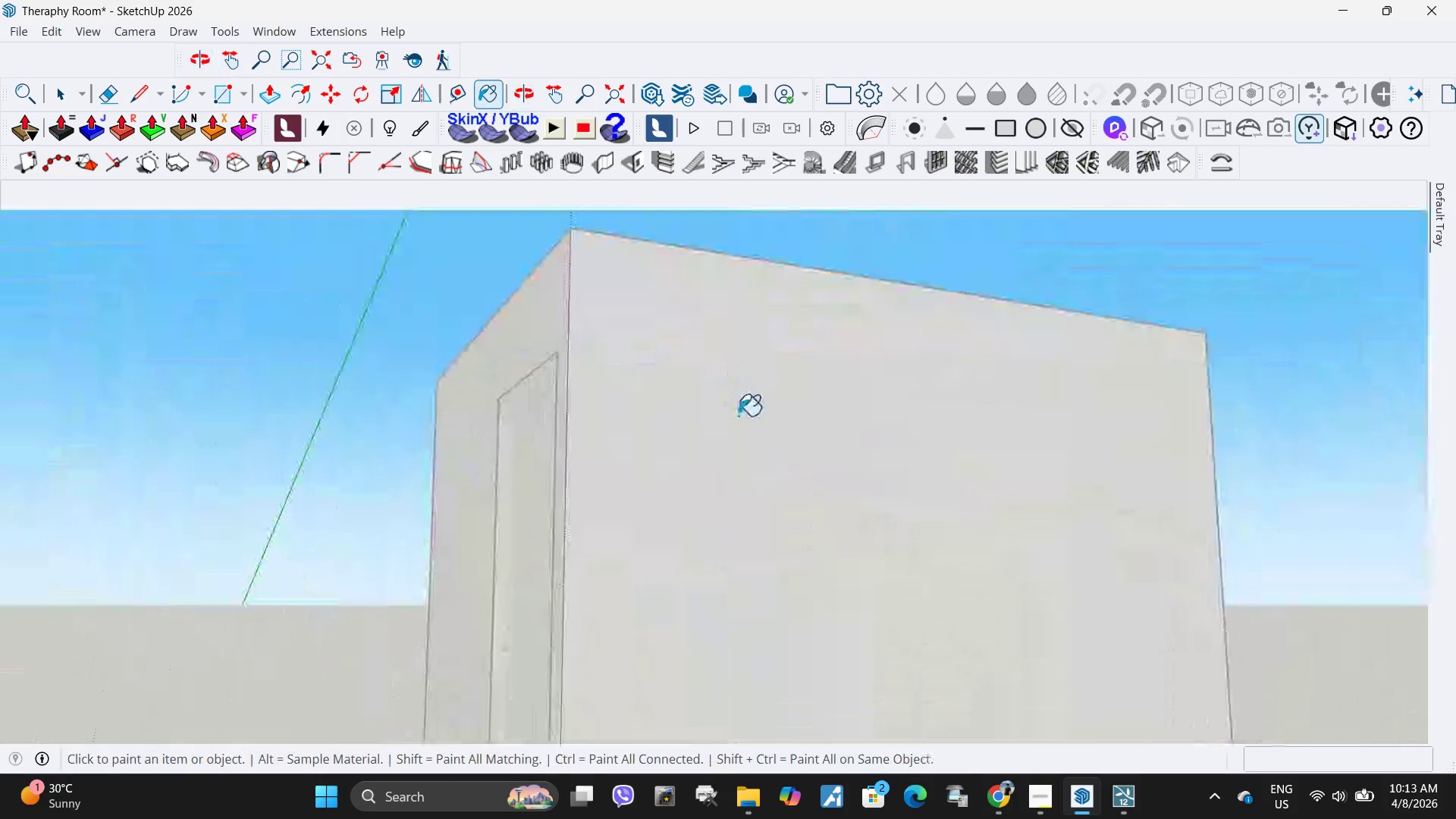 
left_click([830, 237])
 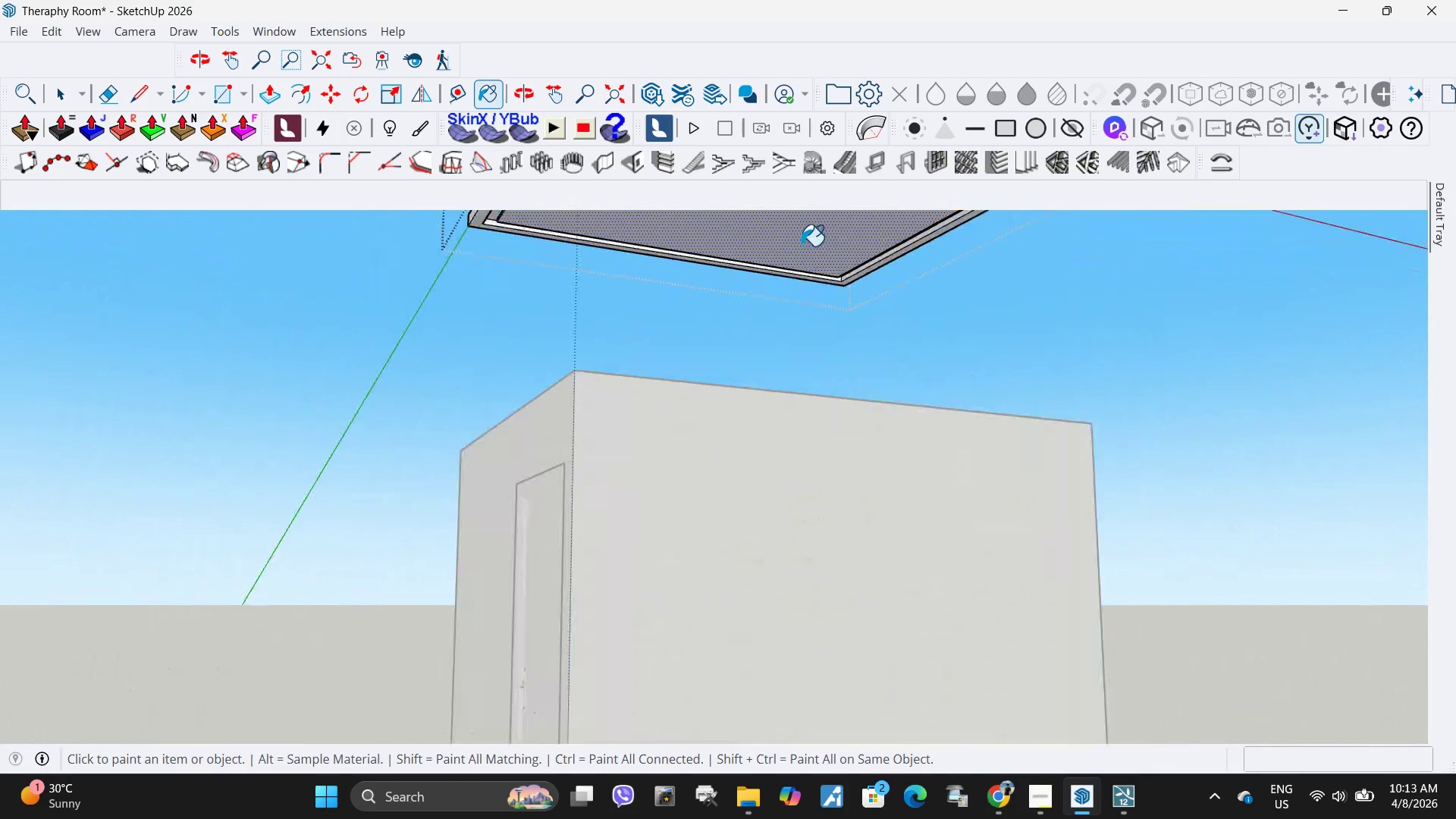 
scroll: coordinate [713, 482], scroll_direction: down, amount: 6.0
 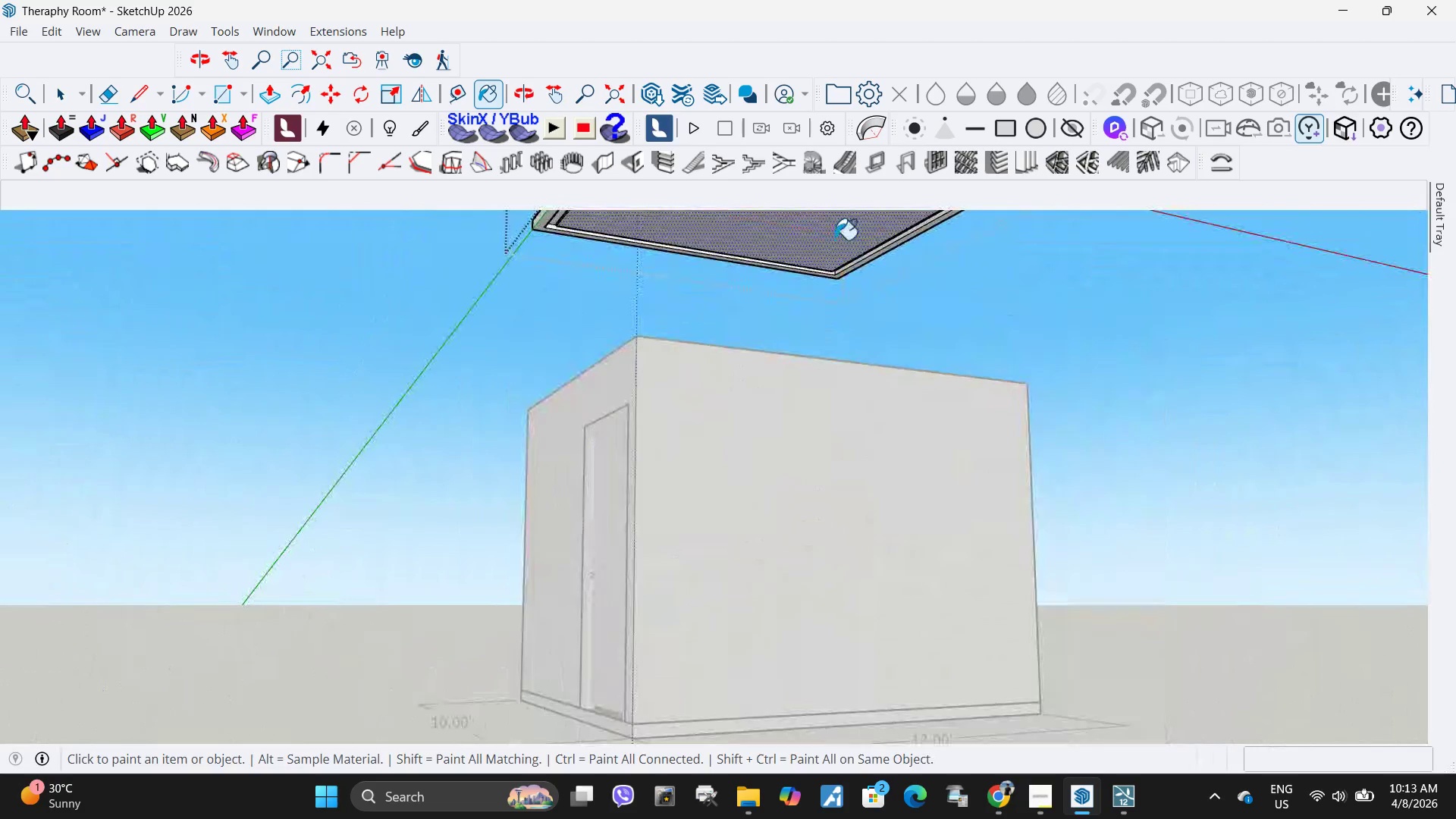 
scroll: coordinate [800, 246], scroll_direction: up, amount: 5.0
 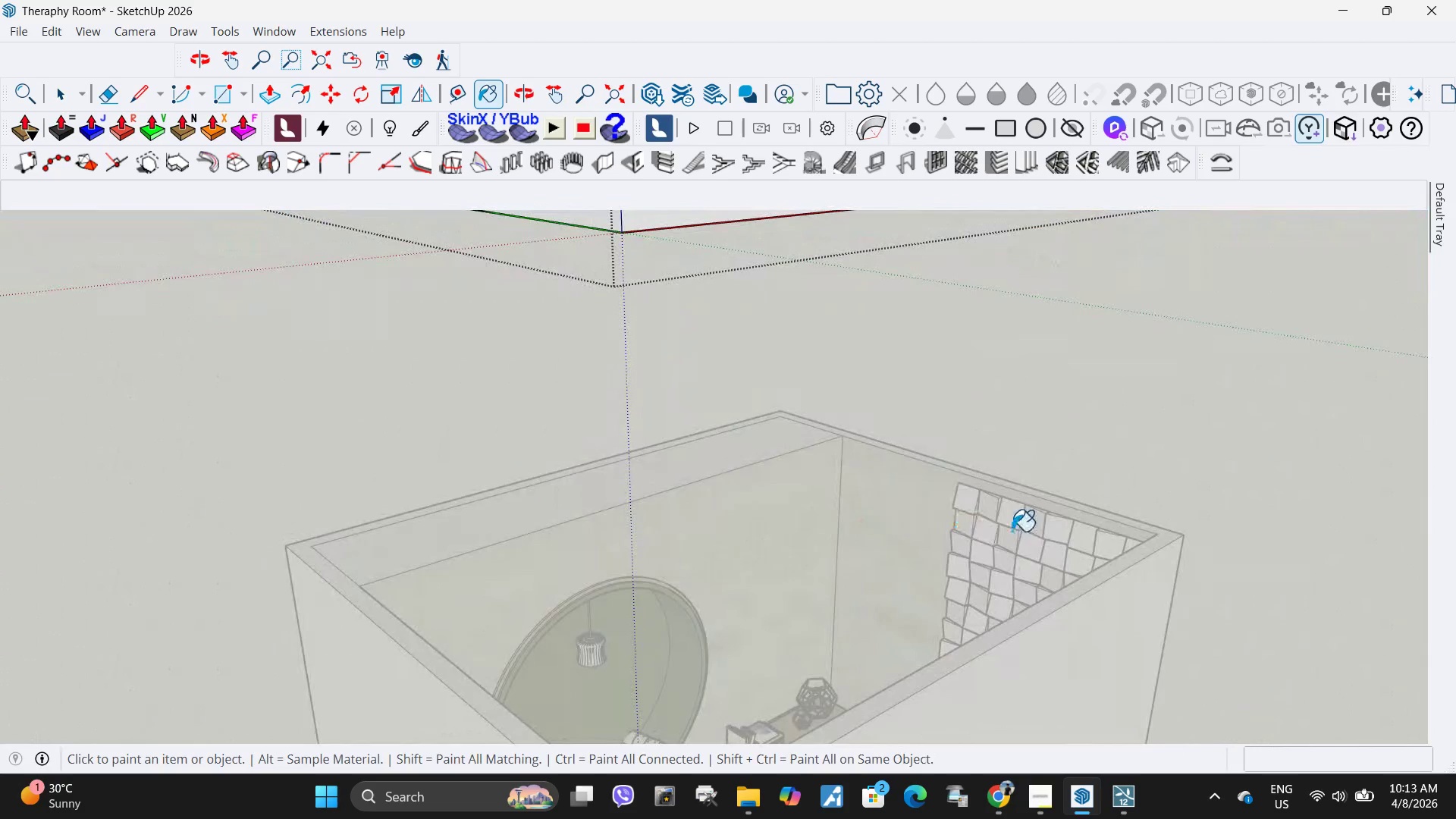 
key(Space)
 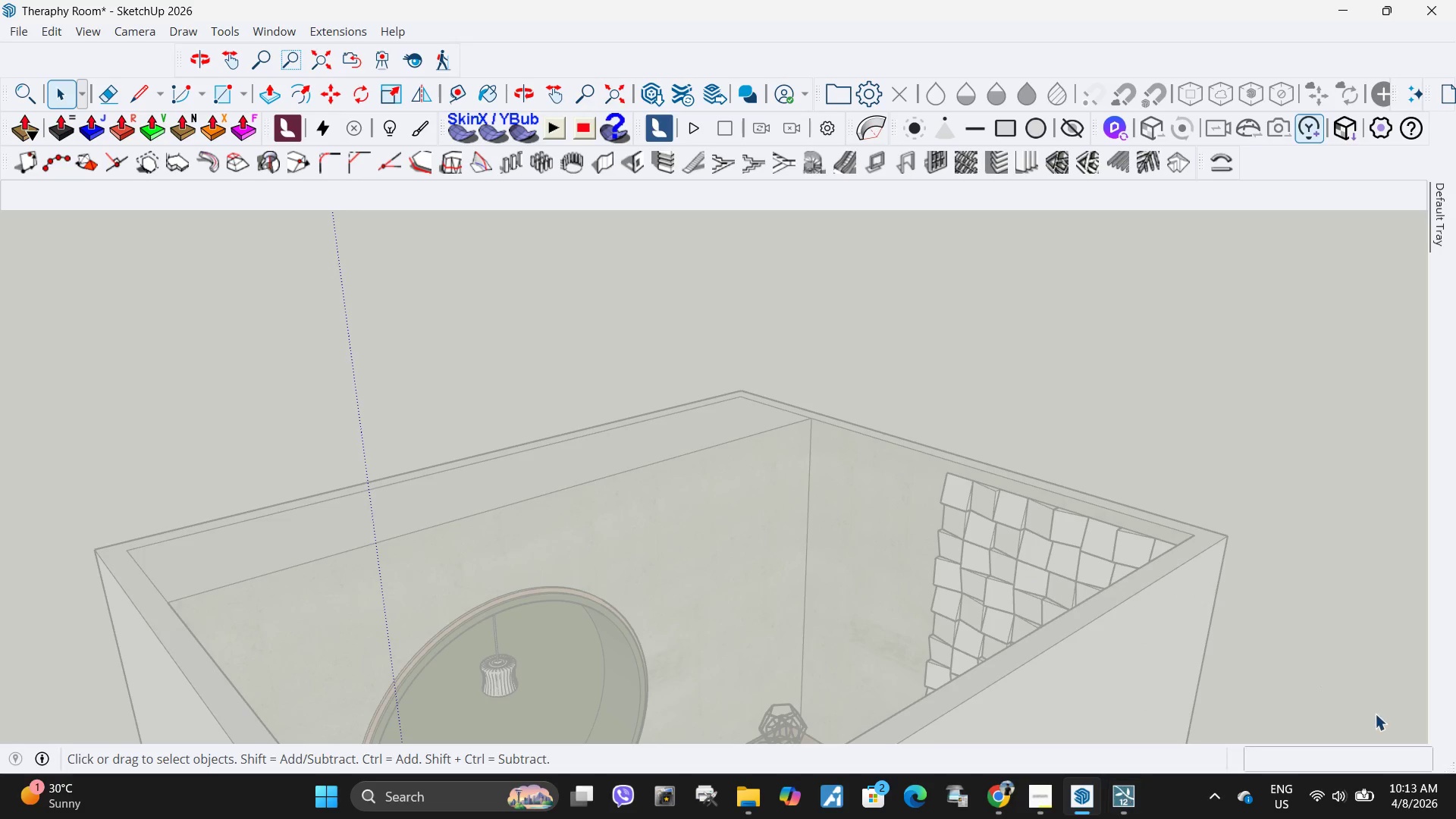 
scroll: coordinate [1012, 531], scroll_direction: up, amount: 2.0
 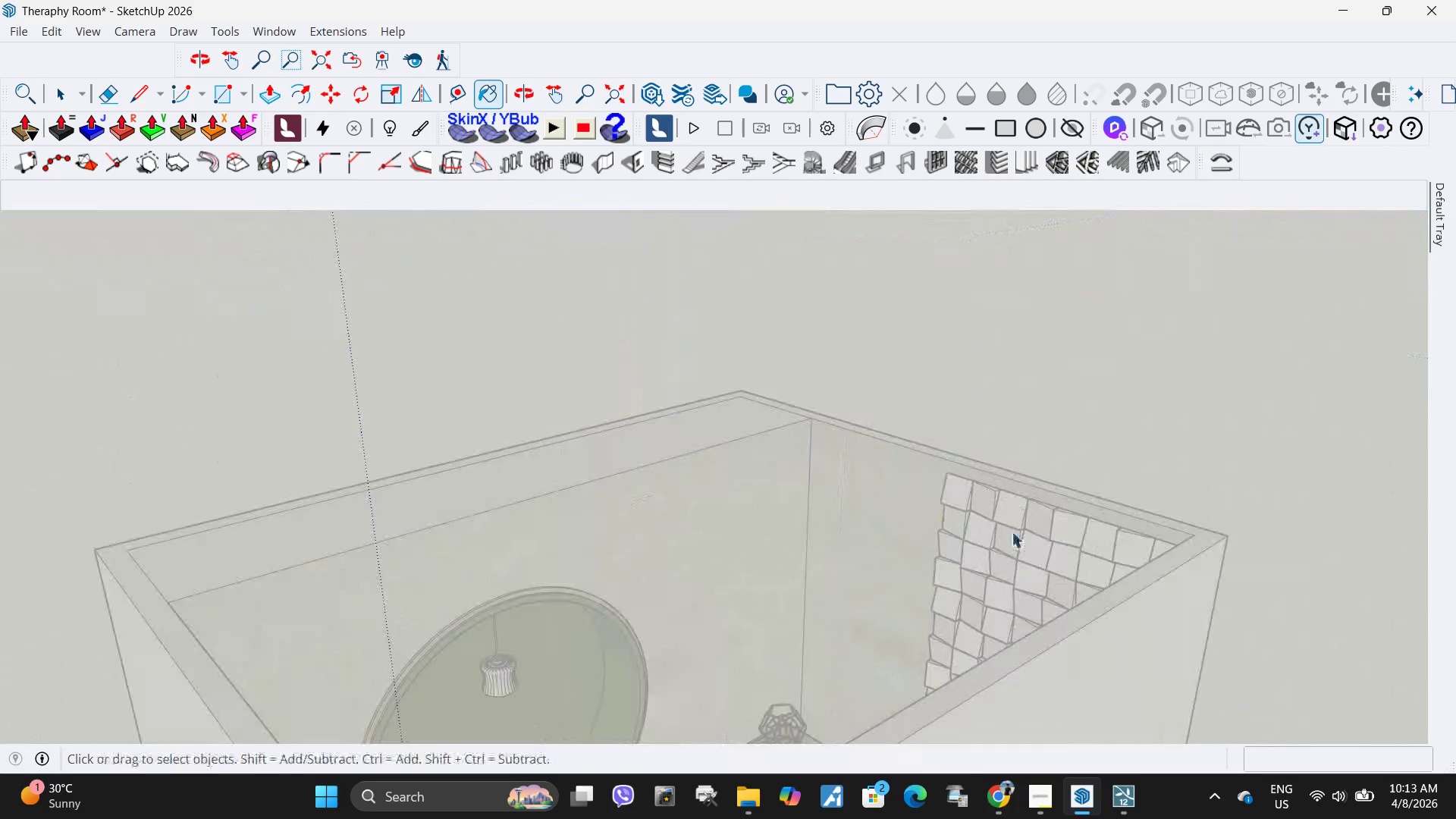 
wait(5.2)
 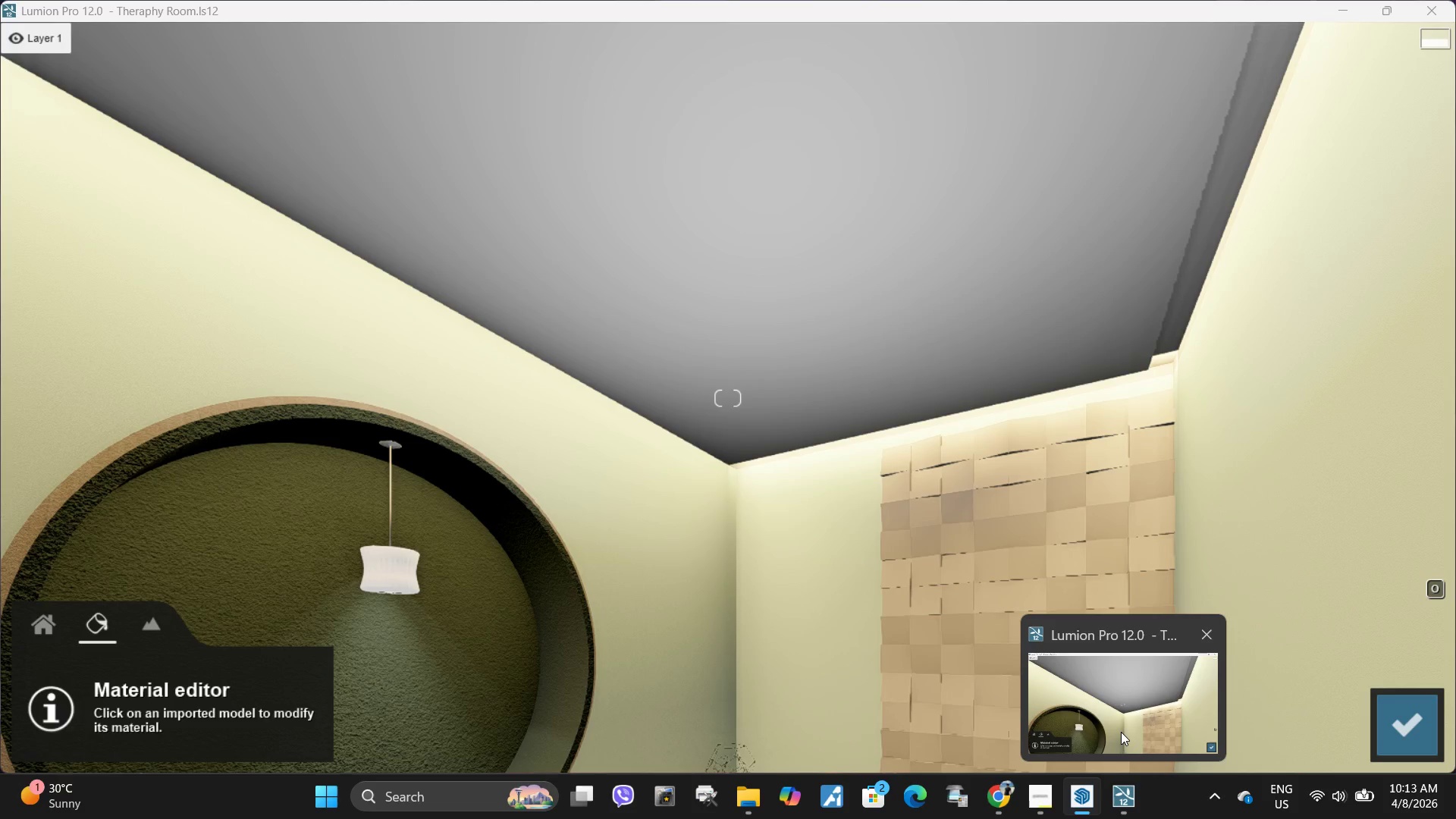 
double_click([1025, 557])
 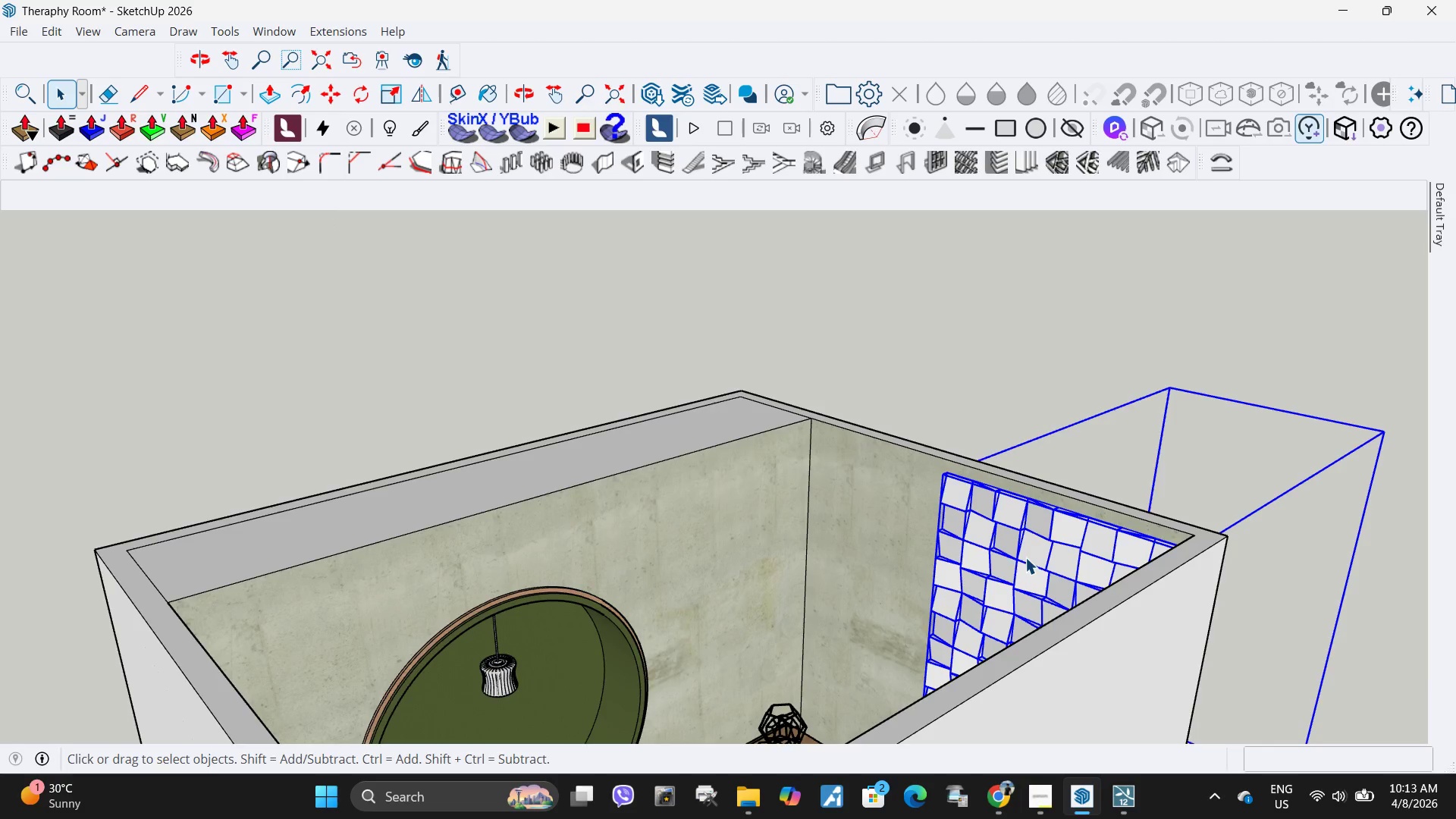 
triple_click([1025, 557])
 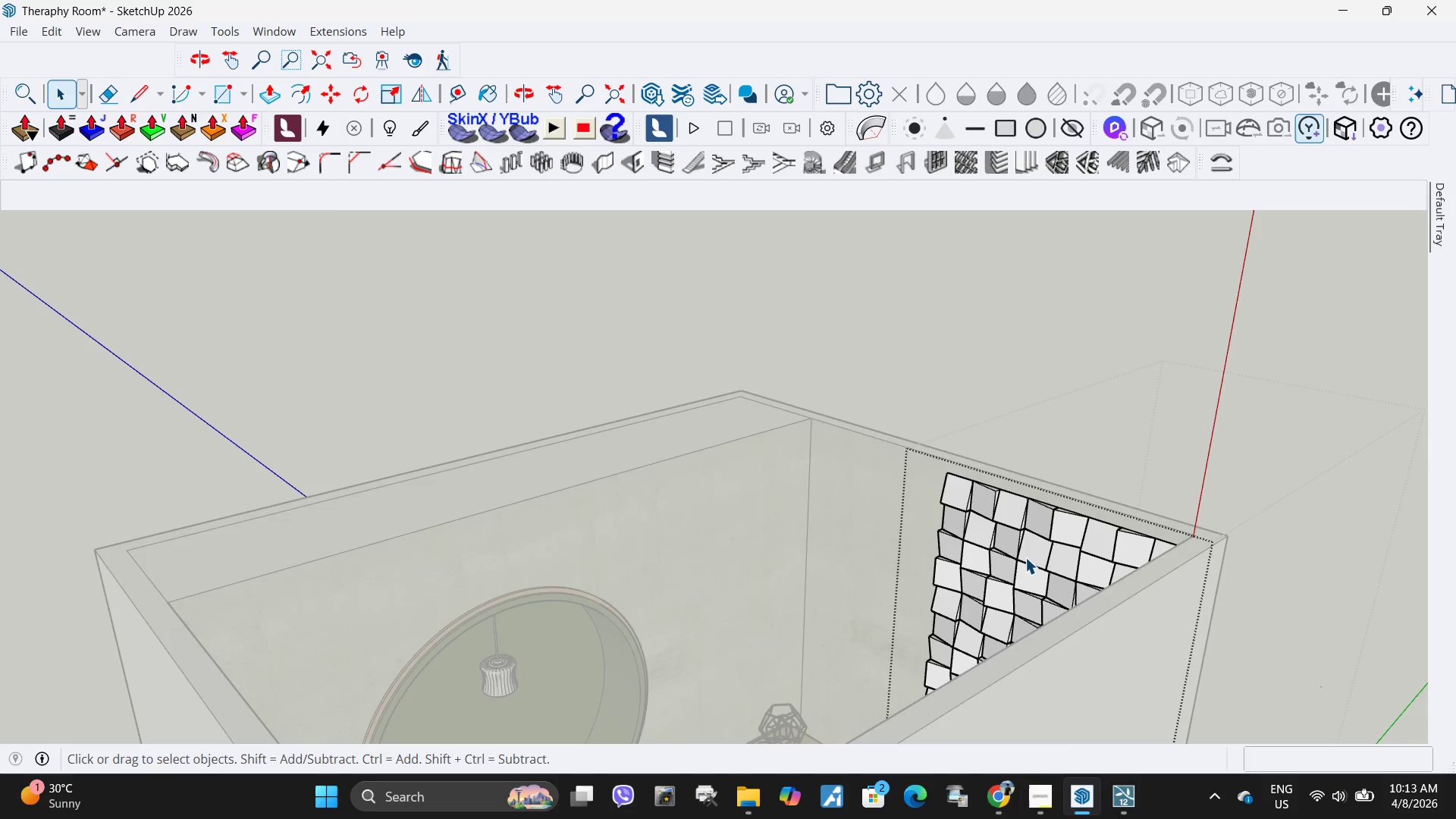 
triple_click([1025, 557])
 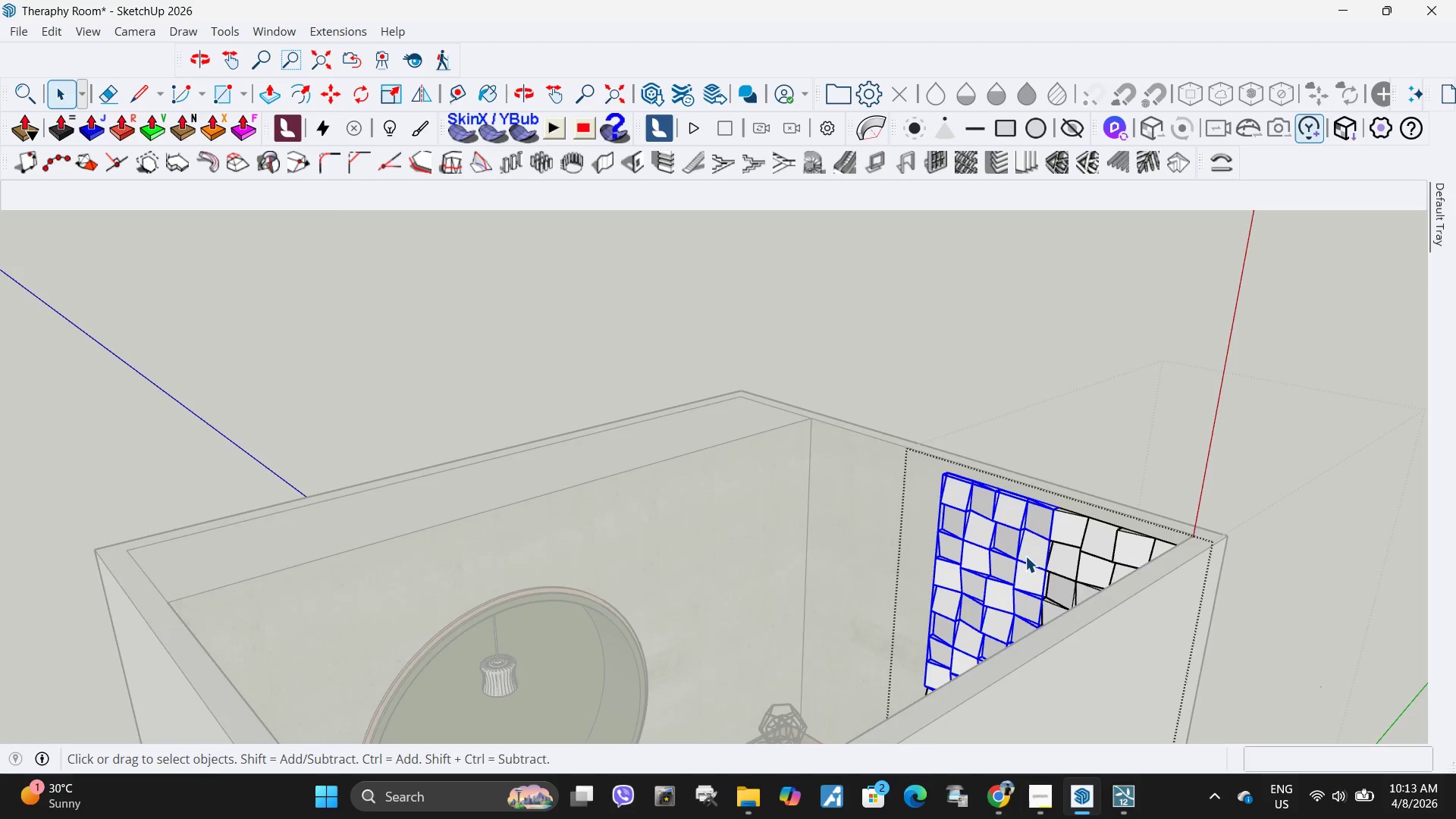 
double_click([1025, 556])
 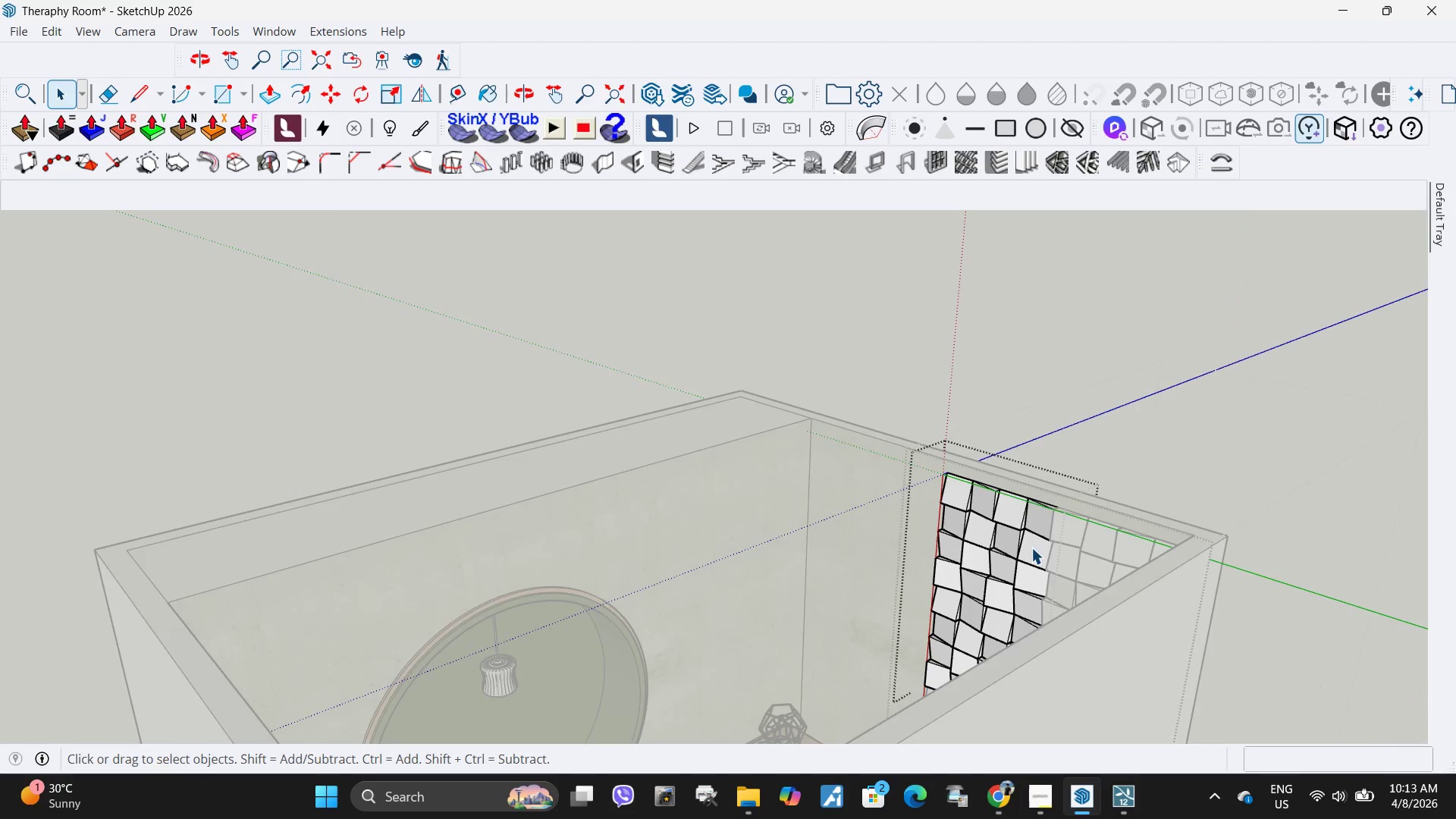 
triple_click([1031, 548])
 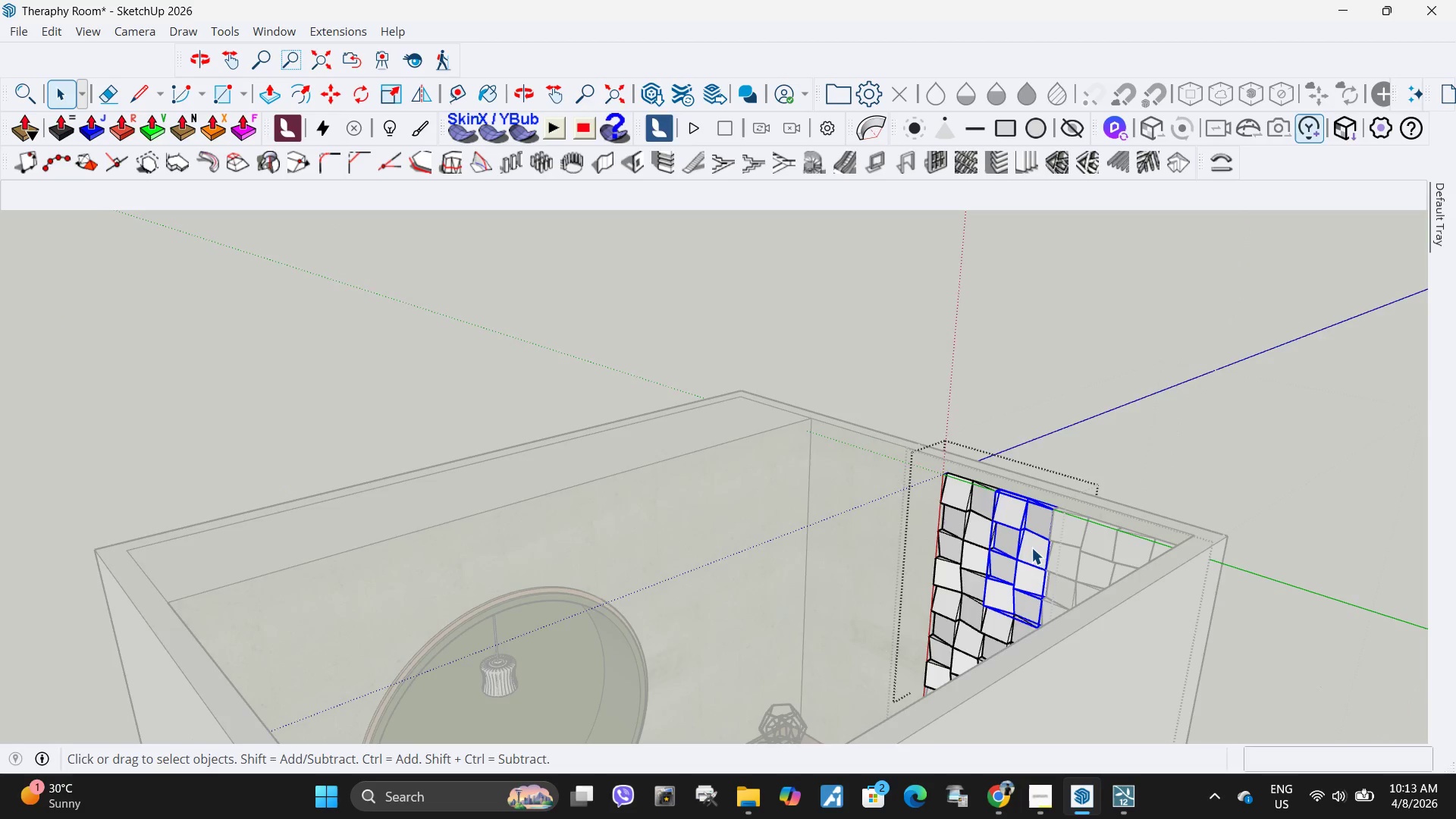 
double_click([1031, 548])
 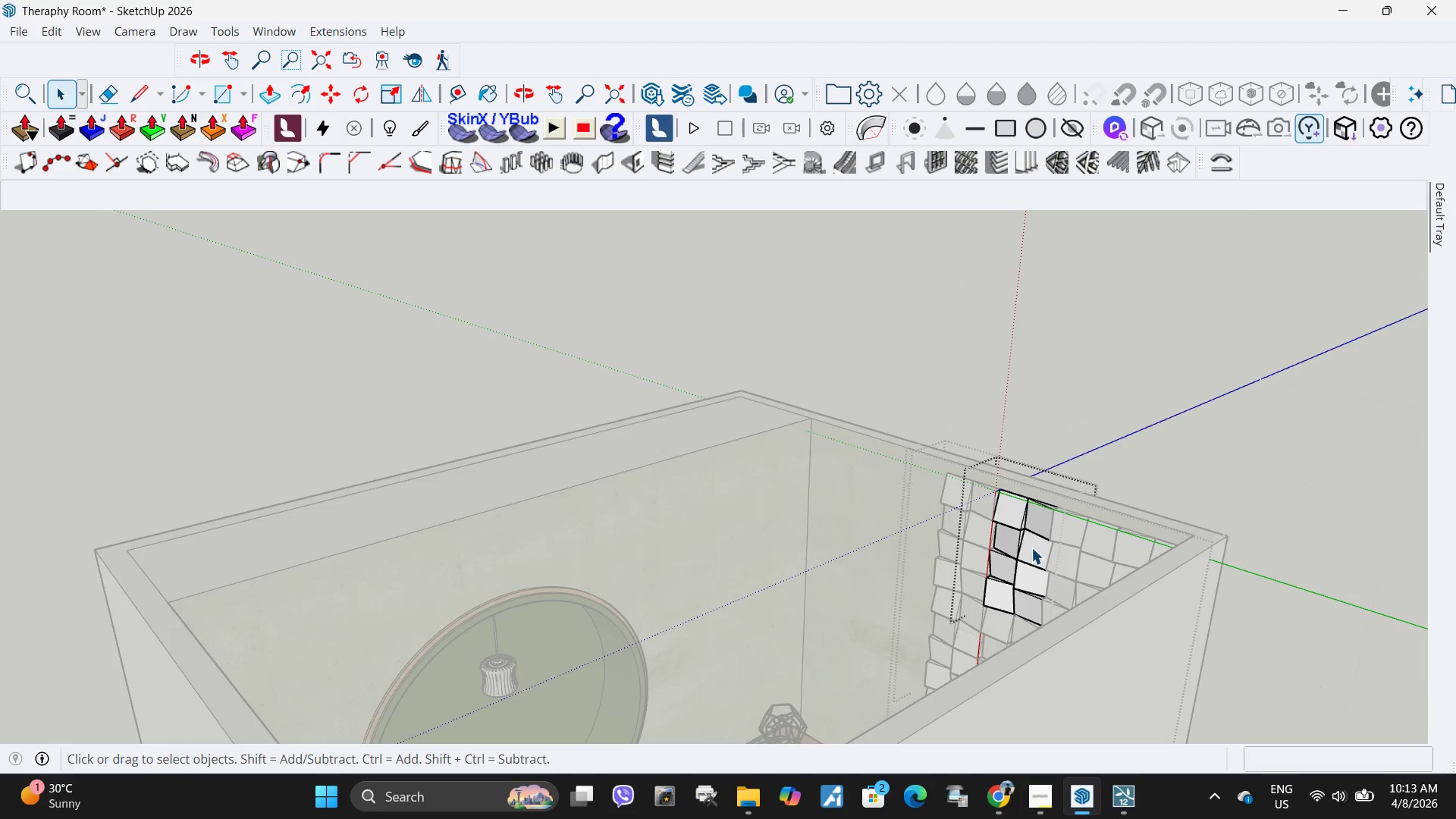 
triple_click([1031, 548])
 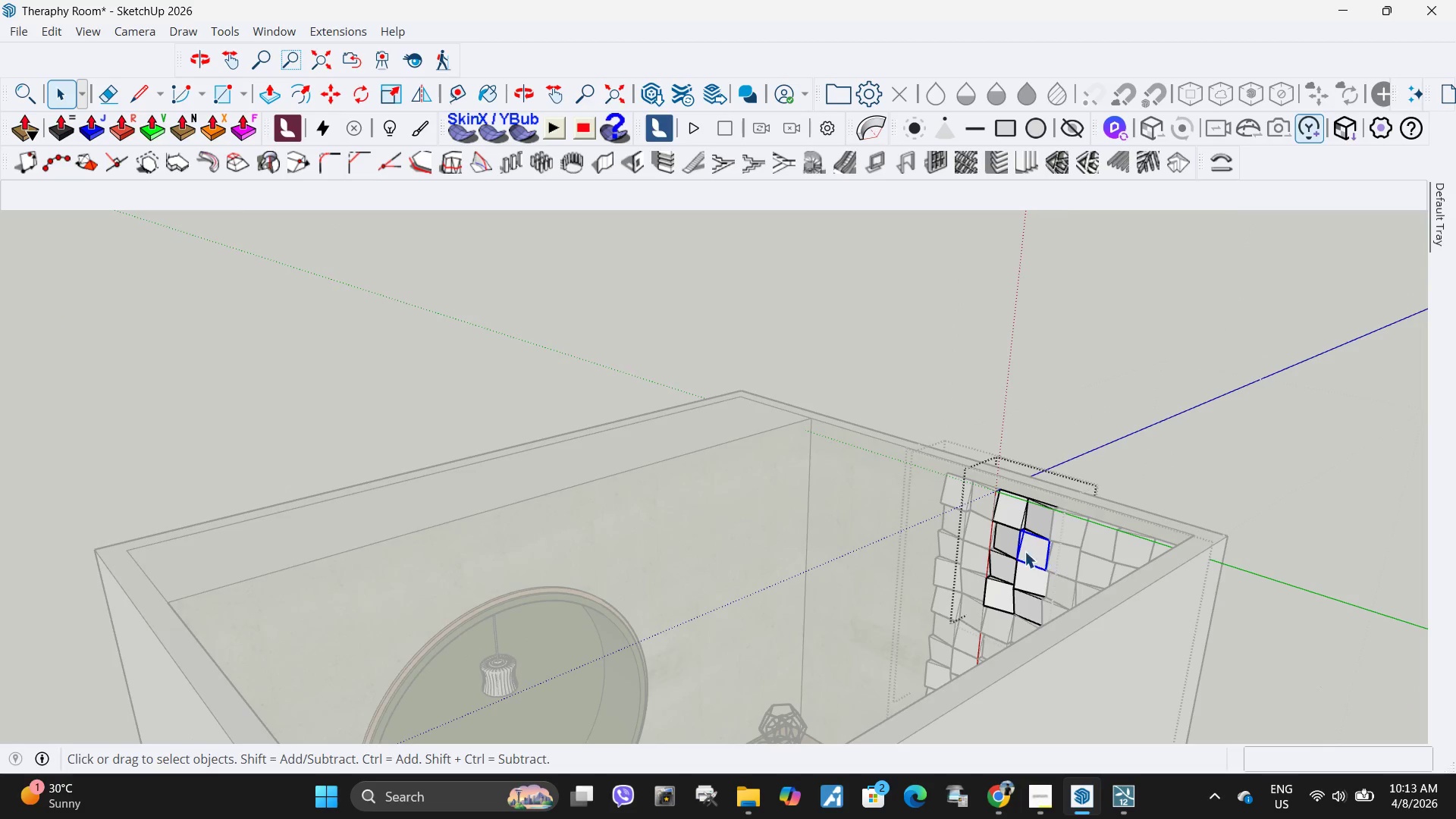 
double_click([1025, 551])
 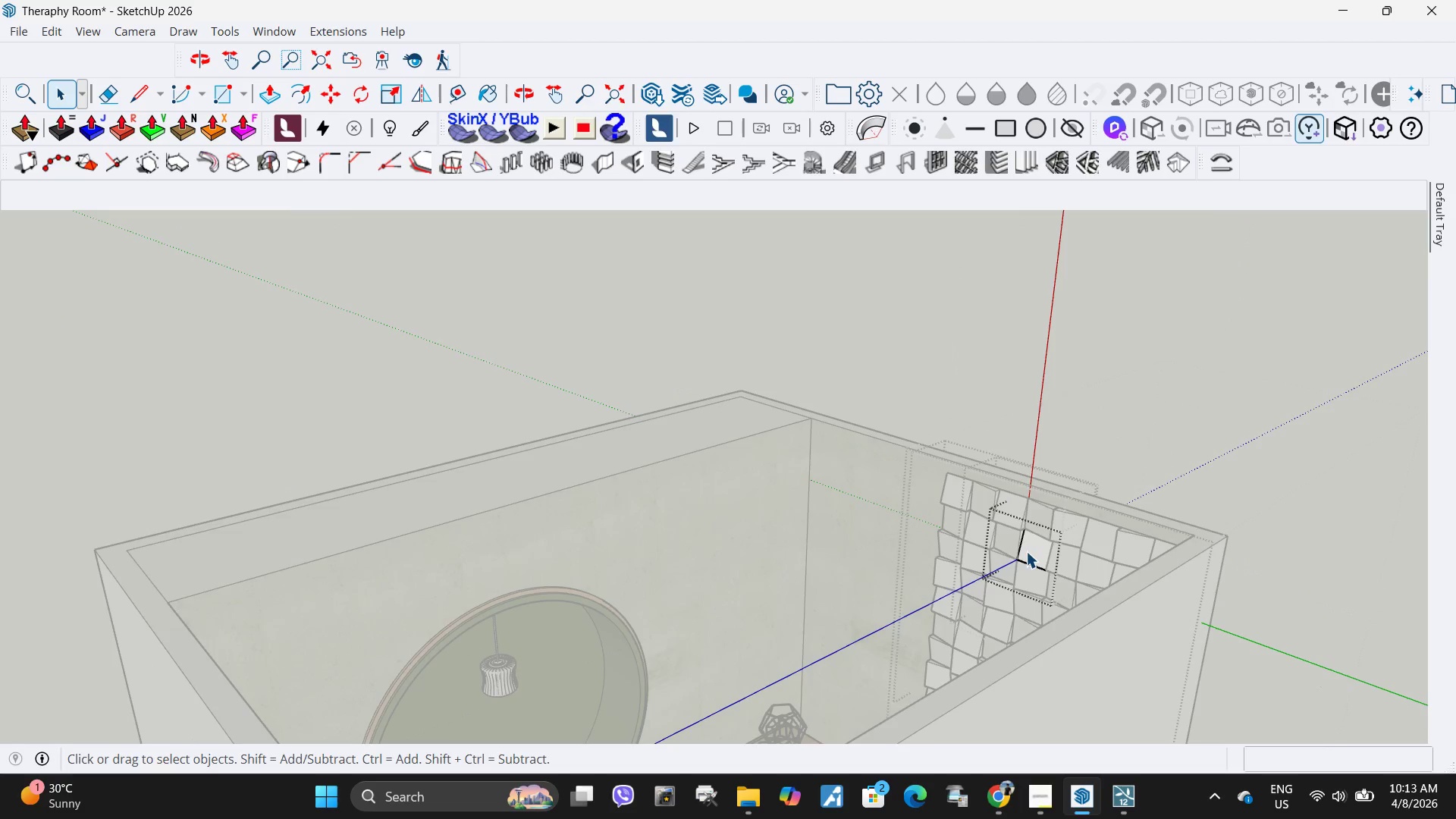 
triple_click([1026, 551])
 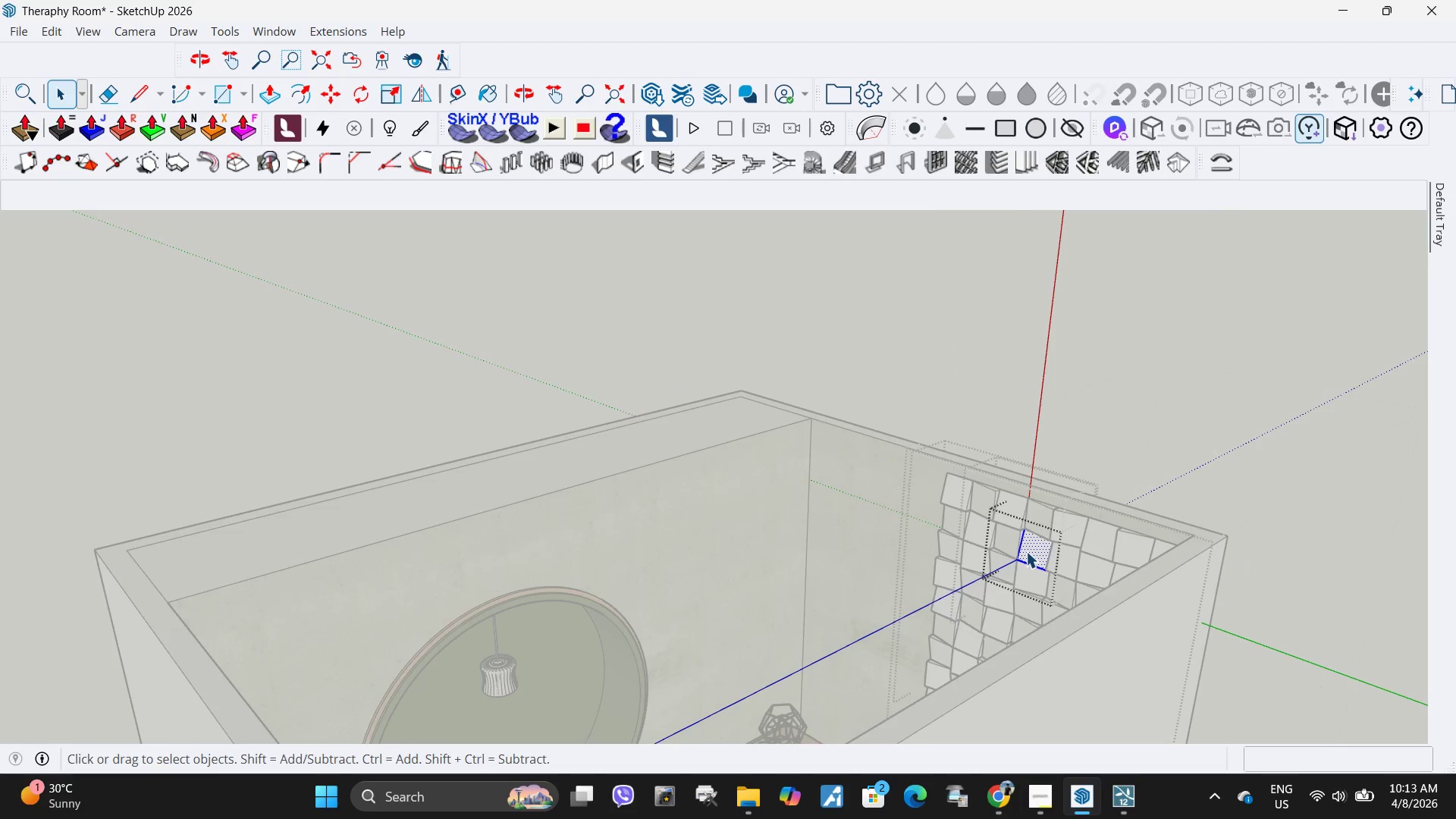 
key(Control+ControlLeft)
 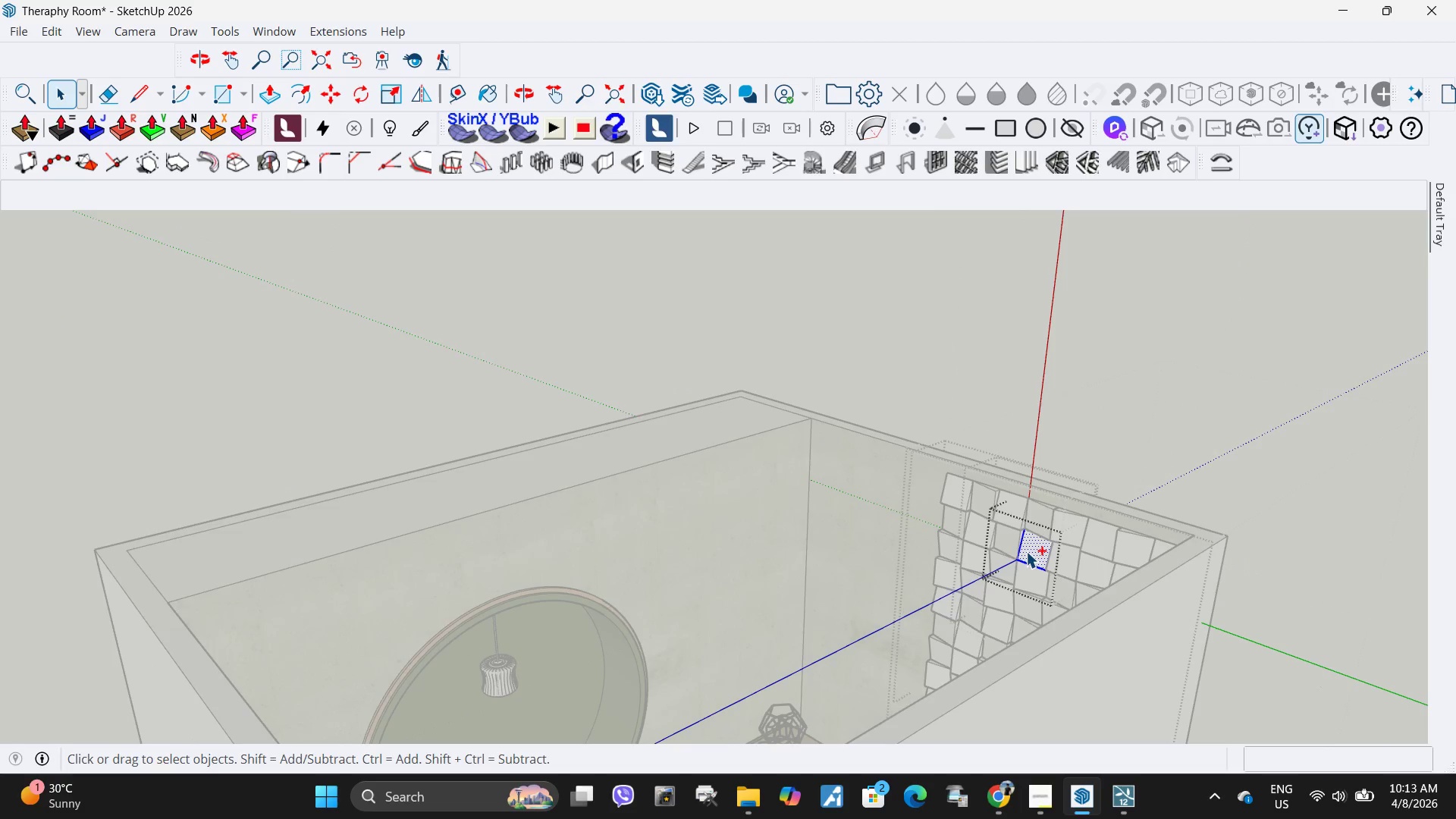 
key(Control+A)
 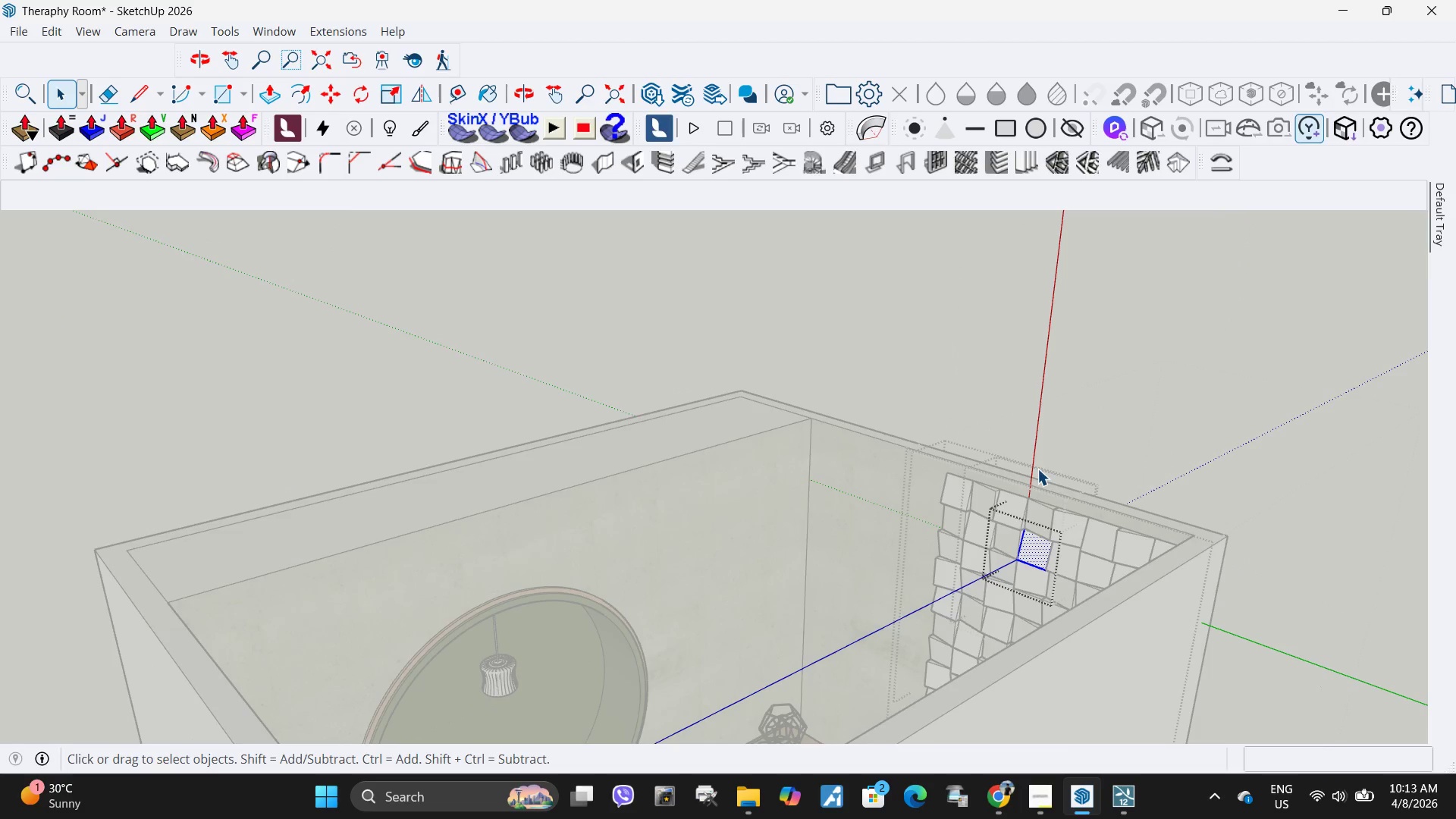 
left_click([1234, 481])
 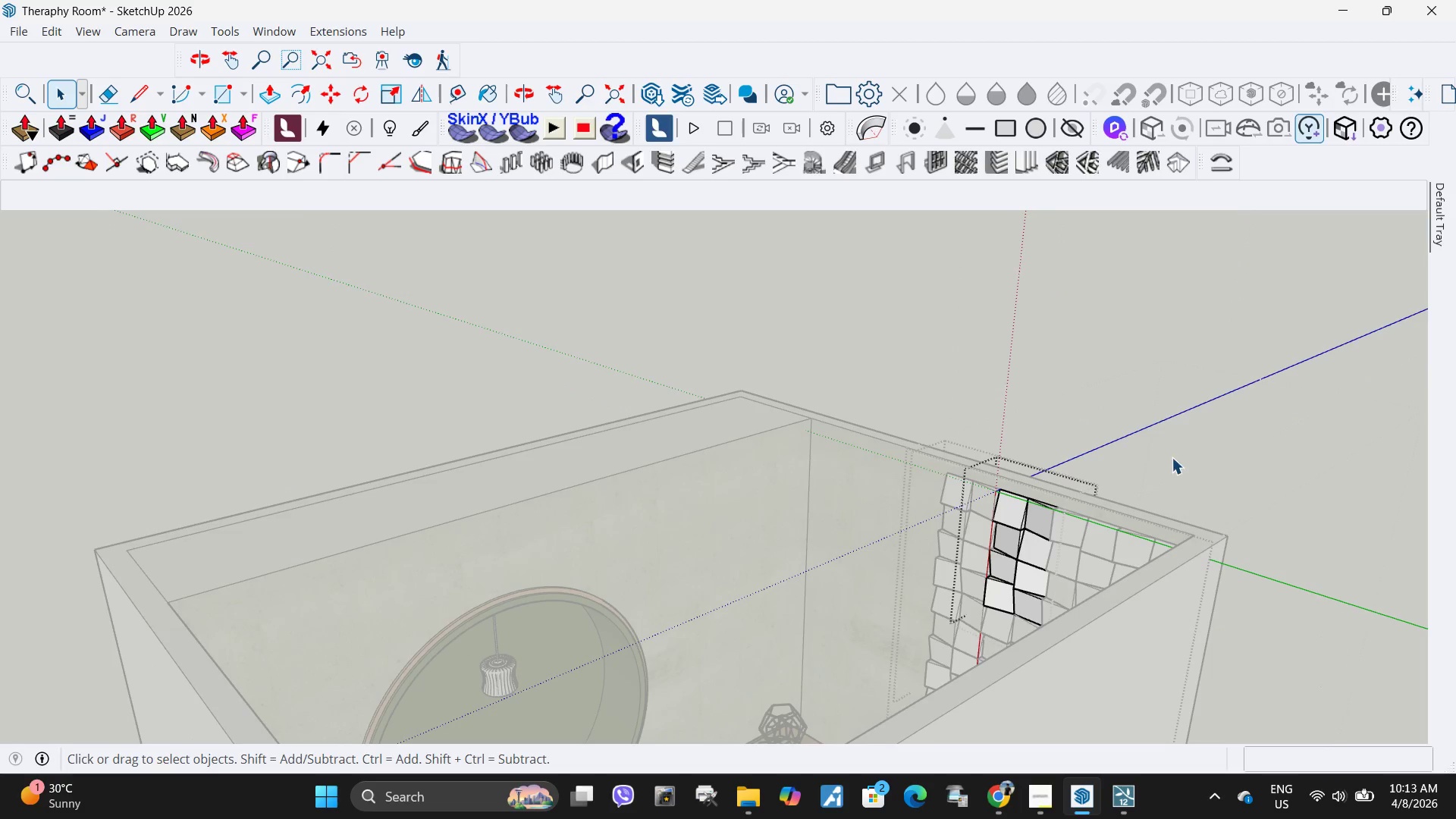 
key(Escape)
 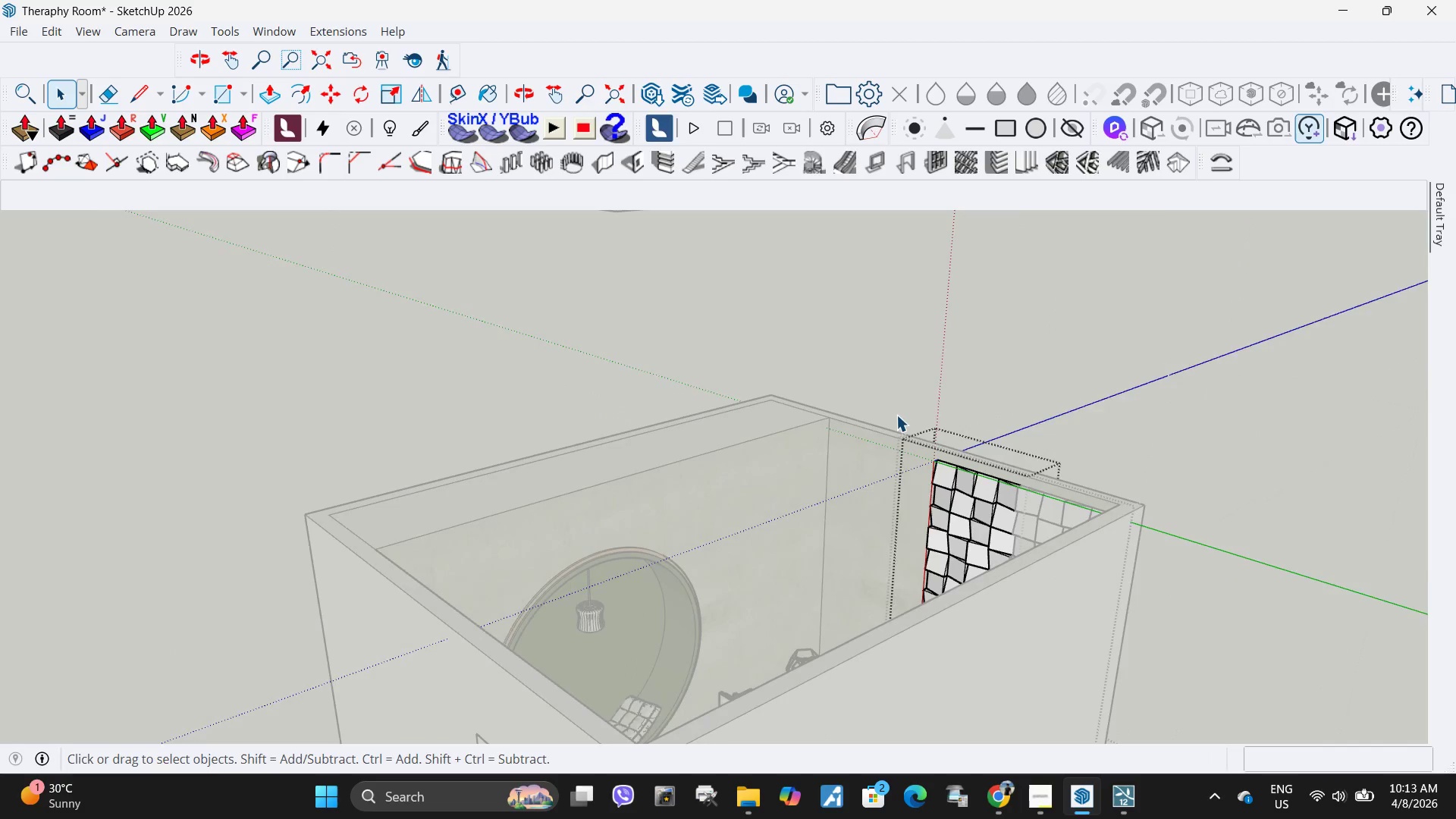 
key(Escape)
 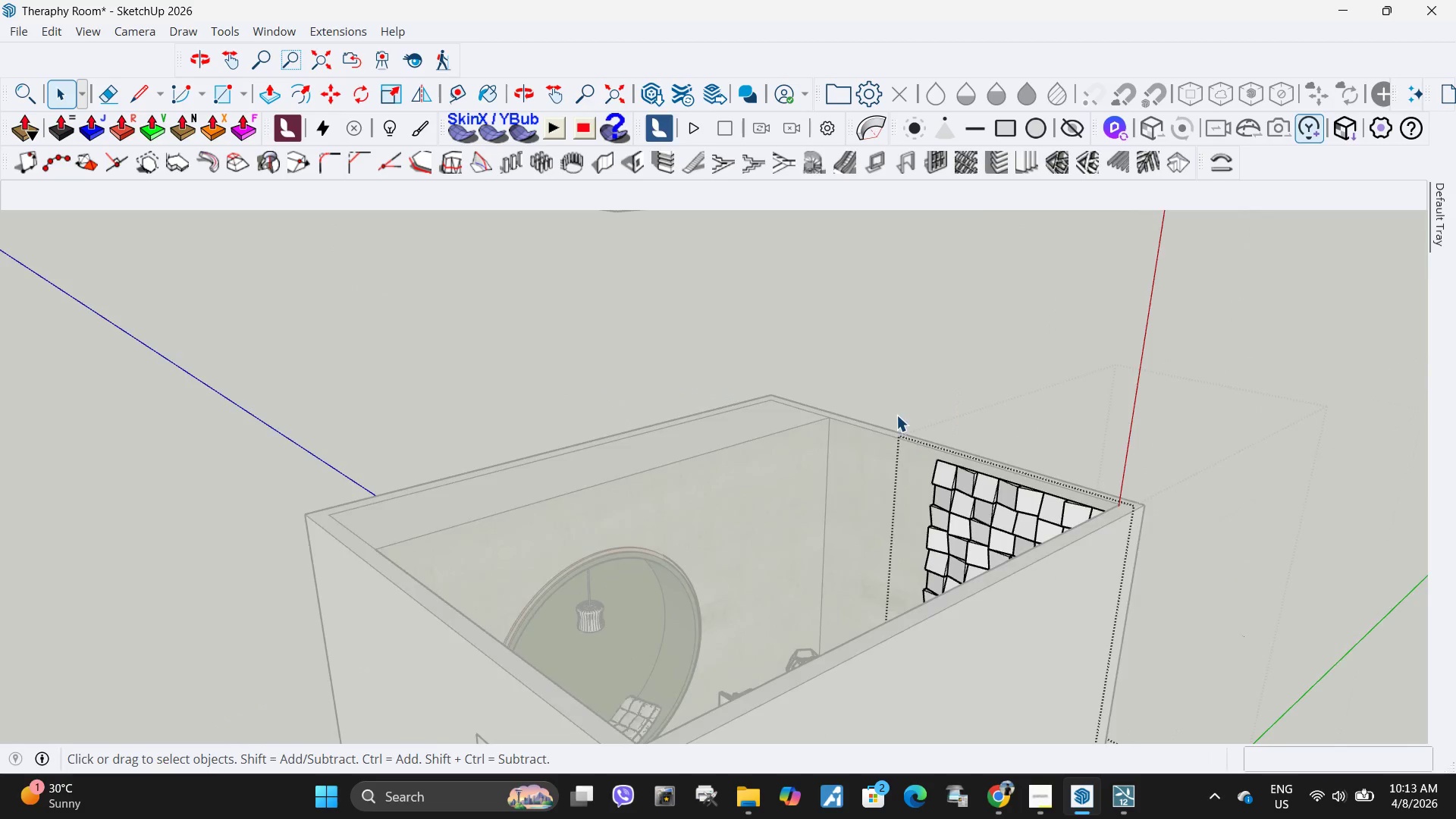 
key(Escape)
 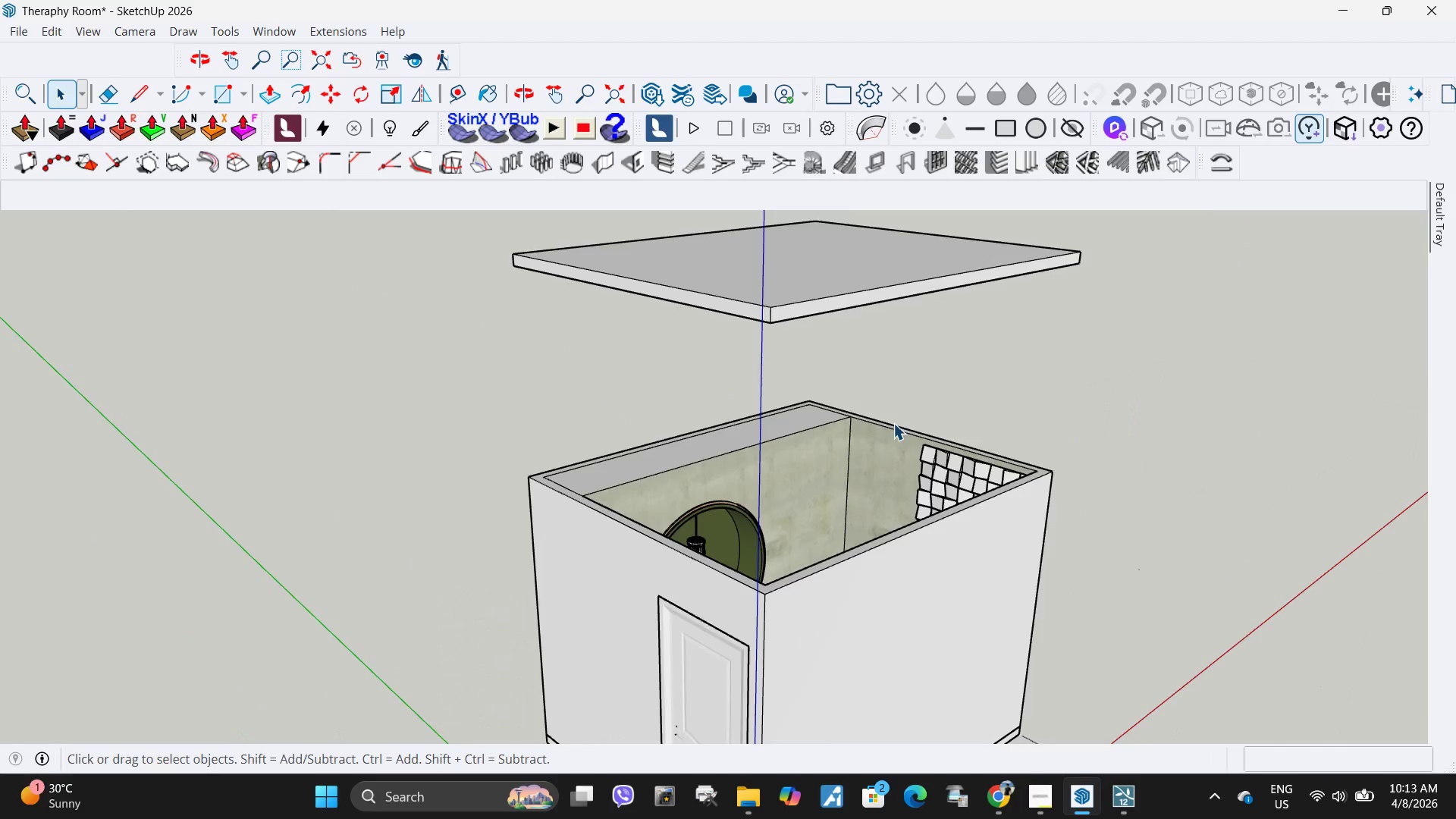 
key(Escape)
 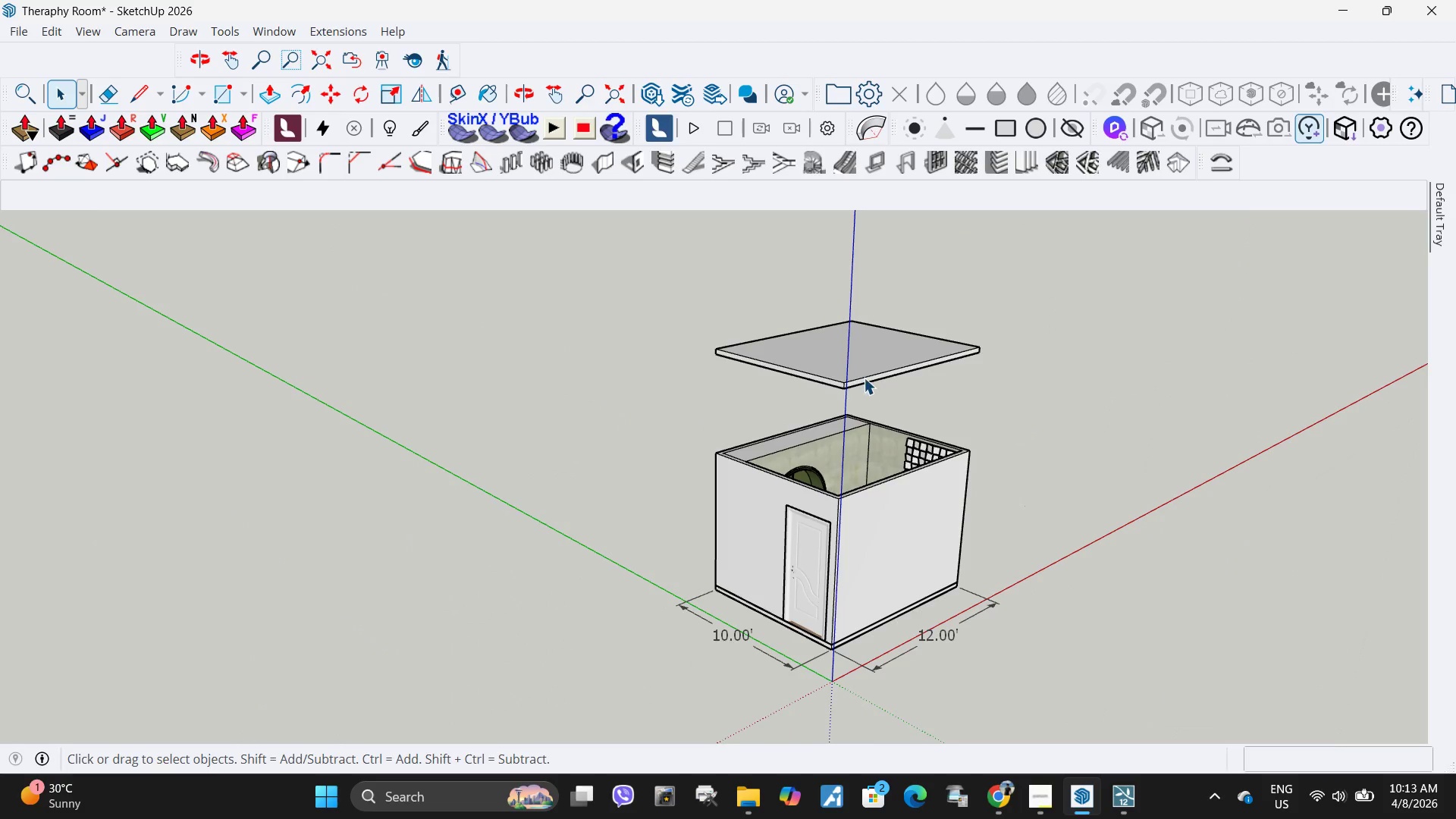 
left_click([864, 378])
 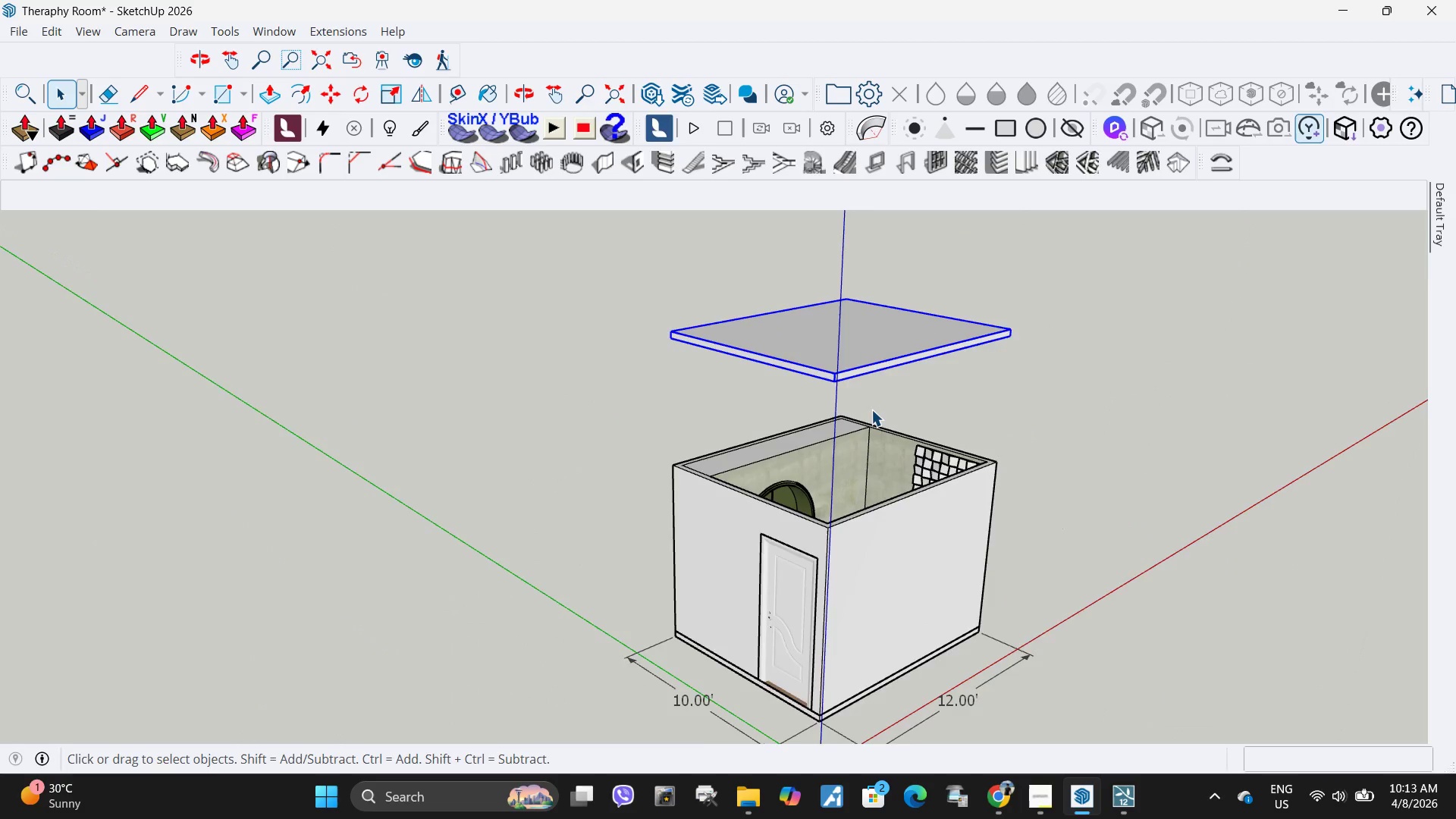 
scroll: coordinate [888, 436], scroll_direction: down, amount: 18.0
 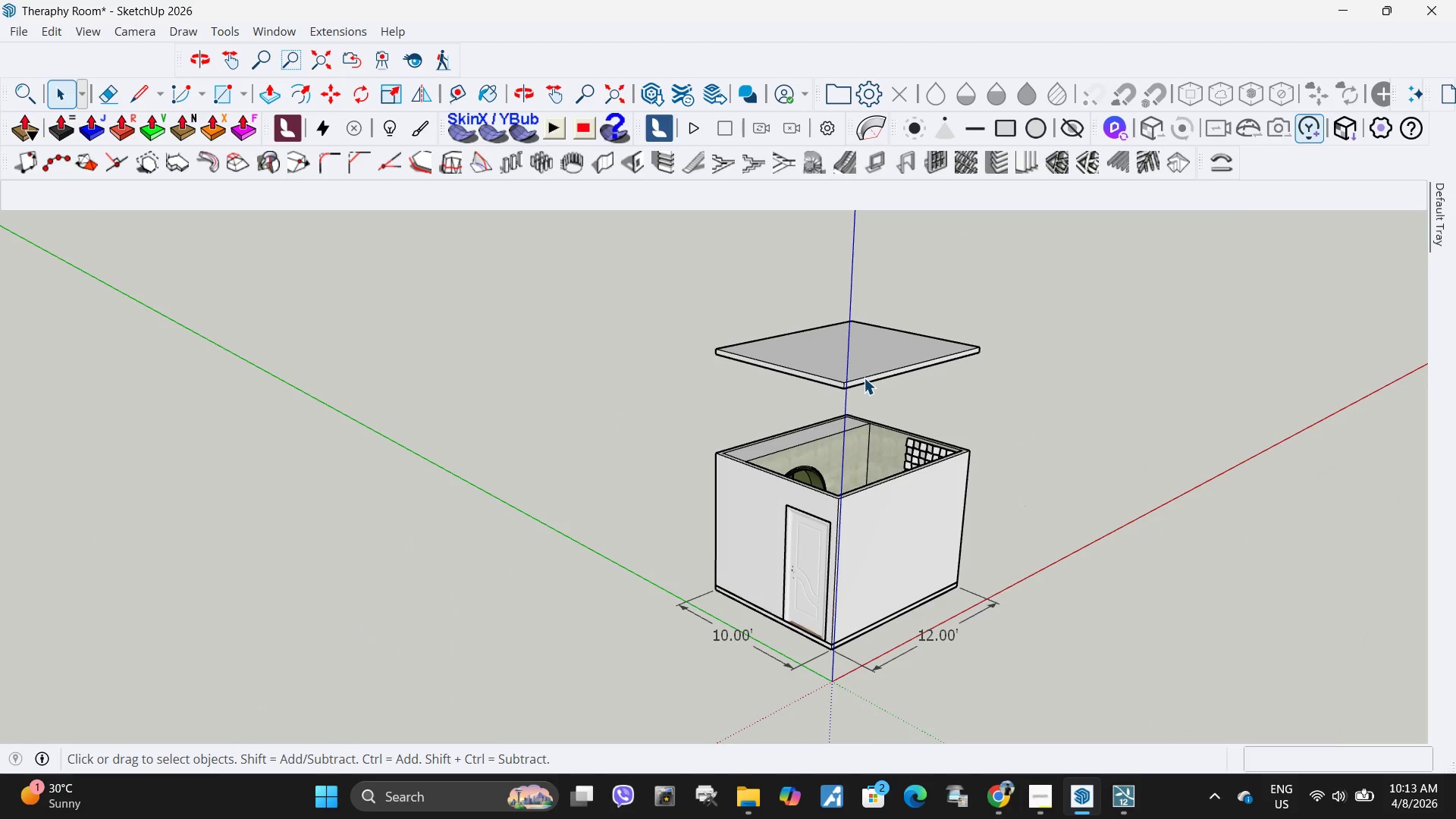 
key(M)
 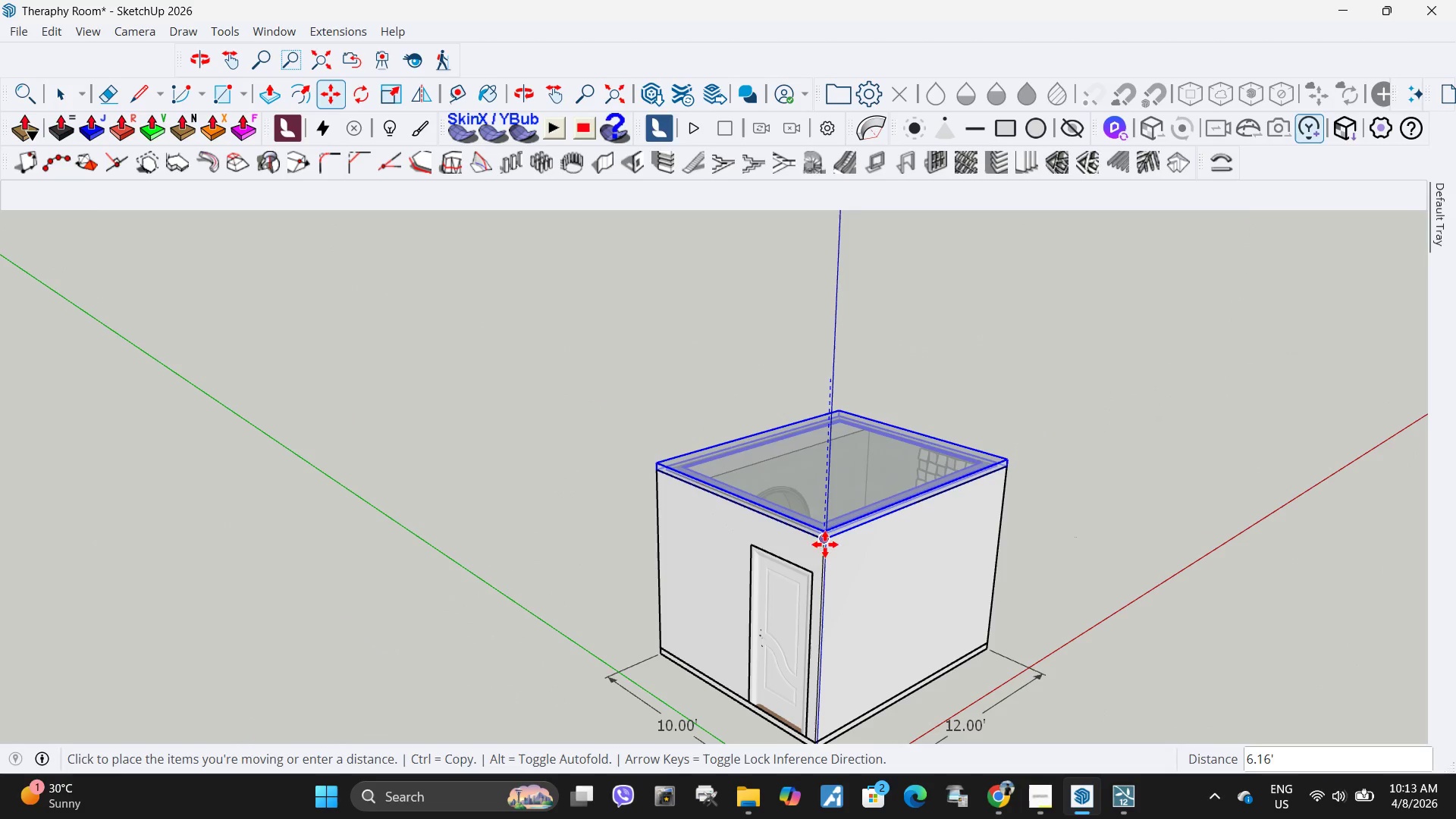 
scroll: coordinate [871, 410], scroll_direction: up, amount: 4.0
 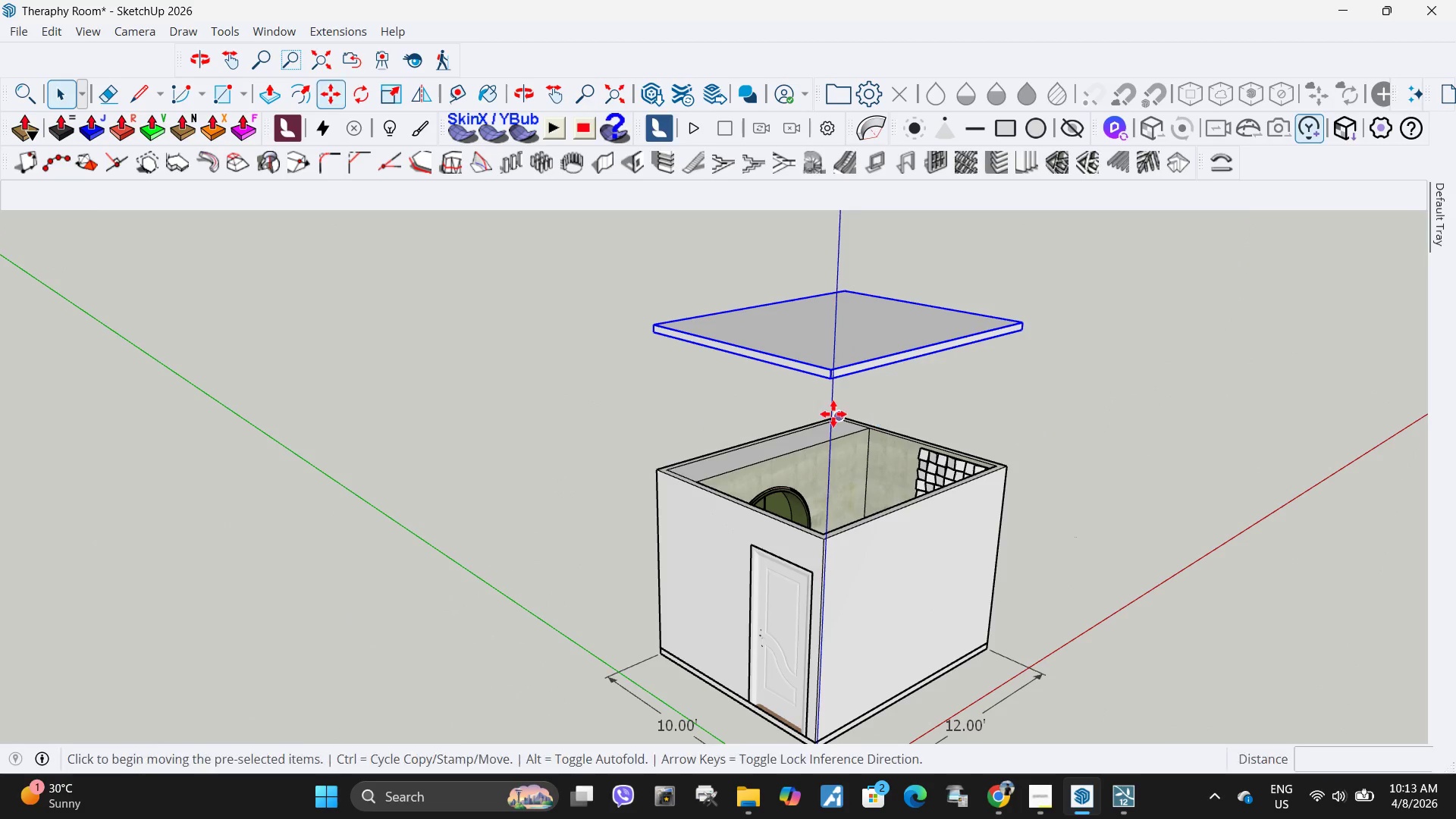 
left_click([825, 544])
 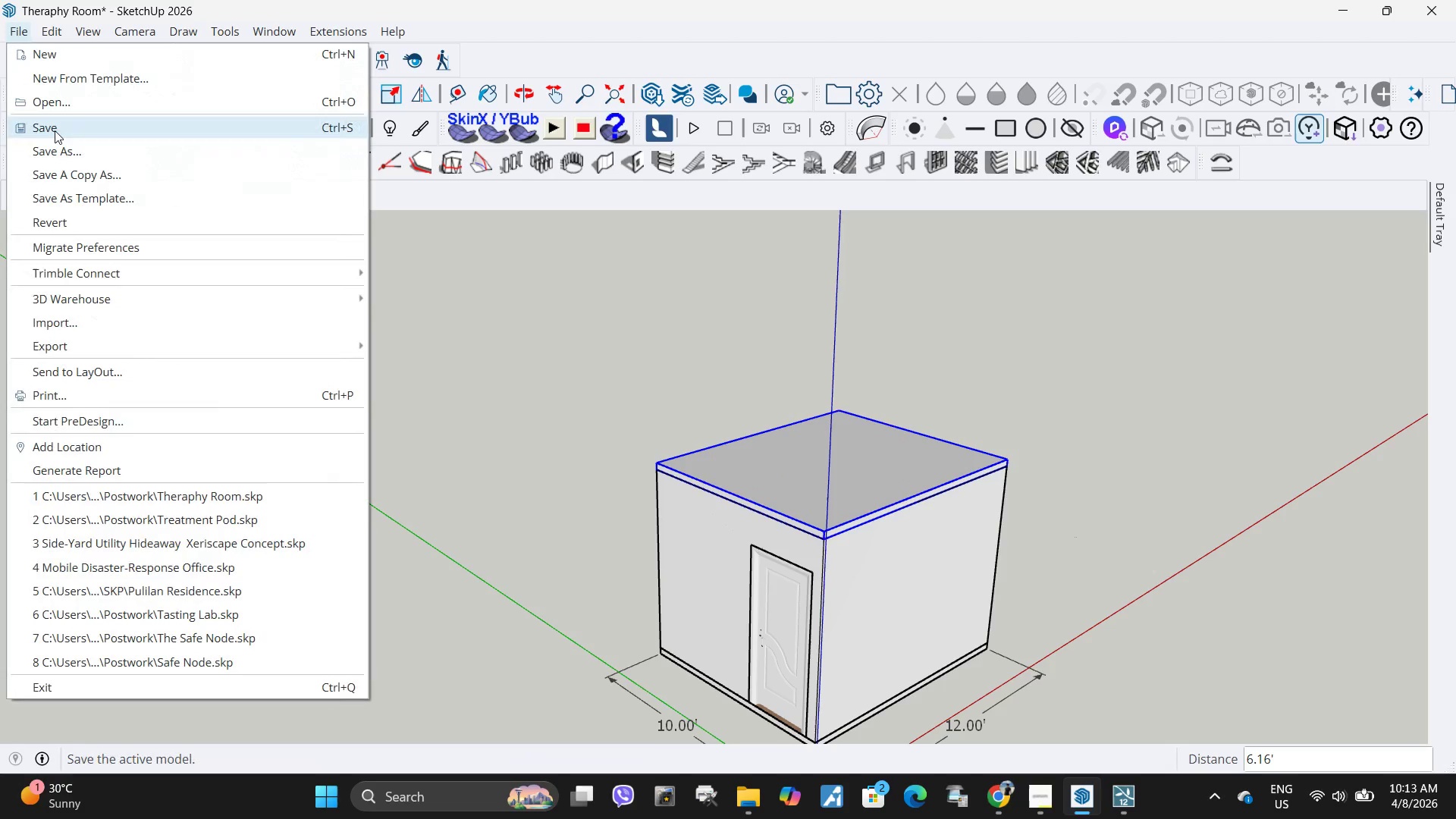 
double_click([55, 130])
 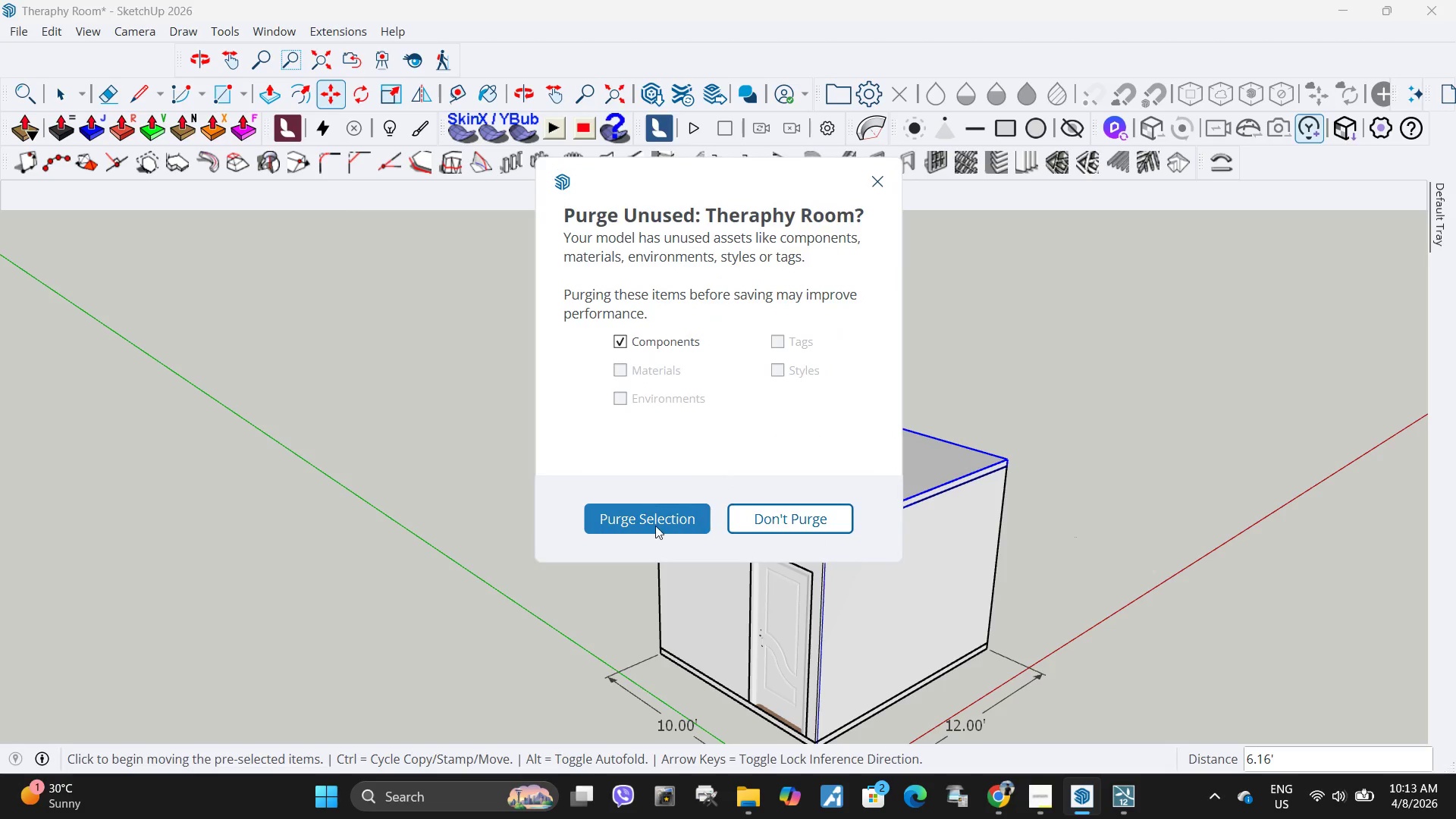 
left_click([655, 526])
 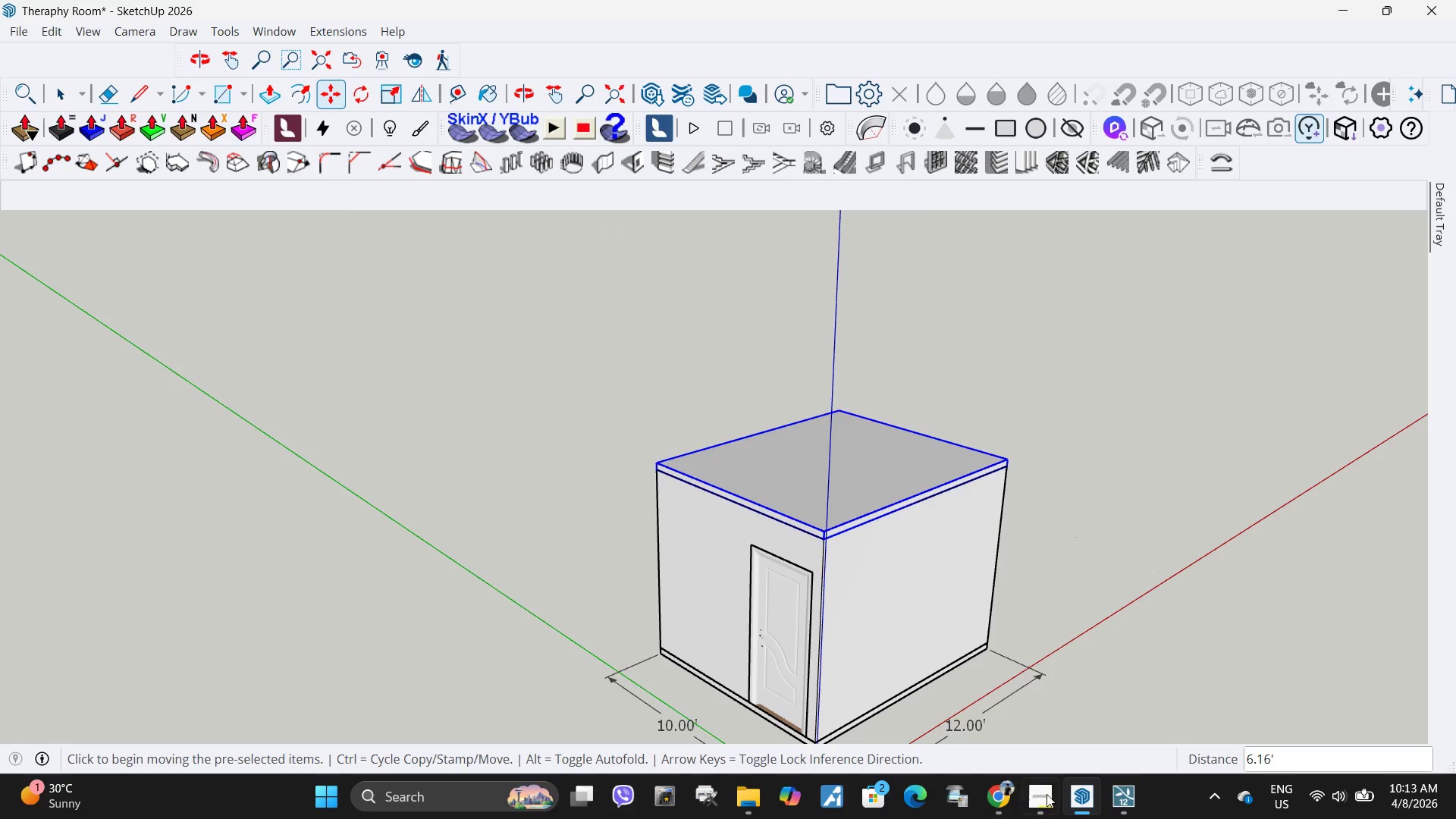 
left_click([1124, 795])
 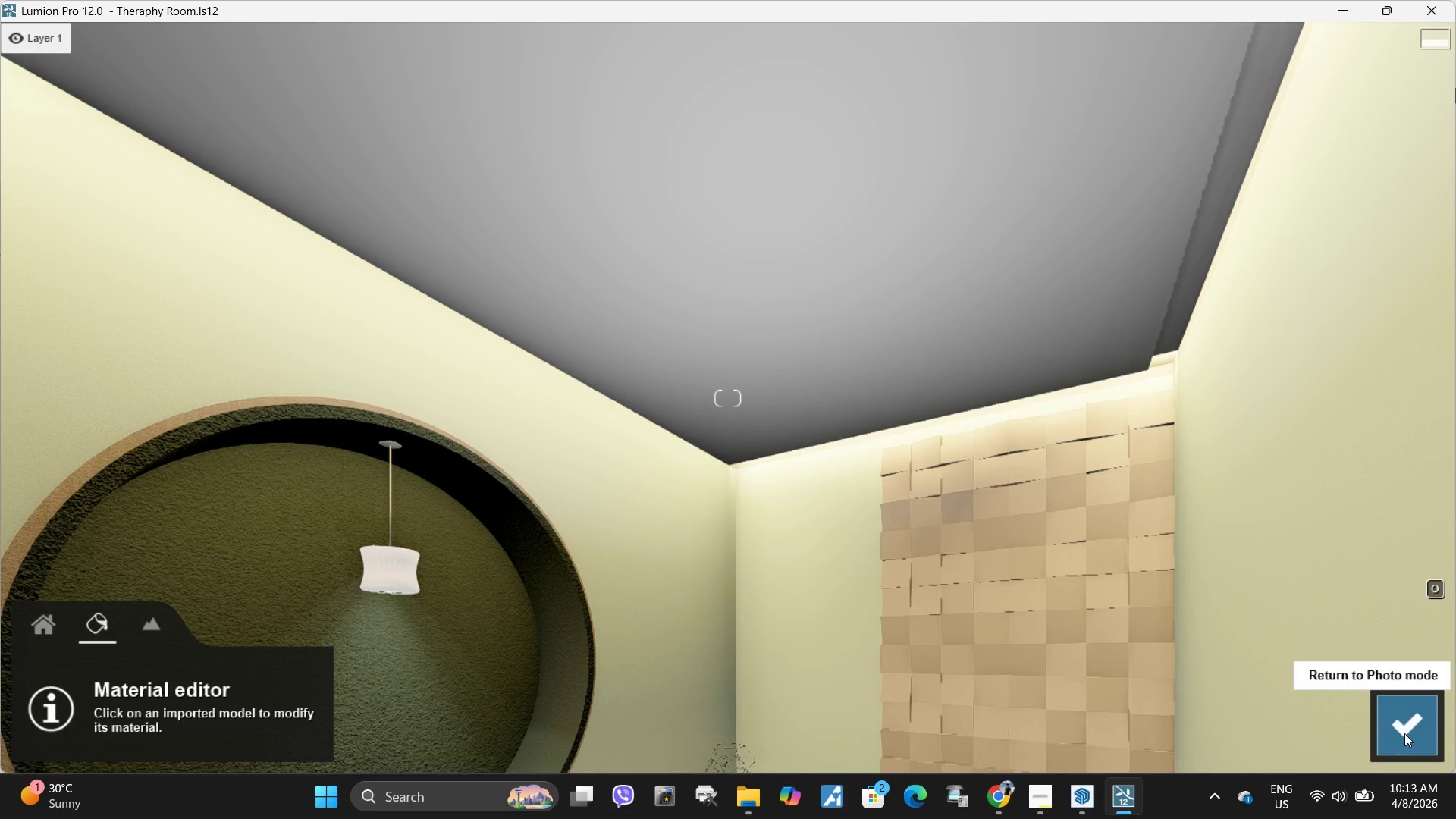 
left_click([1404, 733])
 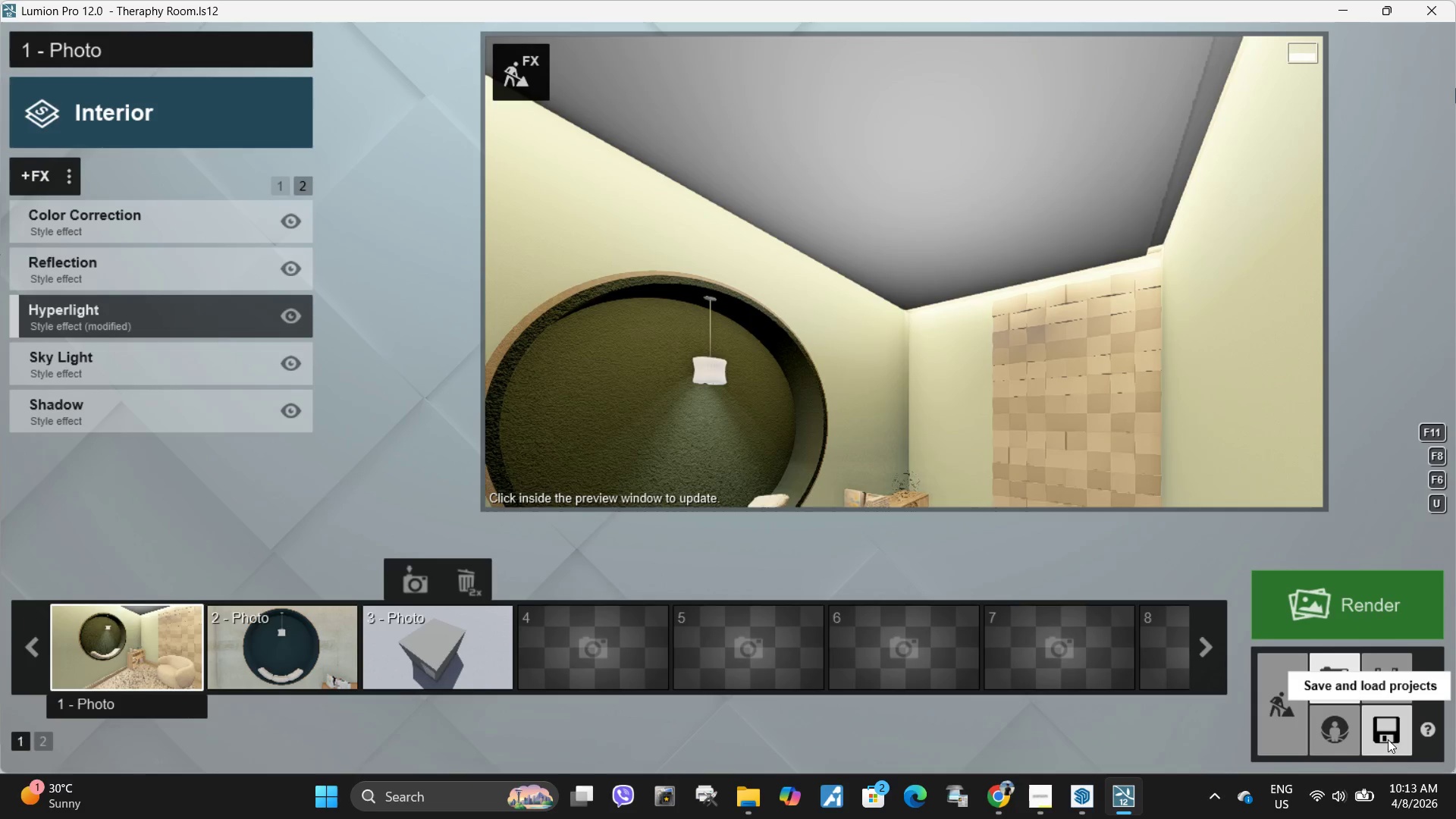 
left_click([1384, 739])
 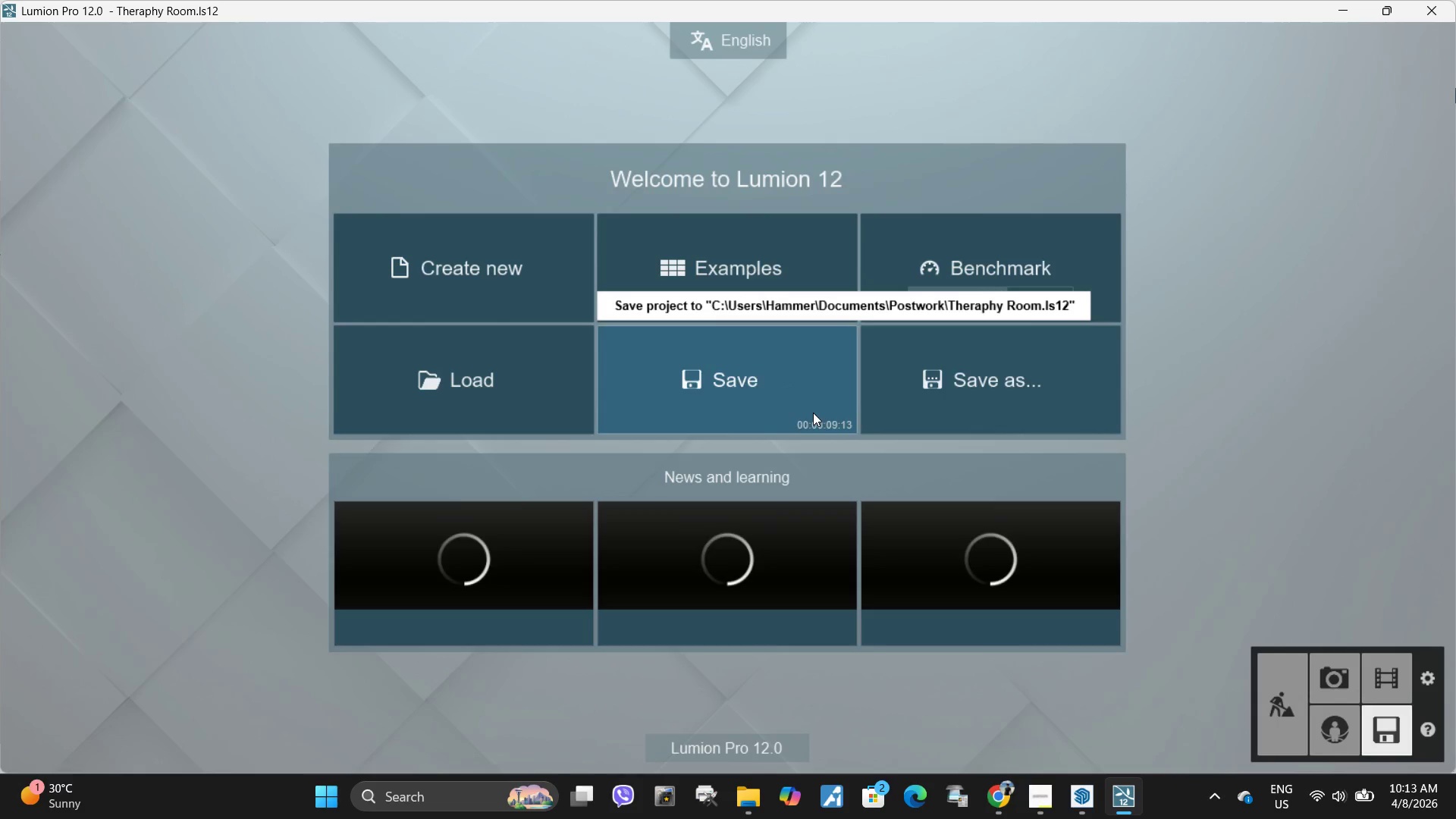 
left_click([793, 409])
 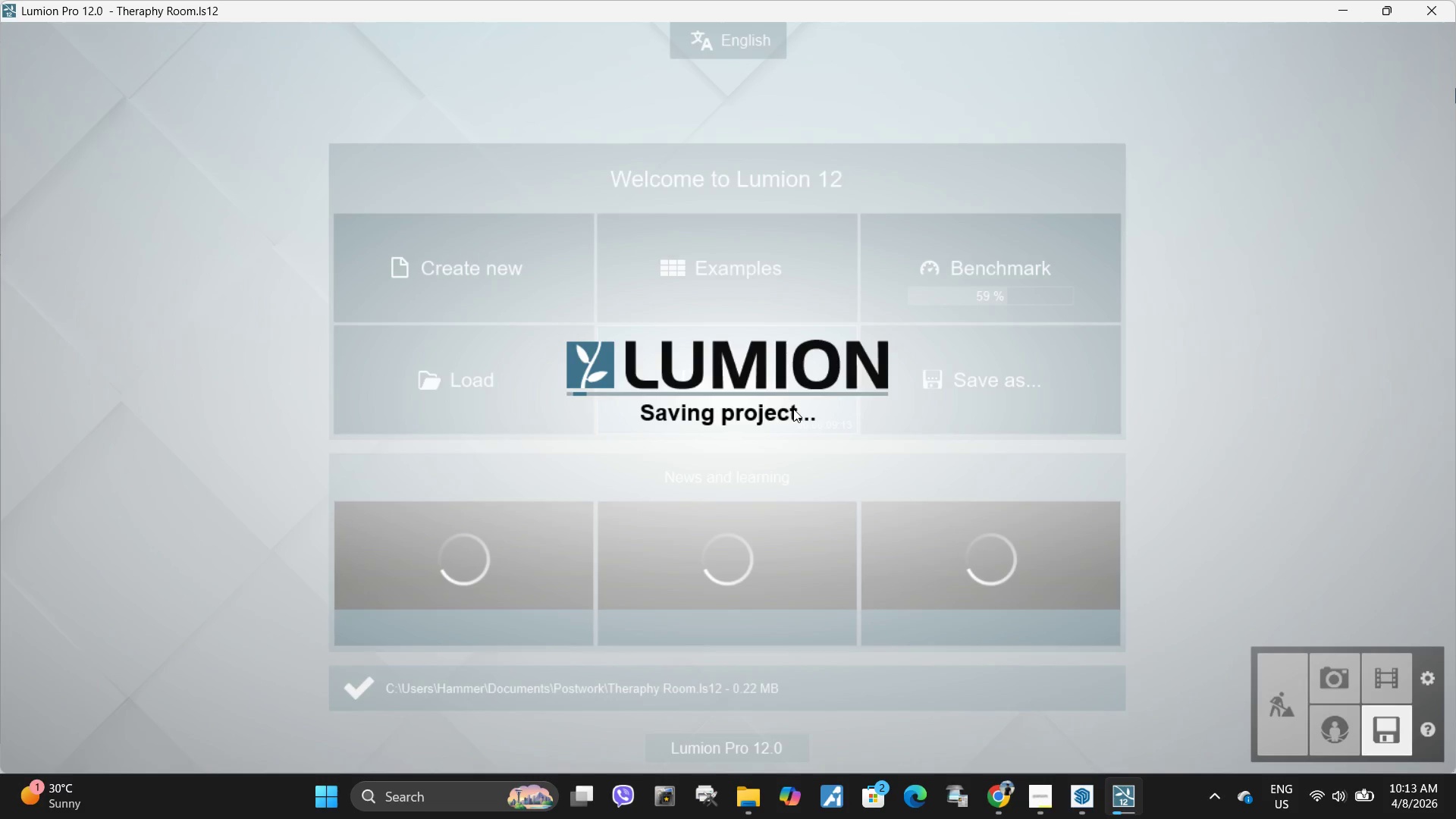 
mouse_move([814, 402])
 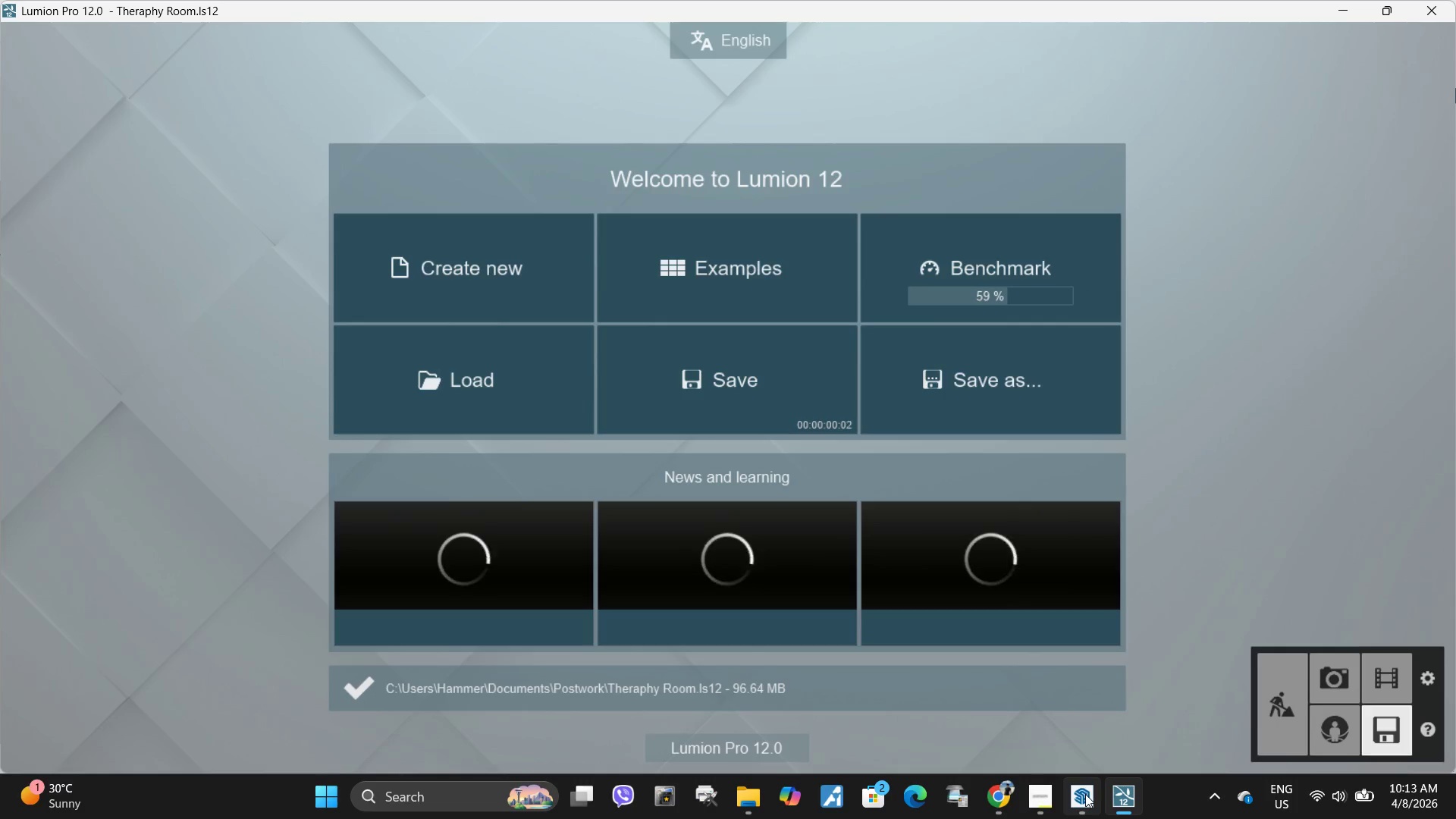 
left_click([1085, 794])
 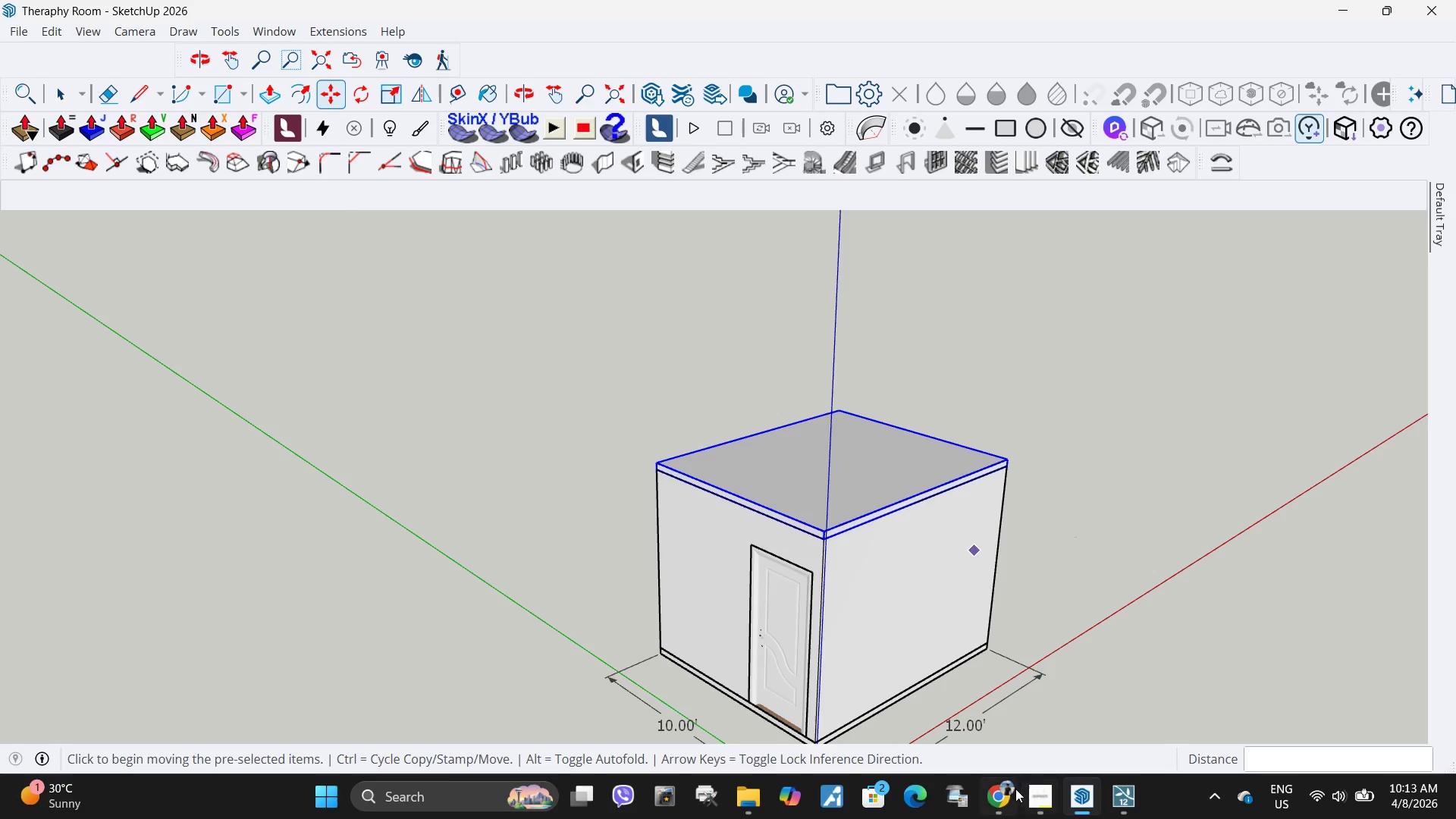 
left_click([1038, 795])
 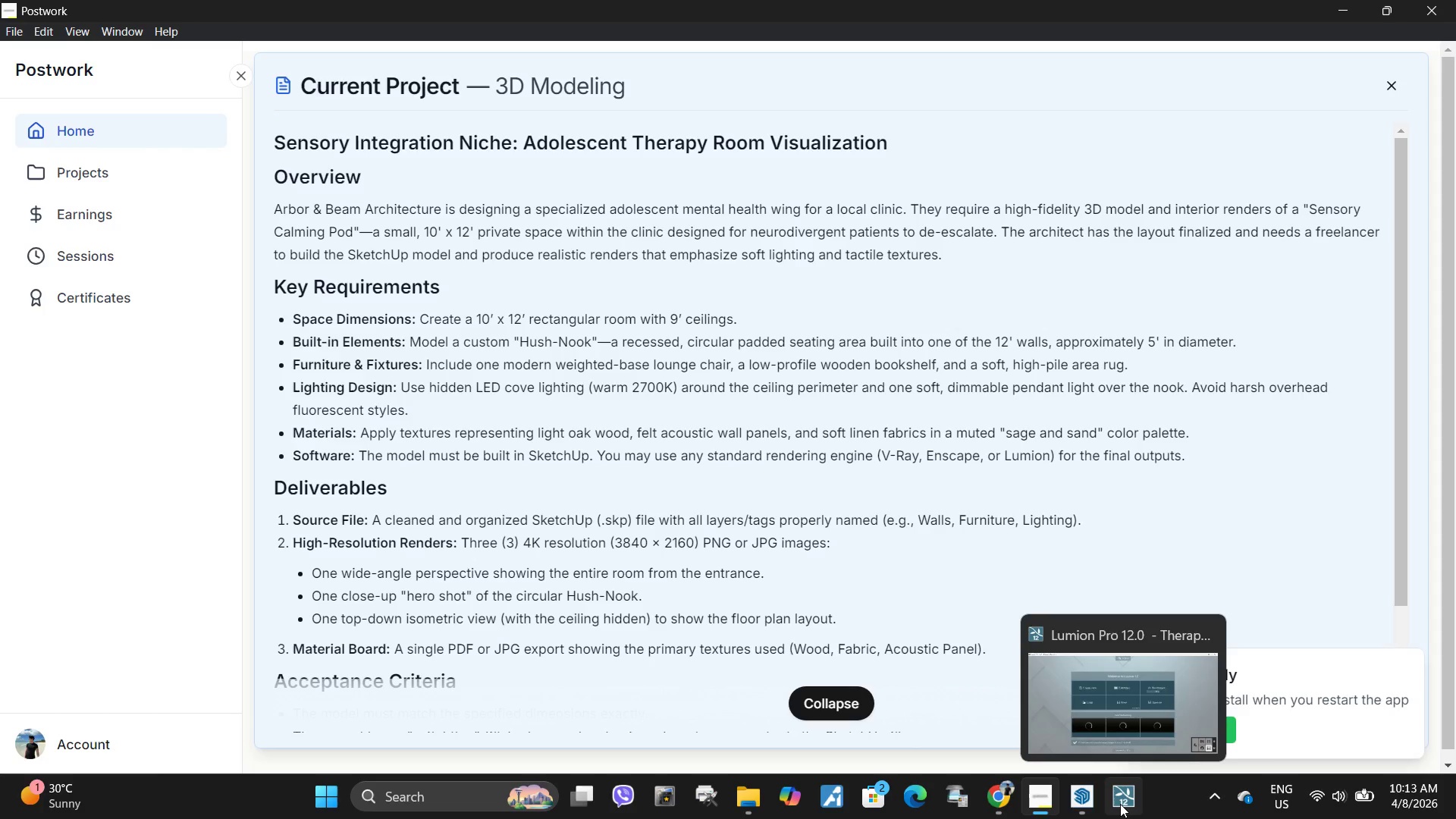 
left_click([1087, 804])
 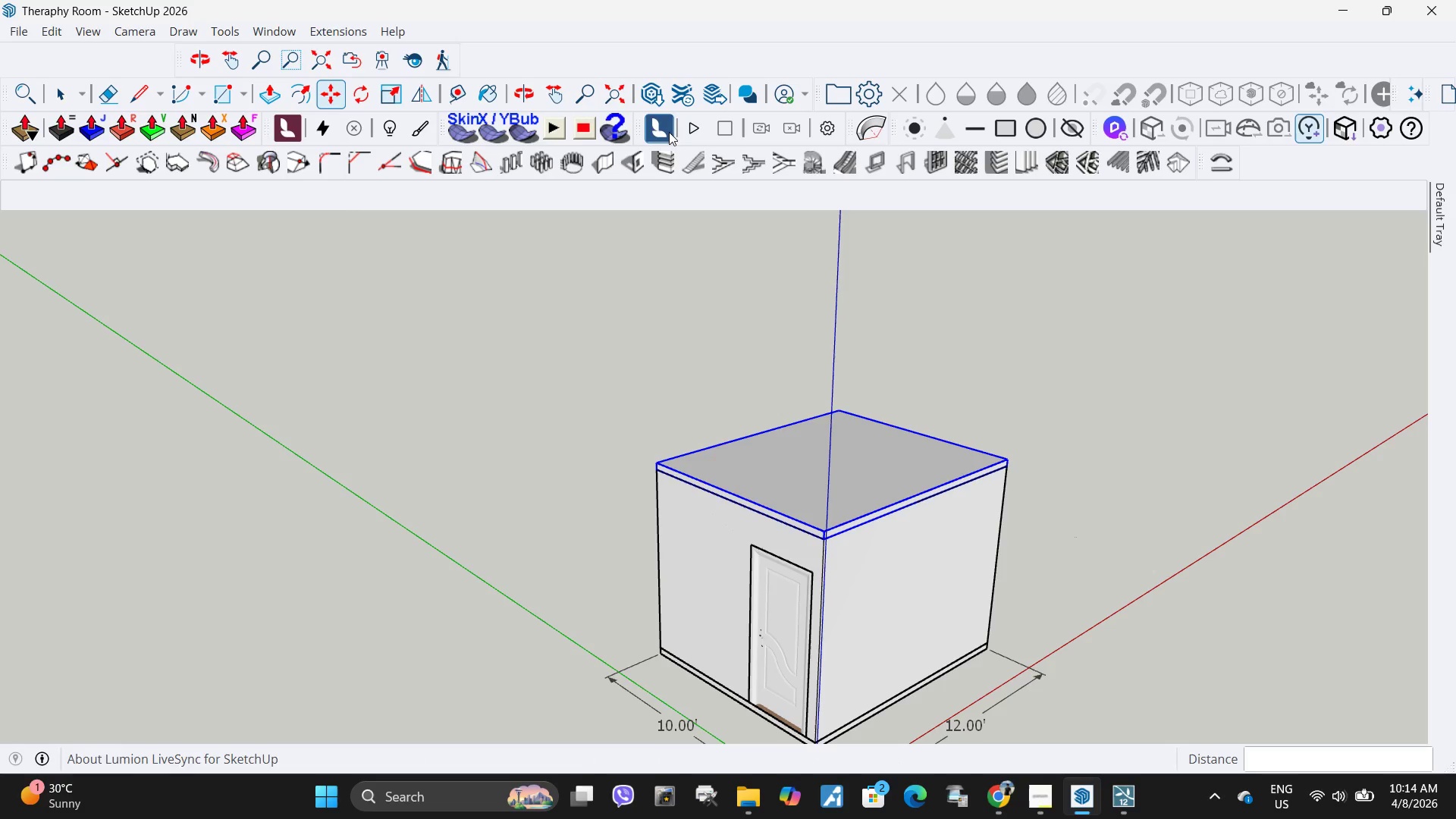 
left_click([688, 129])
 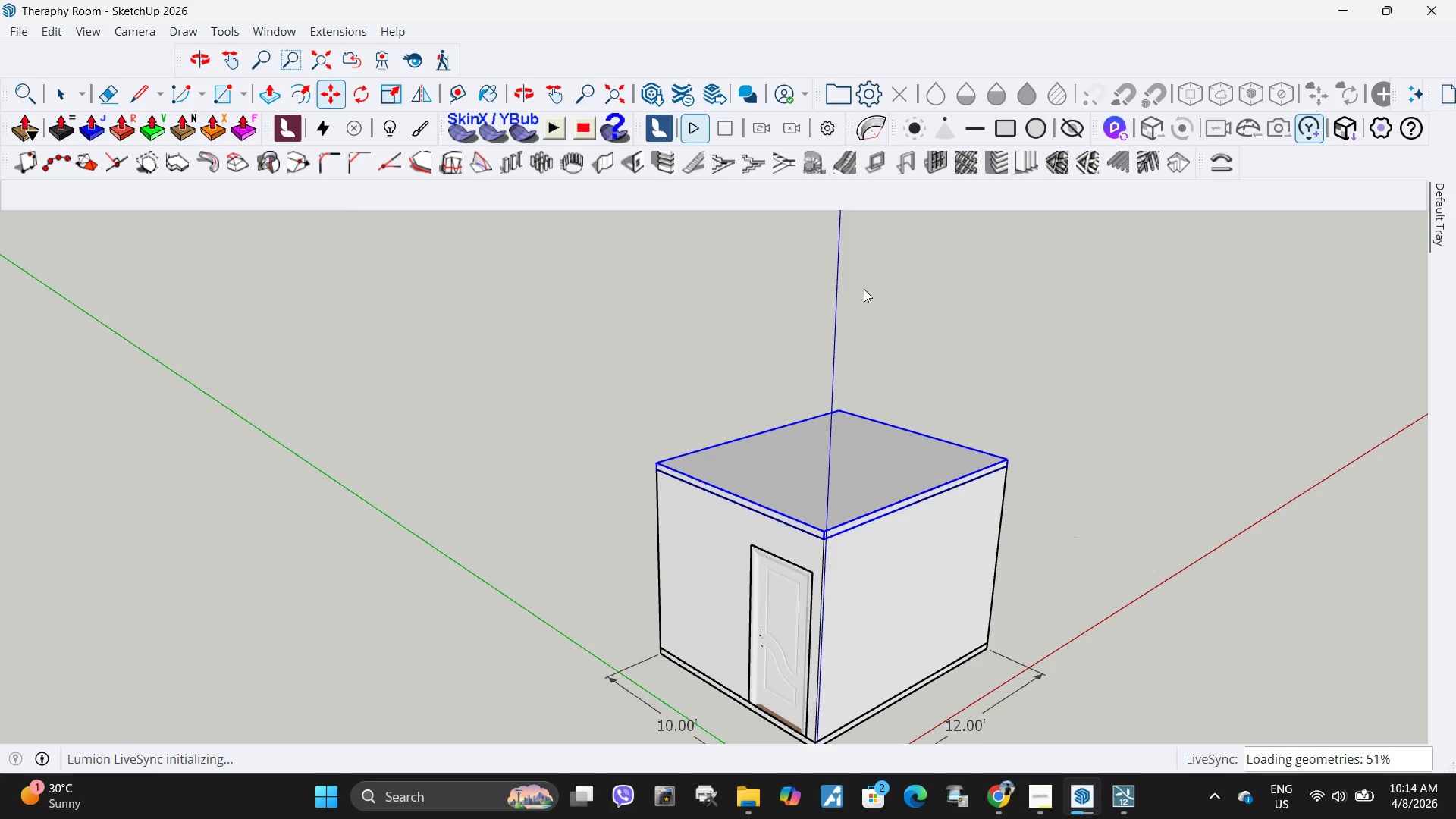 
wait(9.05)
 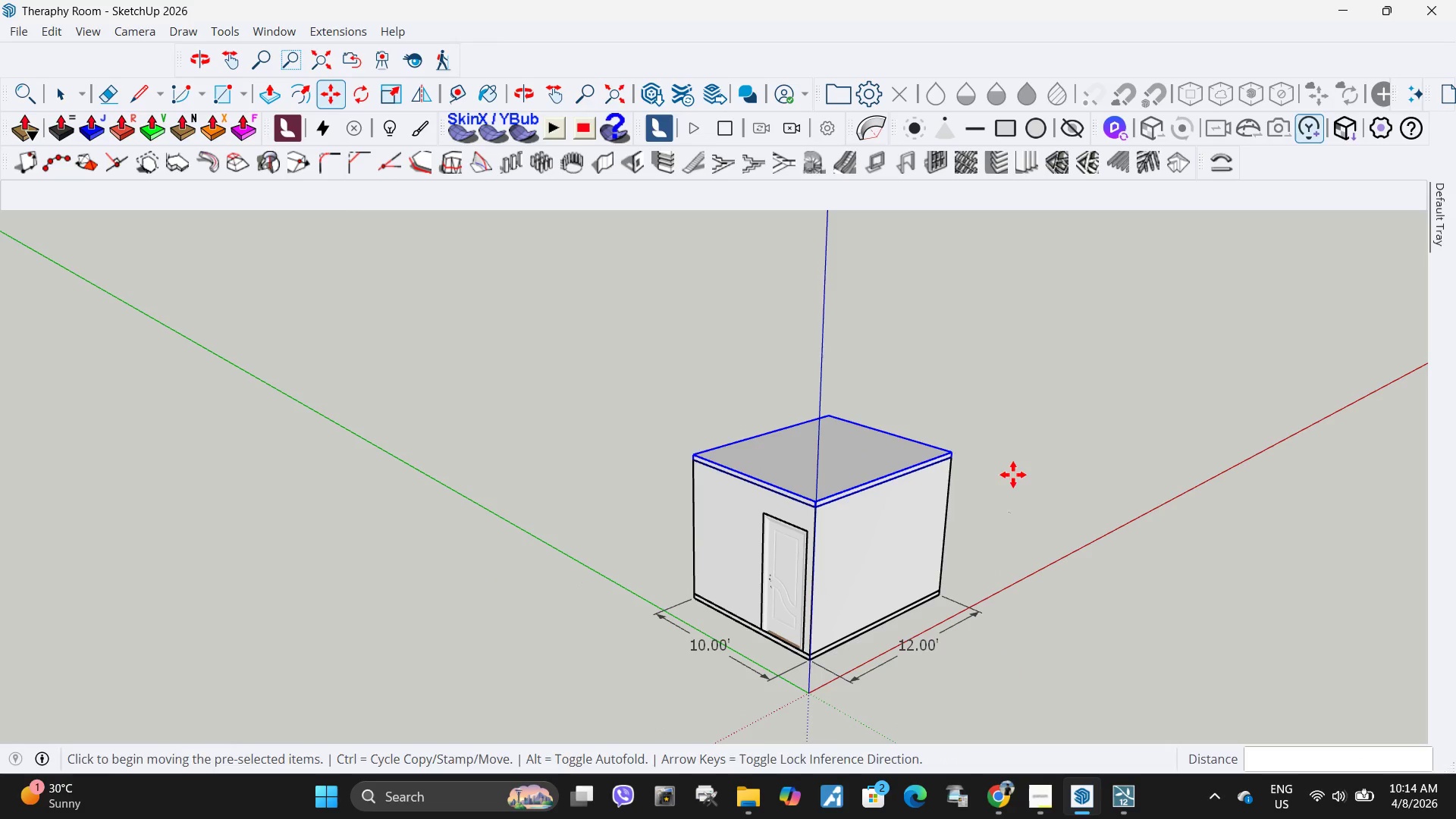 
key(Space)
 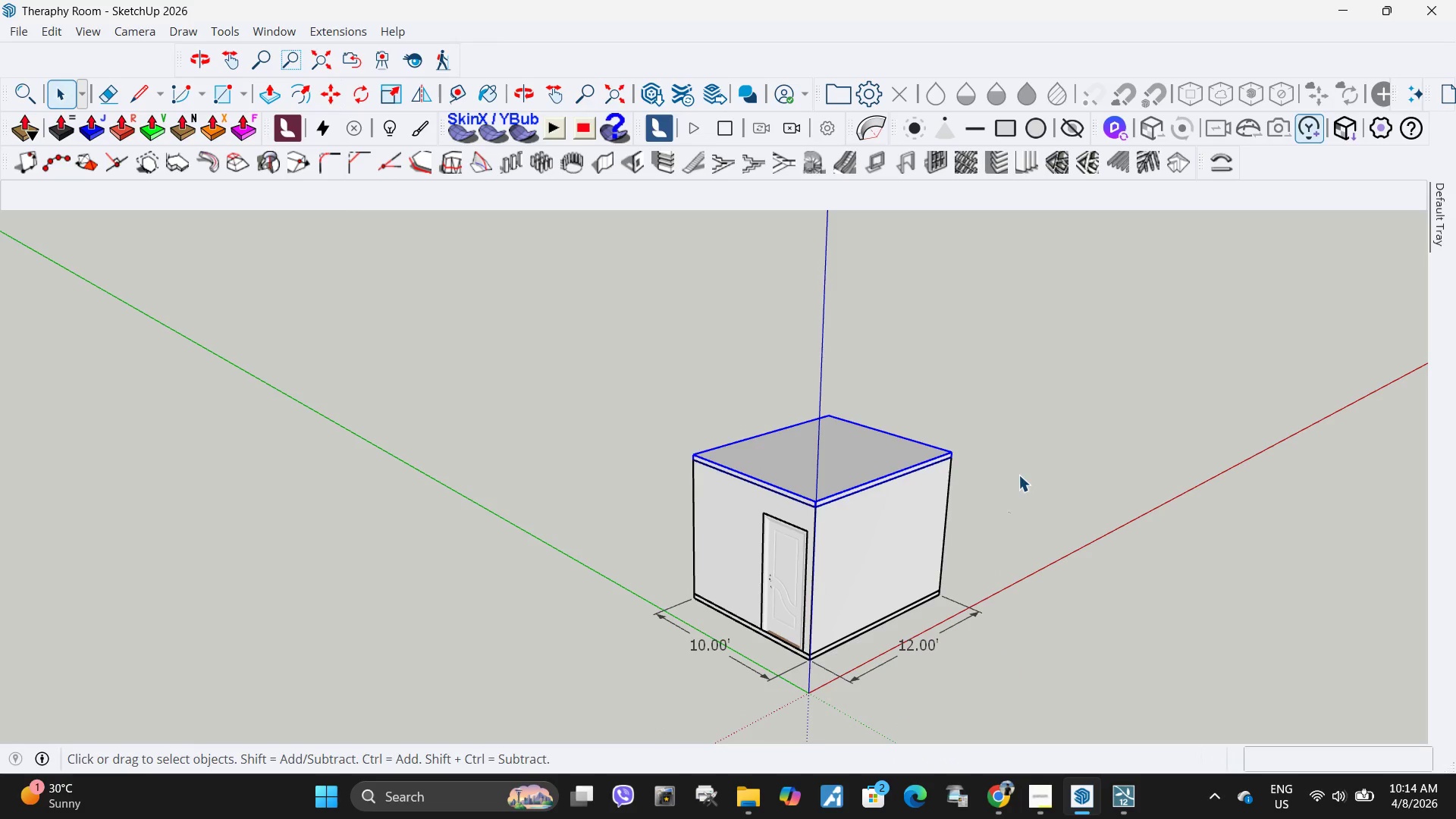 
left_click([1018, 475])
 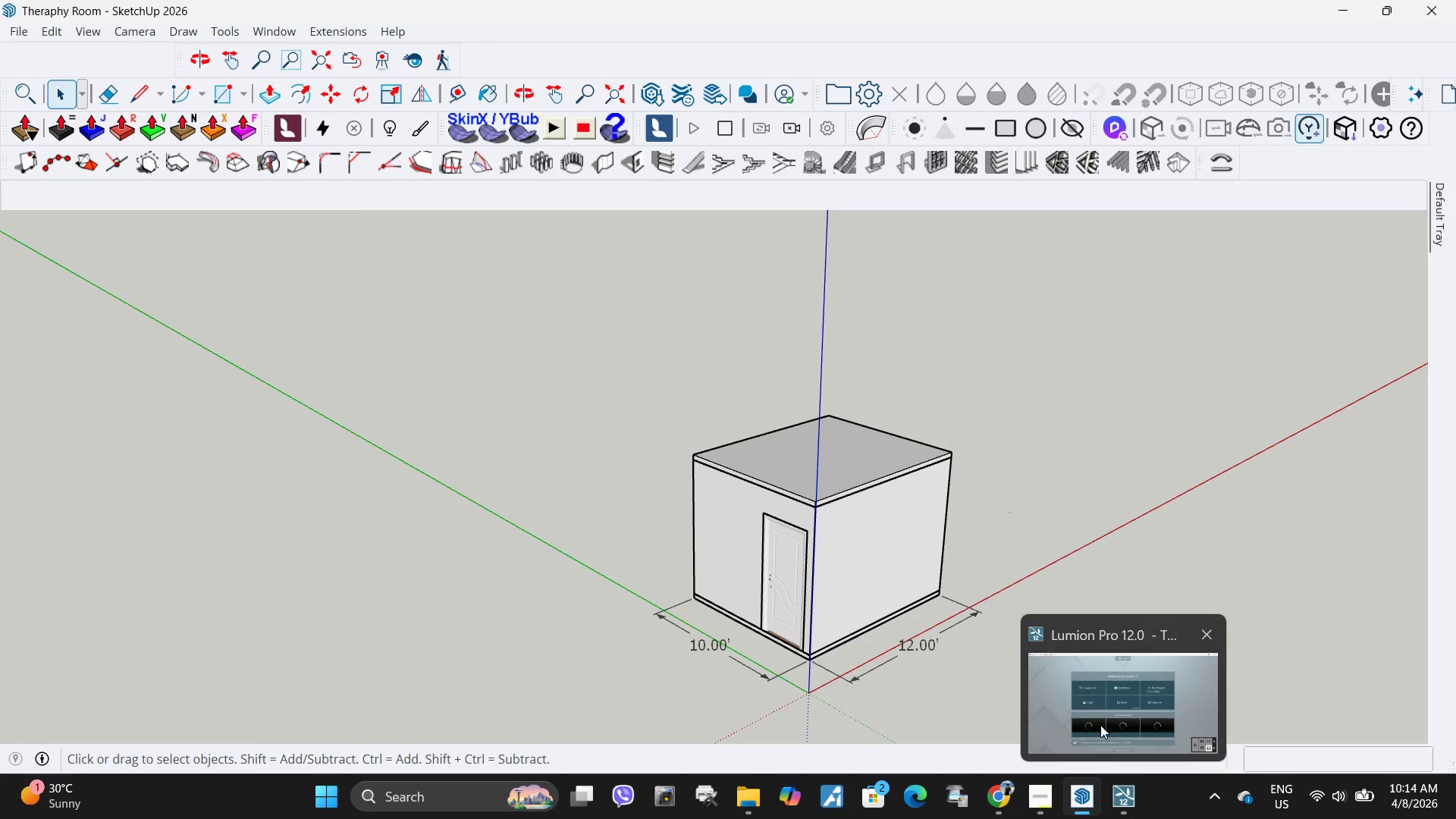 
scroll: coordinate [795, 431], scroll_direction: down, amount: 3.0
 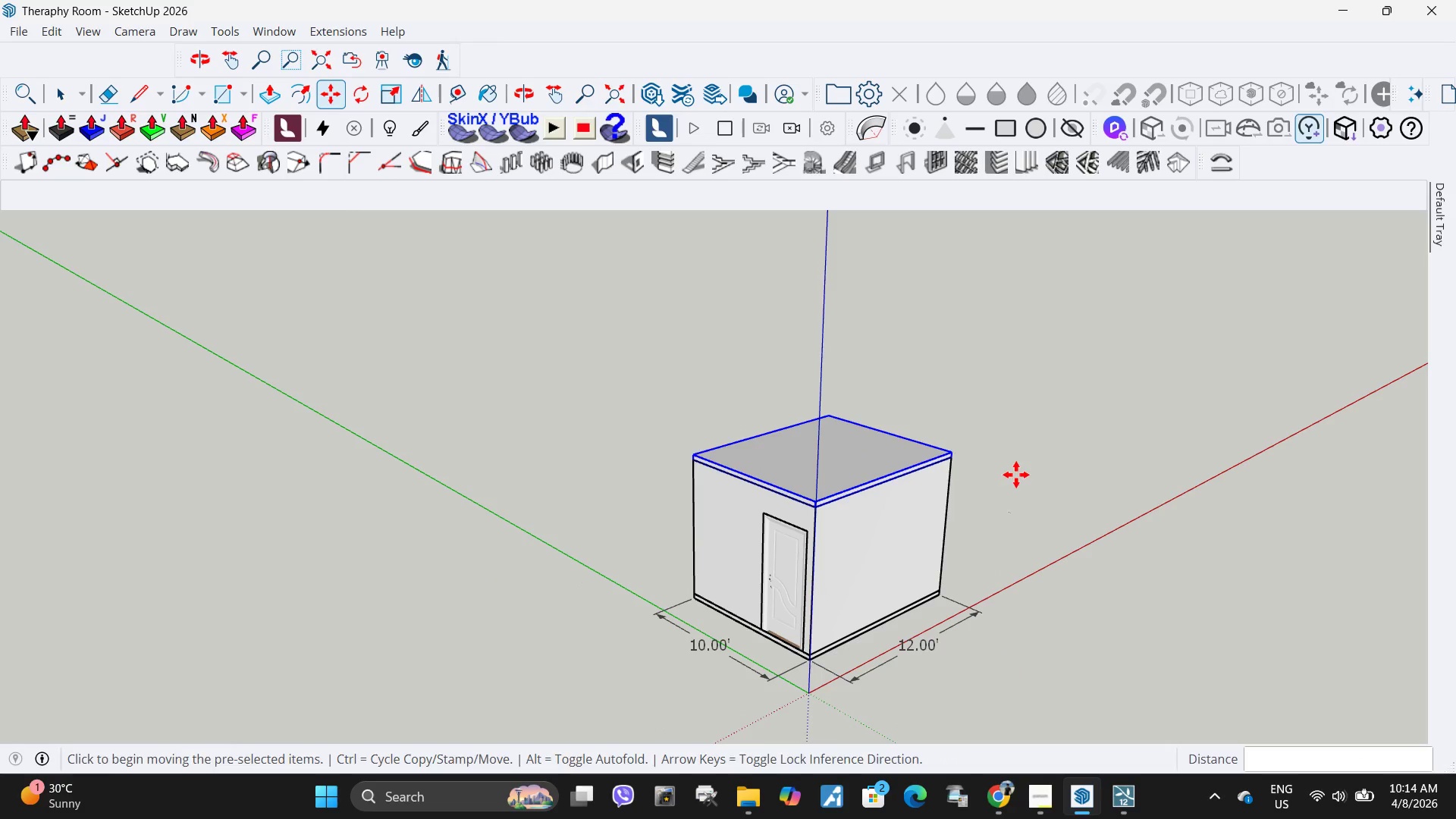 
left_click([1100, 720])
 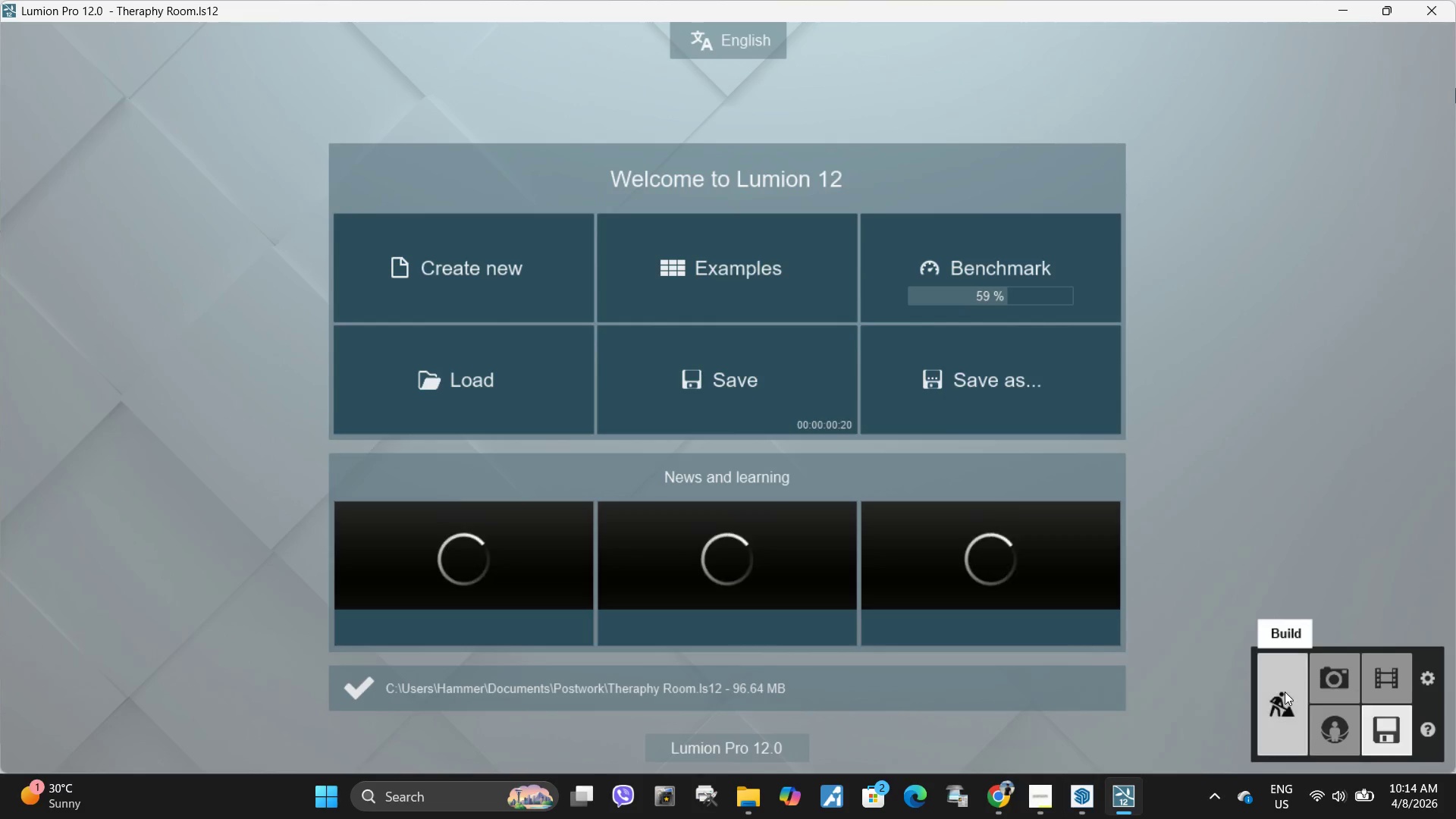 
left_click([1285, 692])
 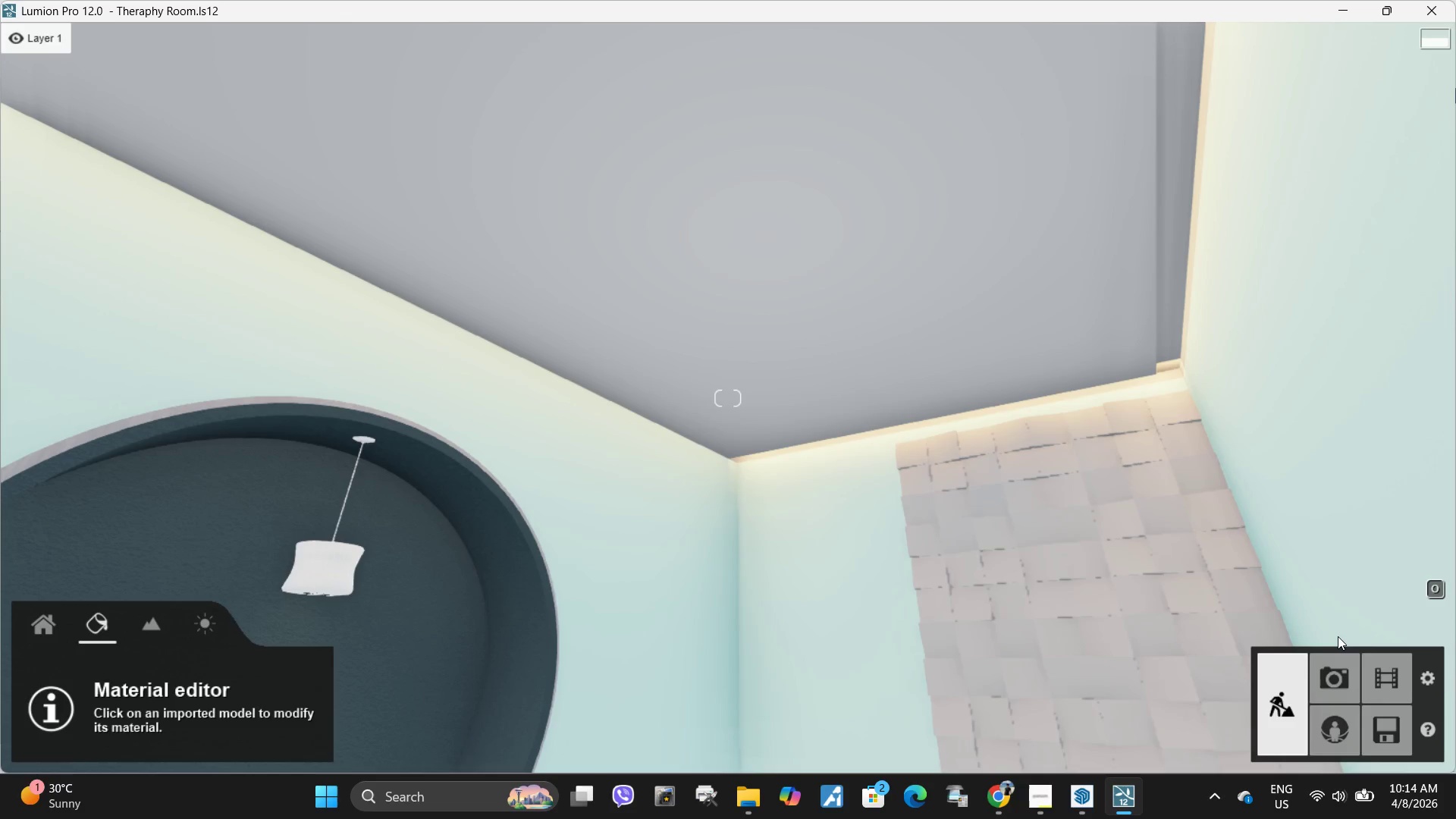 
mouse_move([1296, 574])
 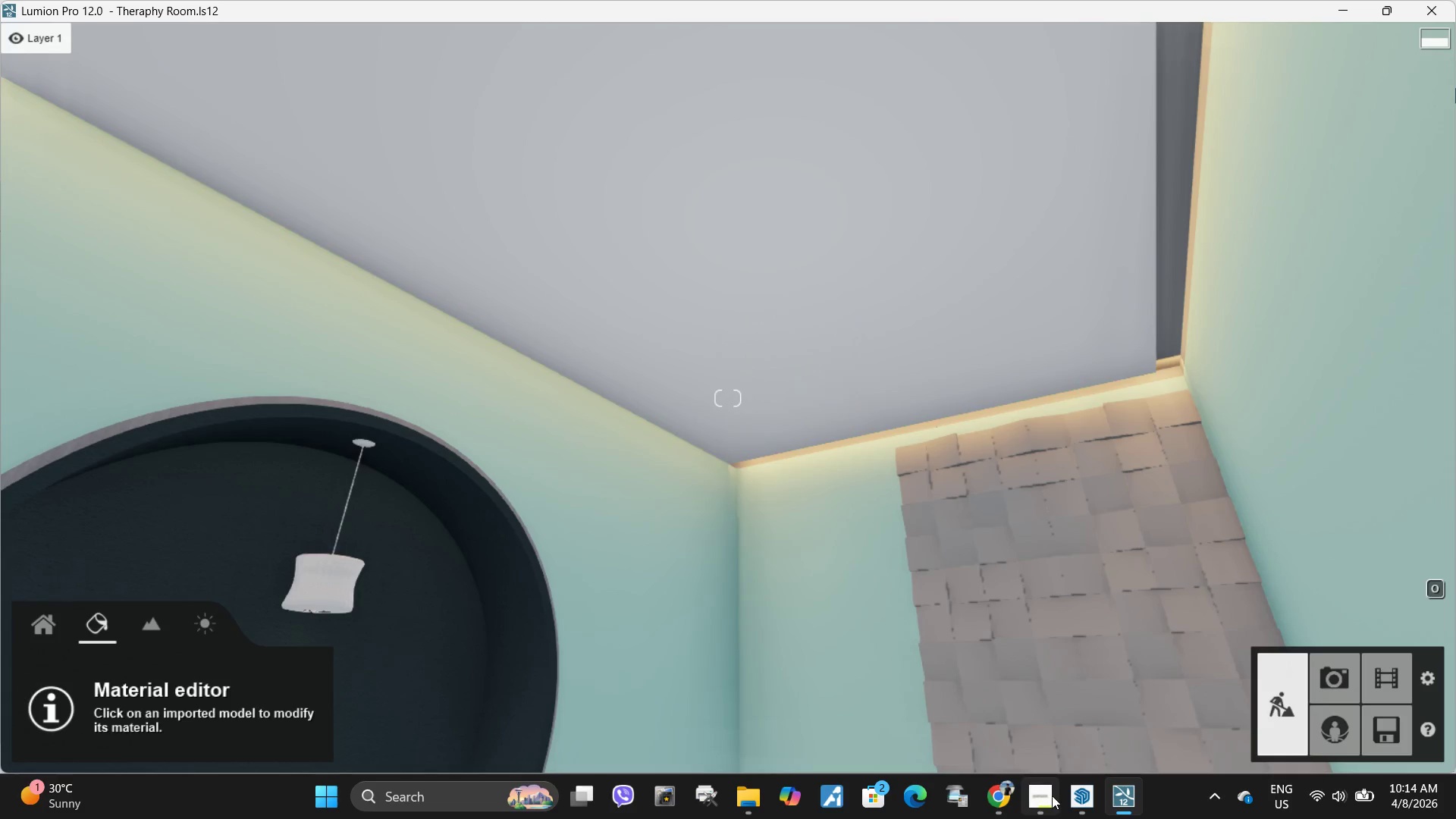 
left_click([1084, 799])
 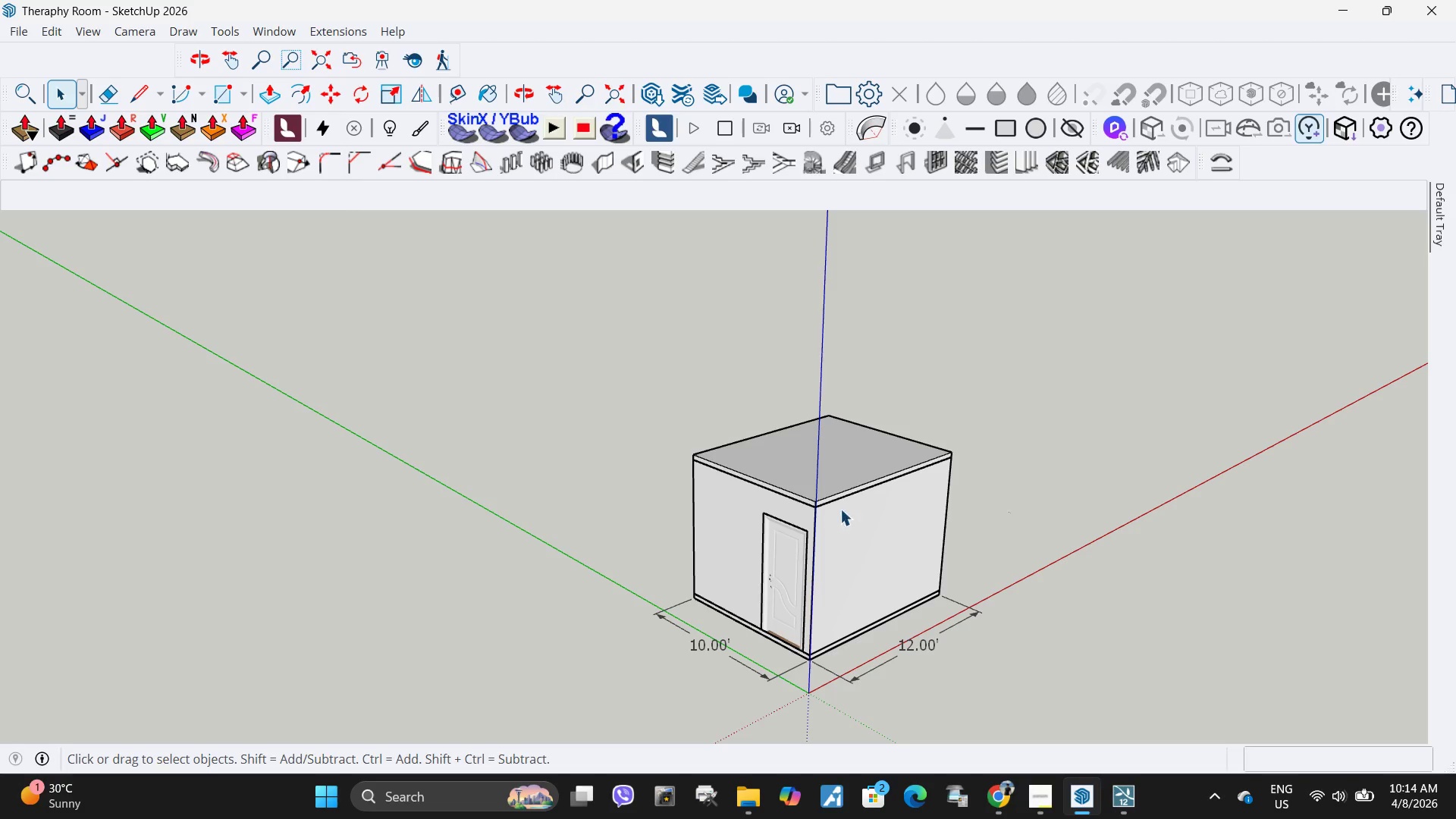 
left_click([835, 458])
 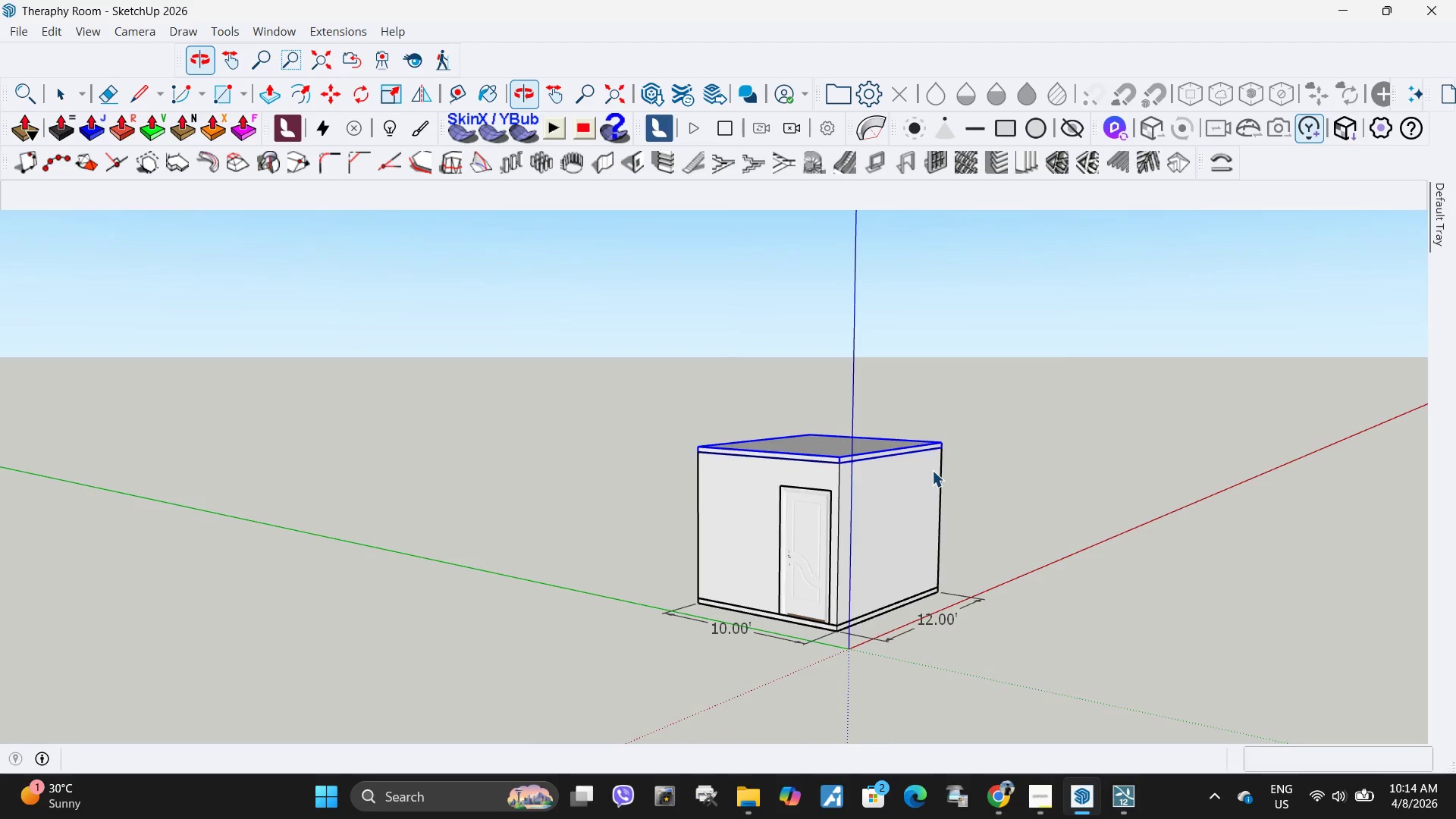 
key(M)
 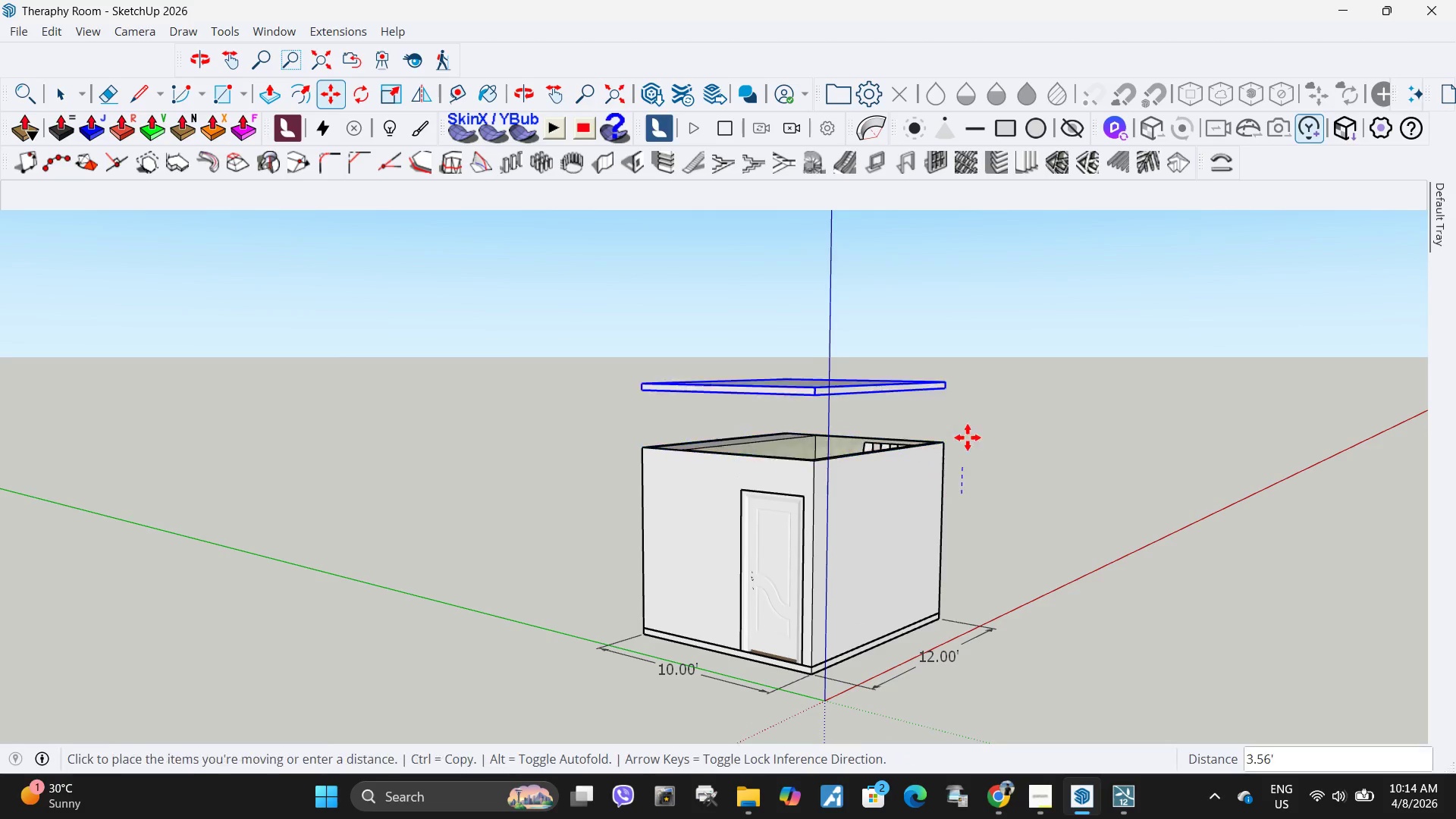 
left_click_drag(start_coordinate=[962, 494], to_coordinate=[965, 481])
 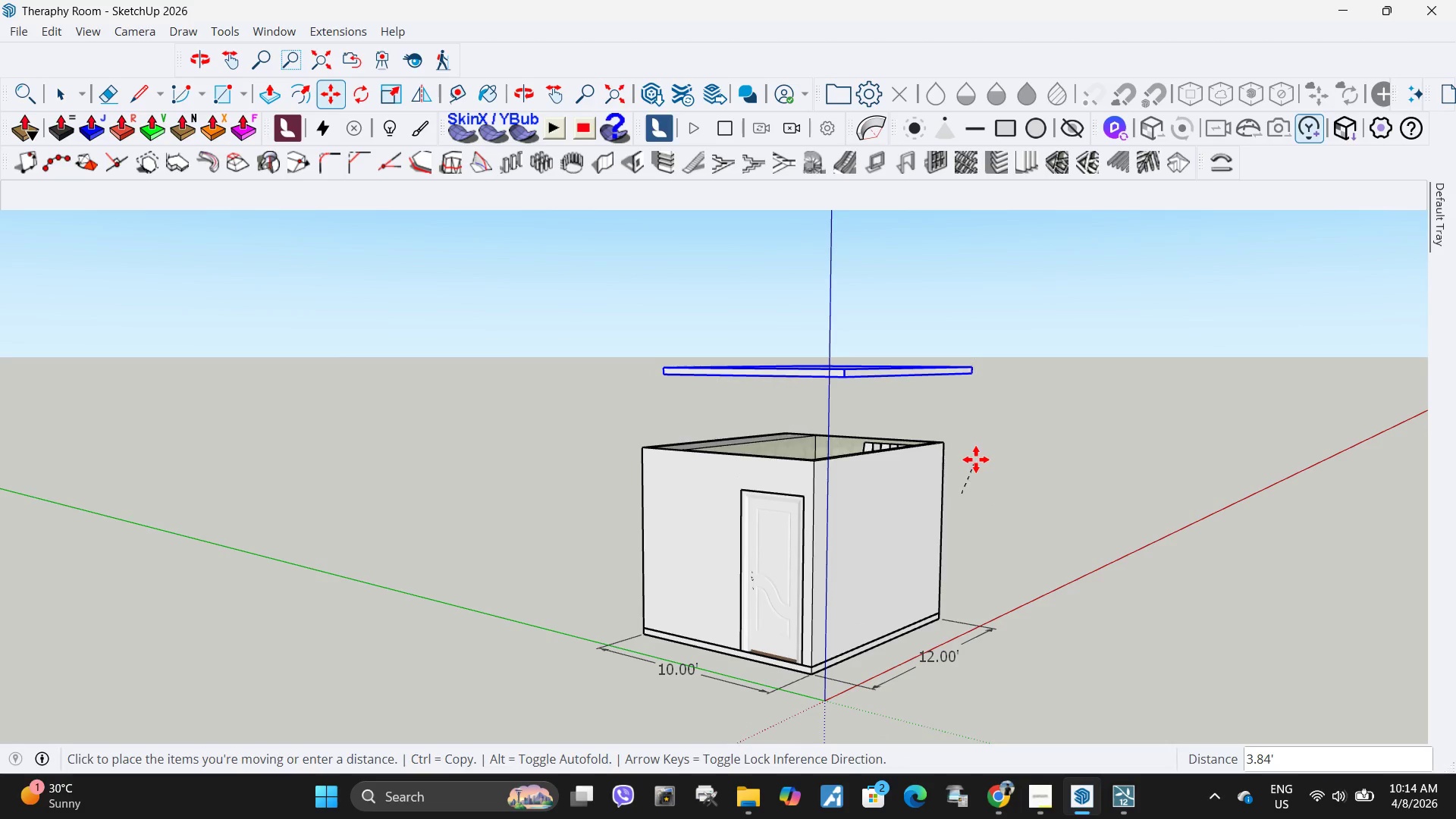 
scroll: coordinate [932, 470], scroll_direction: up, amount: 2.0
 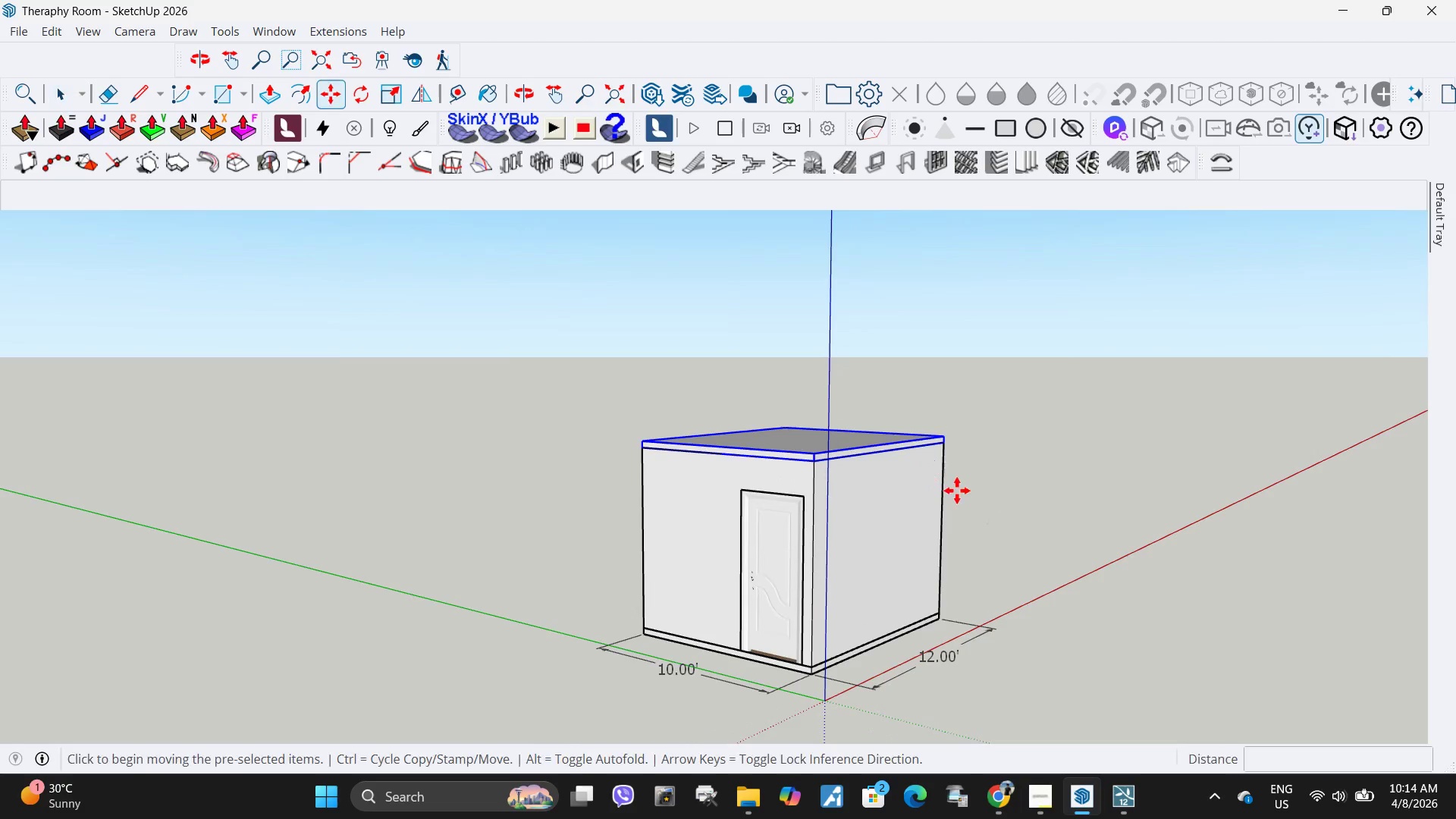 
left_click([976, 460])
 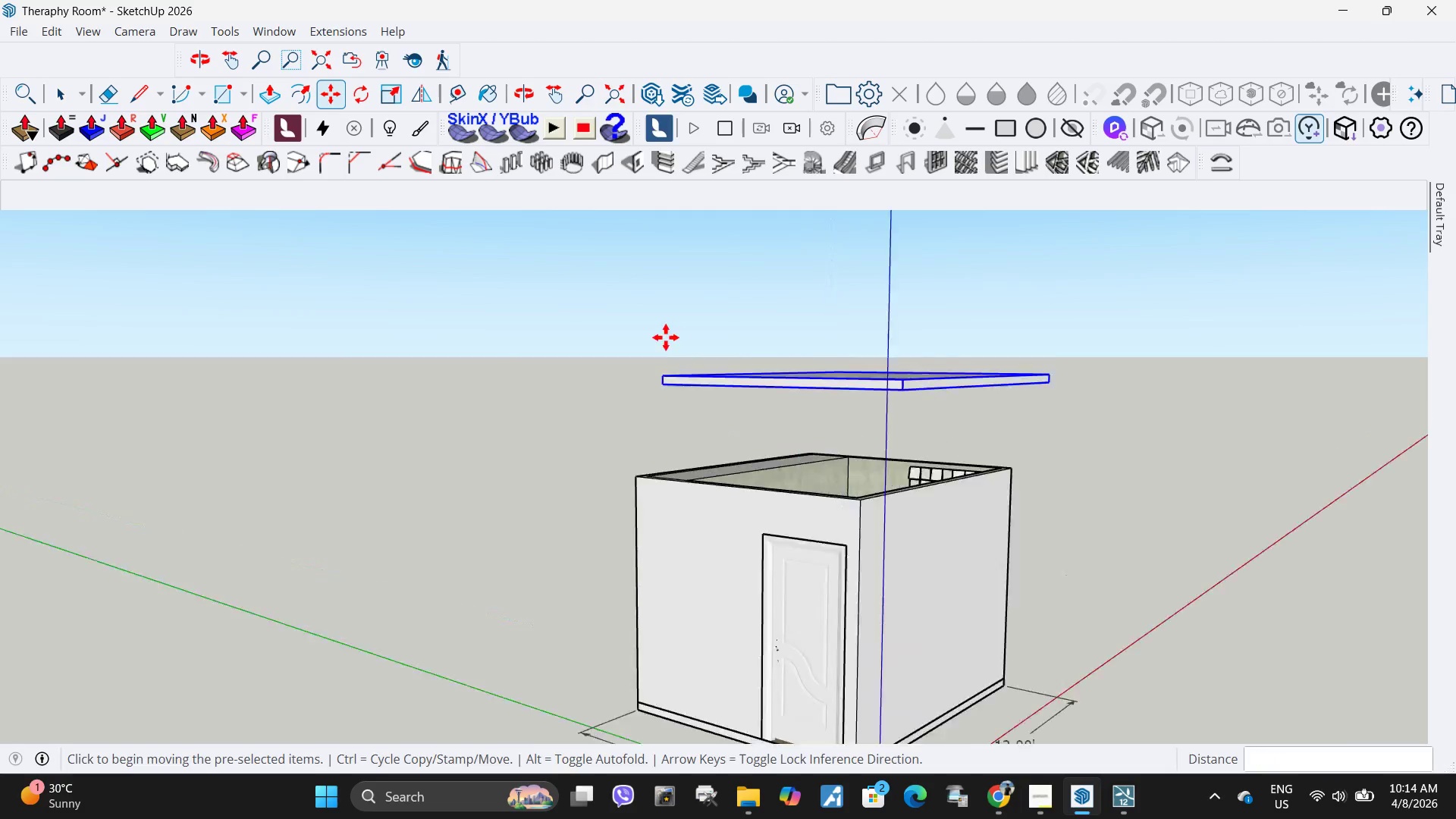 
scroll: coordinate [771, 534], scroll_direction: up, amount: 12.0
 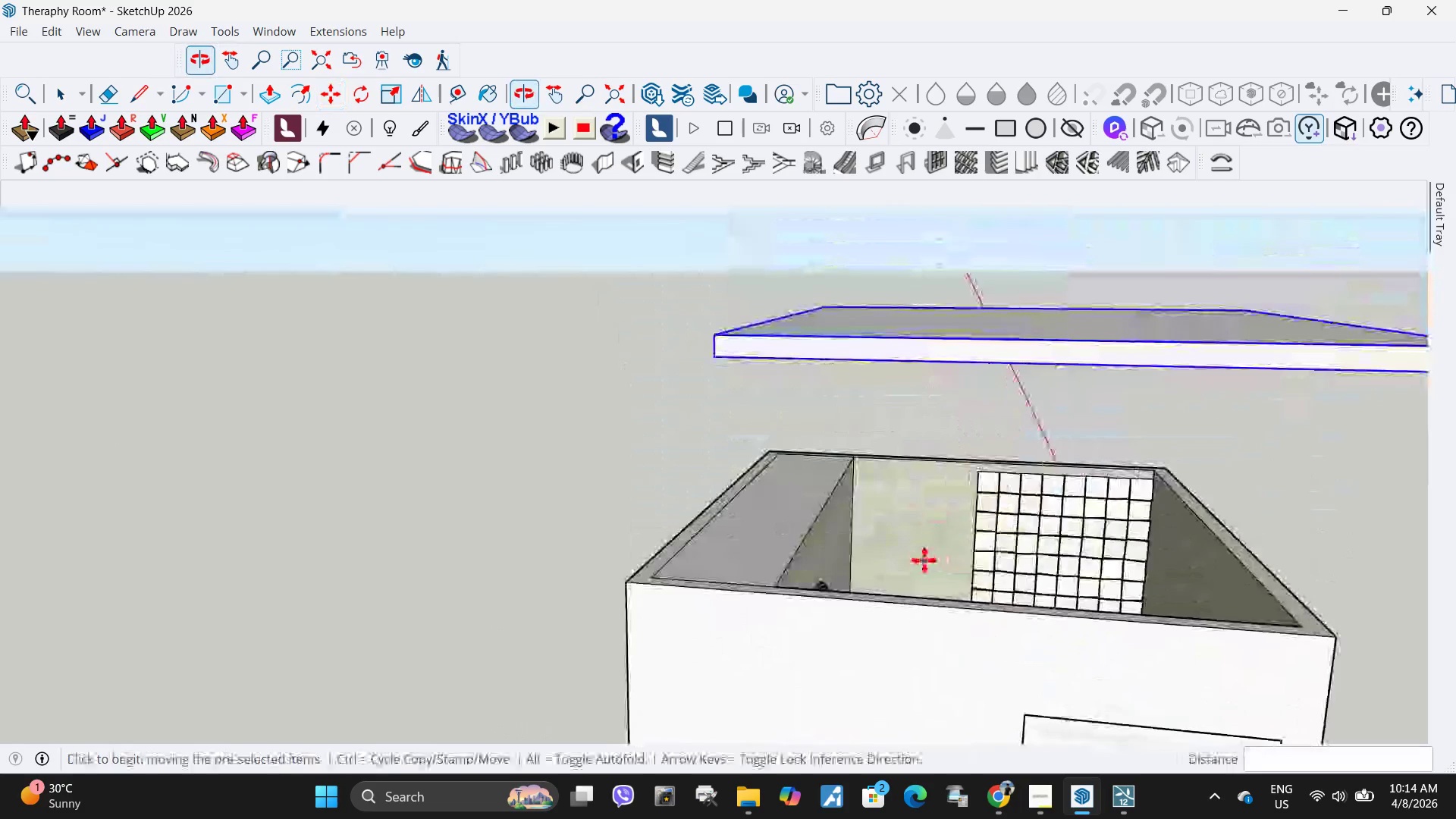 
key(Control+Z)
 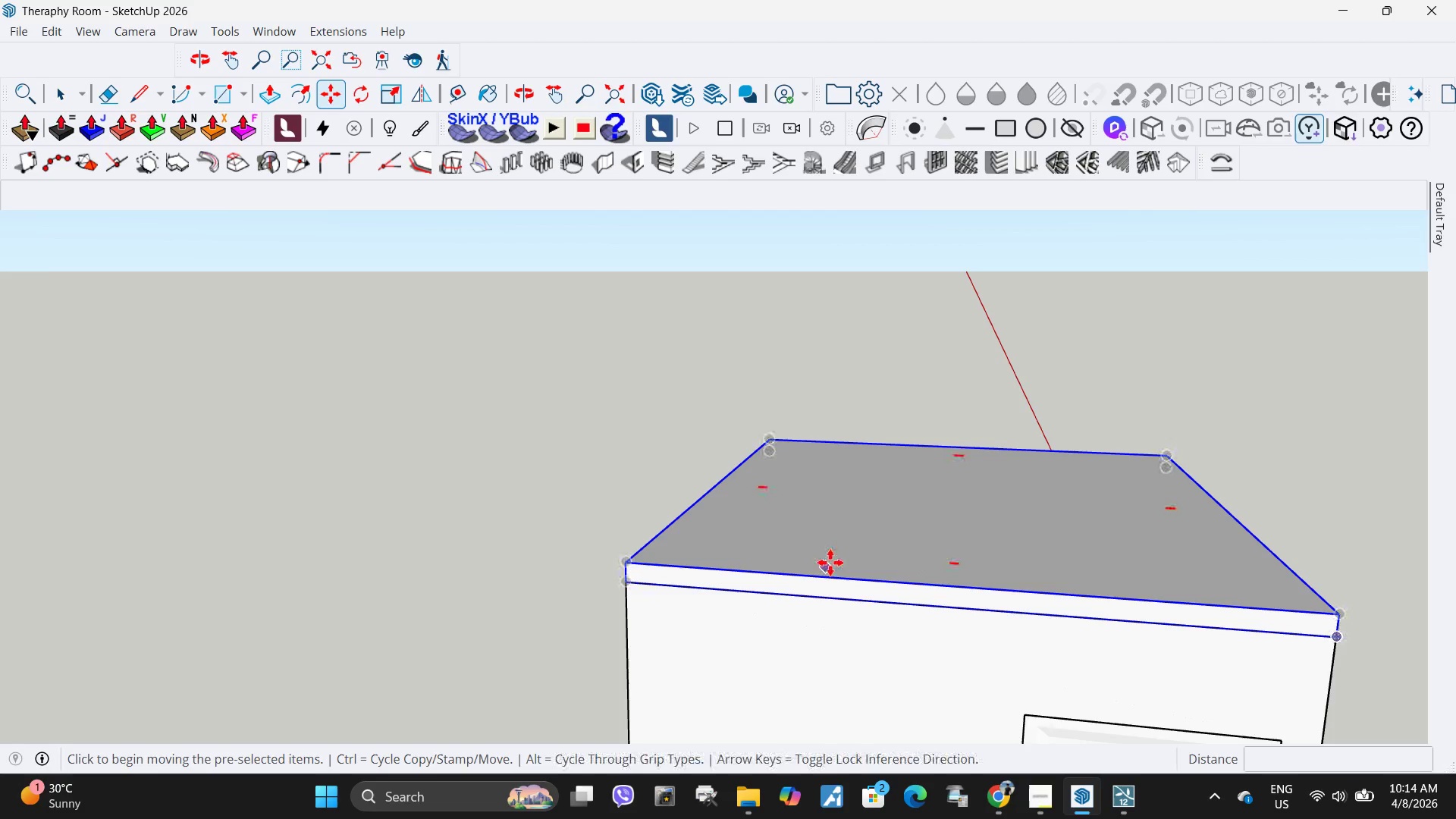 
left_click([831, 562])
 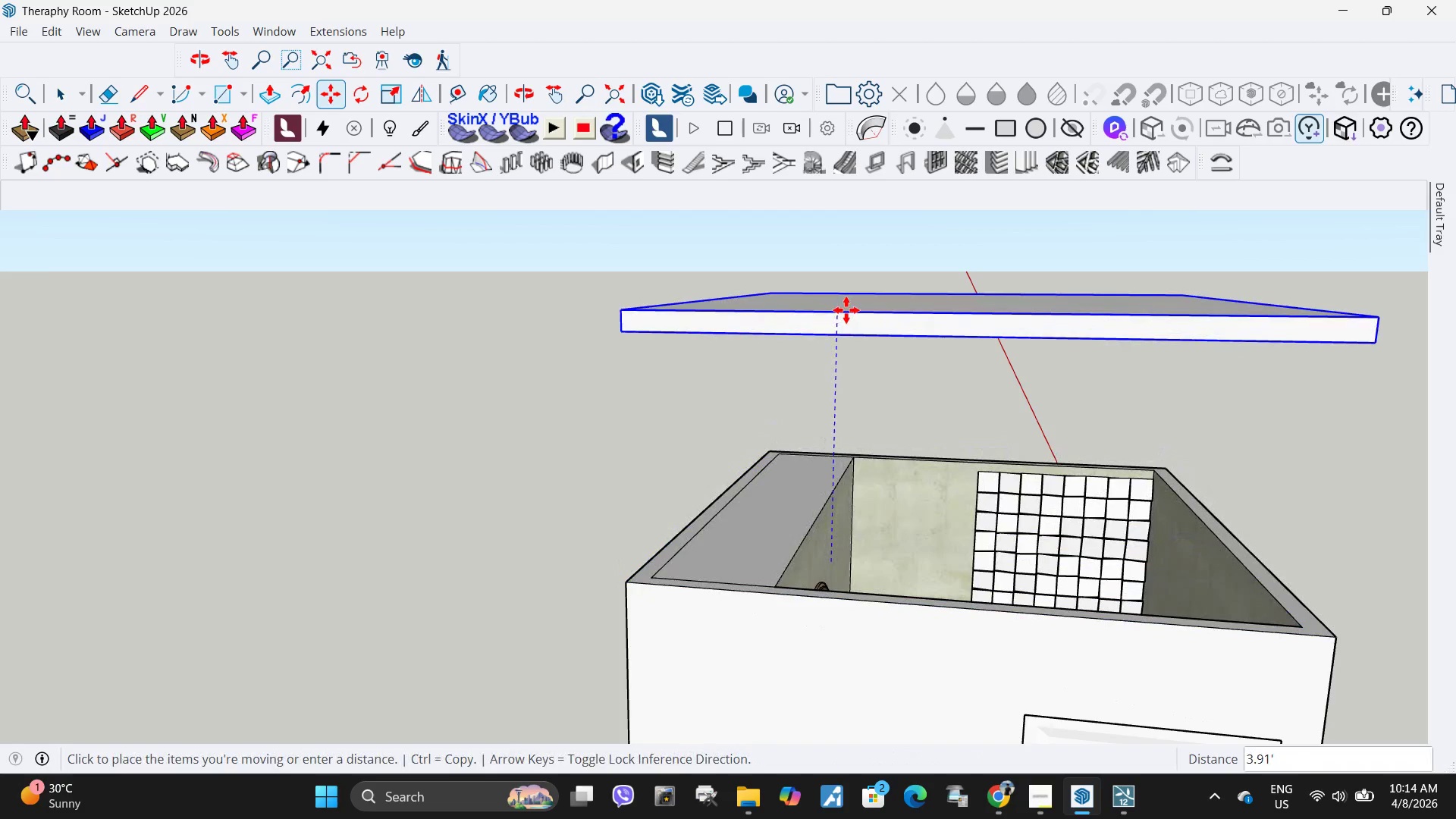 
left_click([846, 310])
 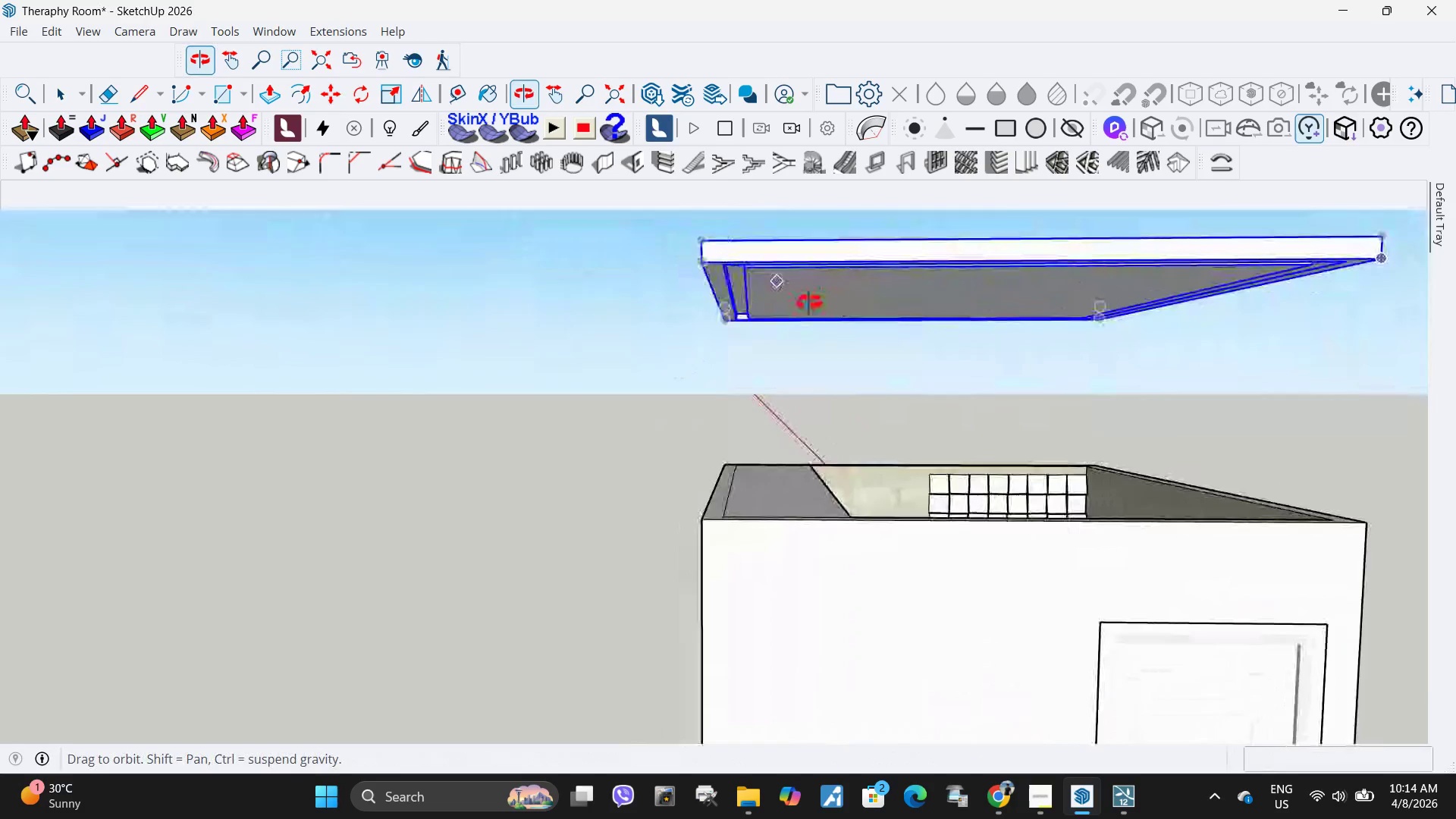 
key(Space)
 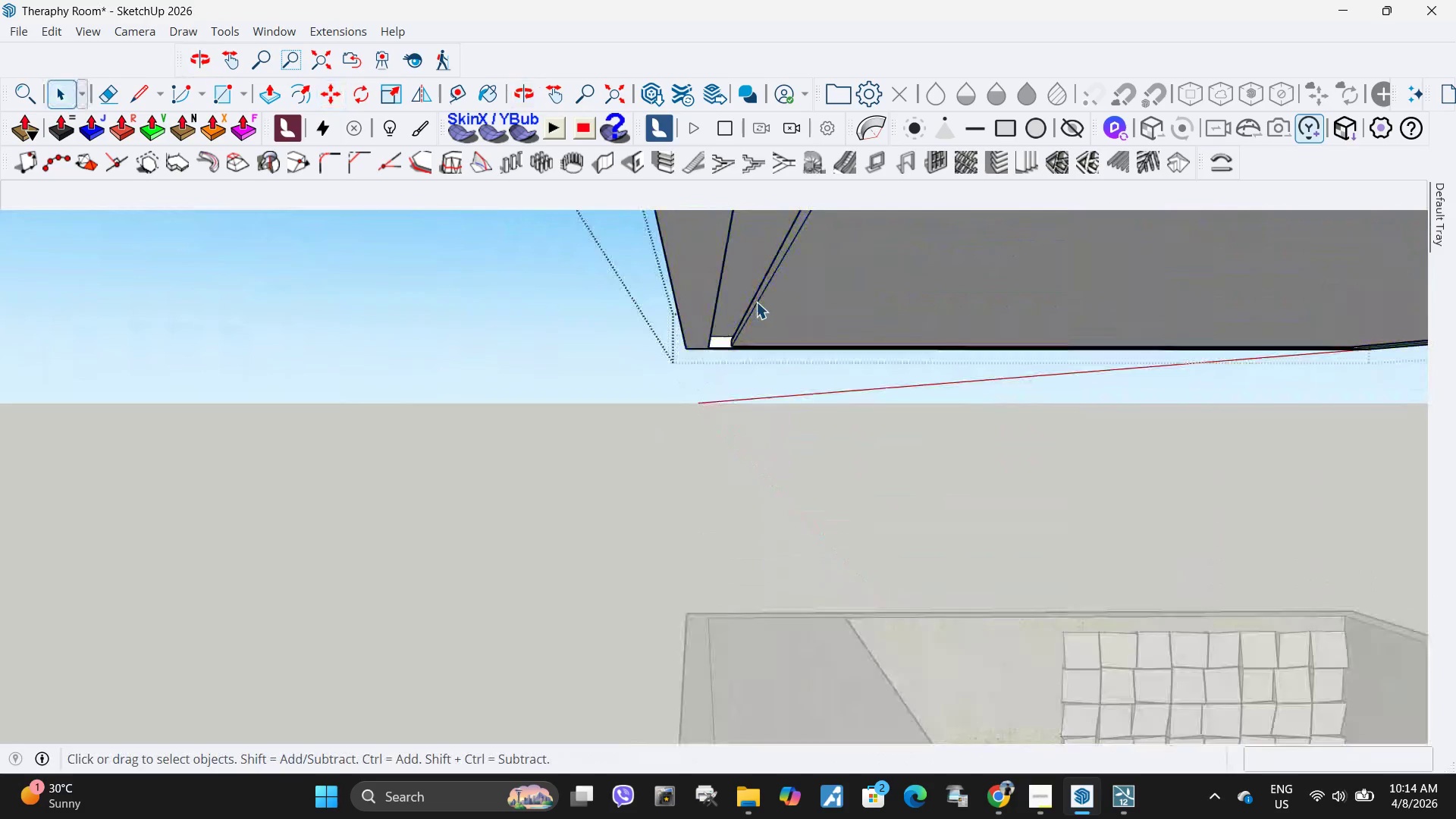 
double_click([756, 302])
 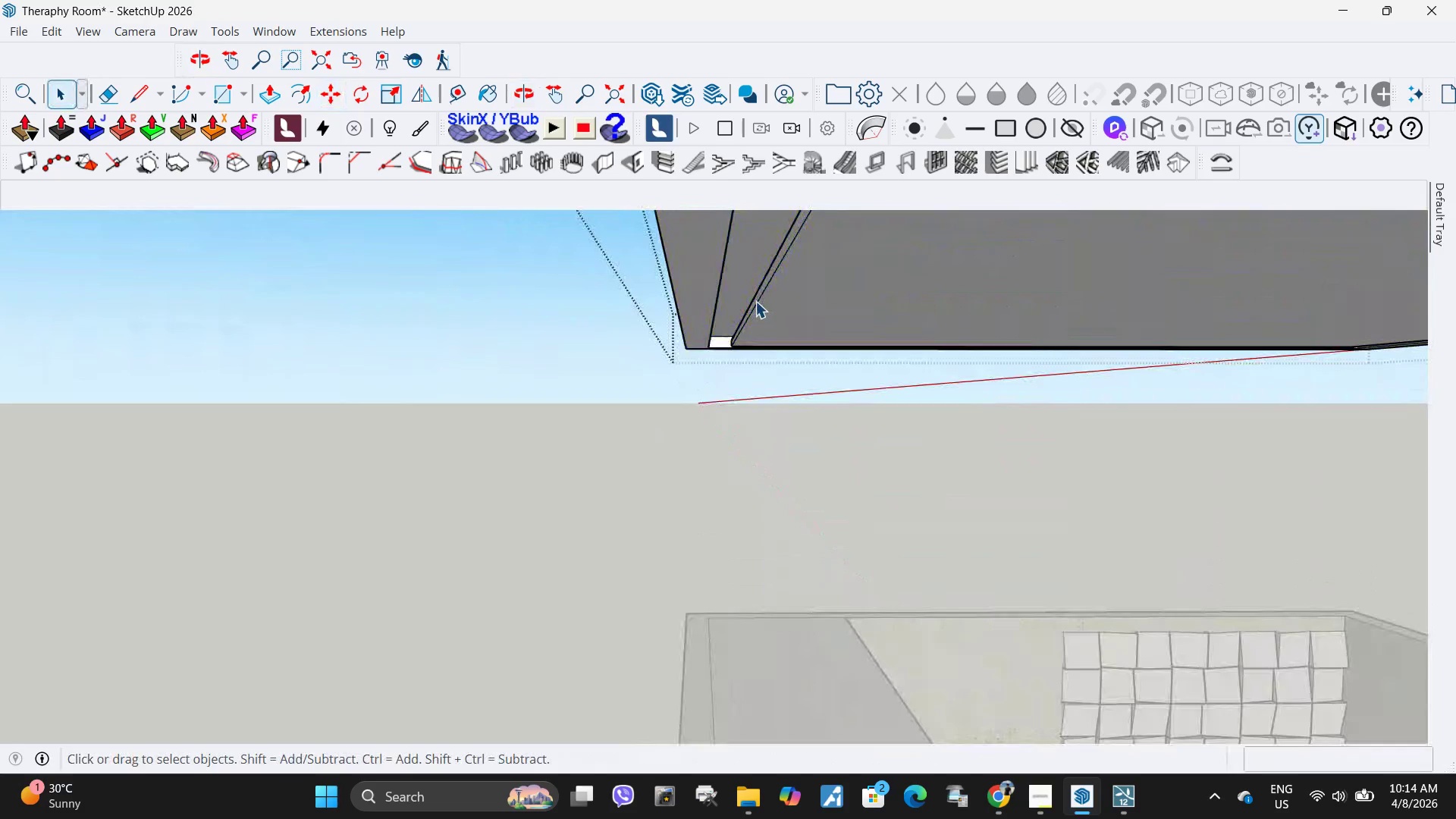 
left_click([755, 301])
 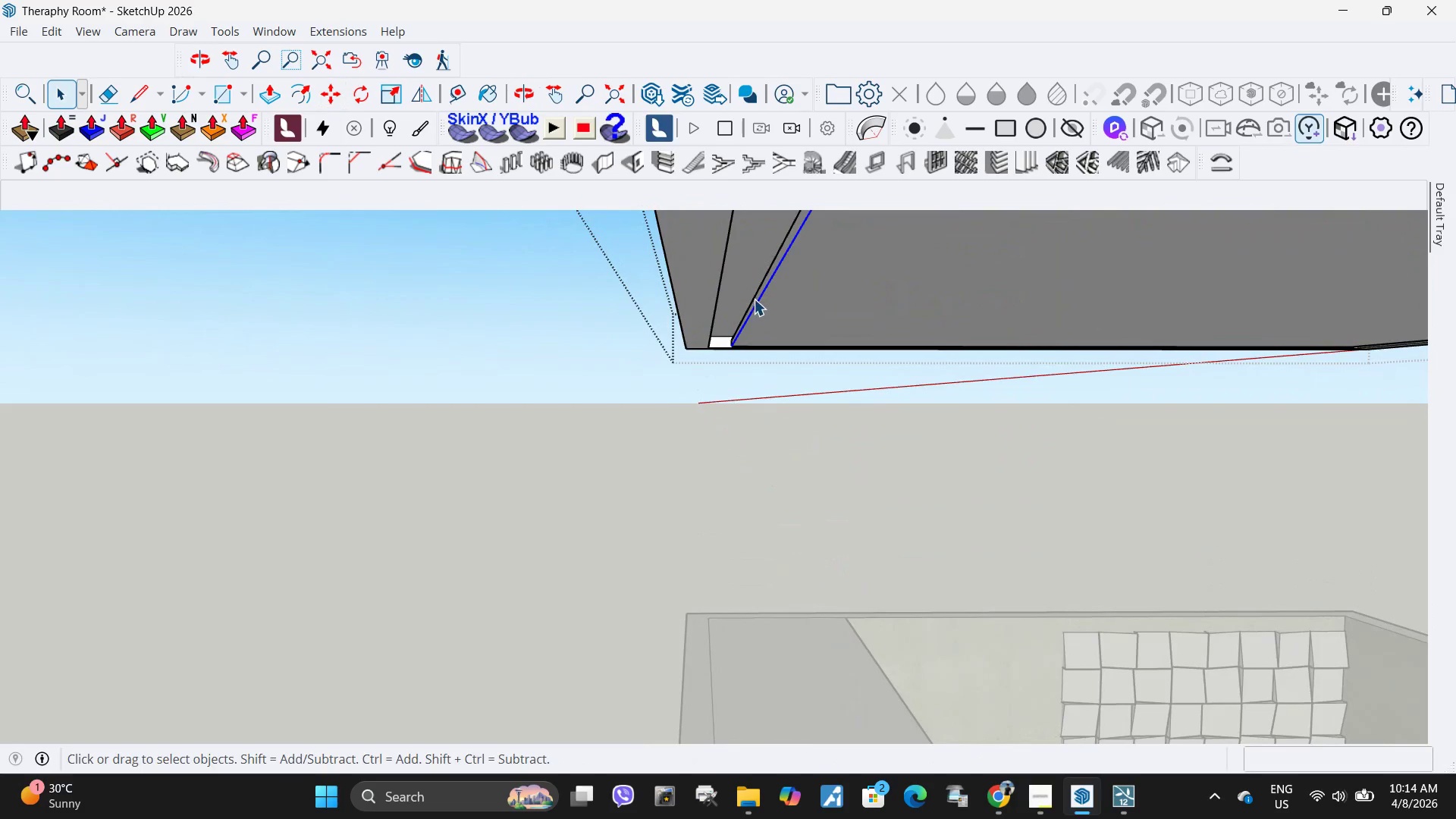 
scroll: coordinate [745, 299], scroll_direction: up, amount: 9.0
 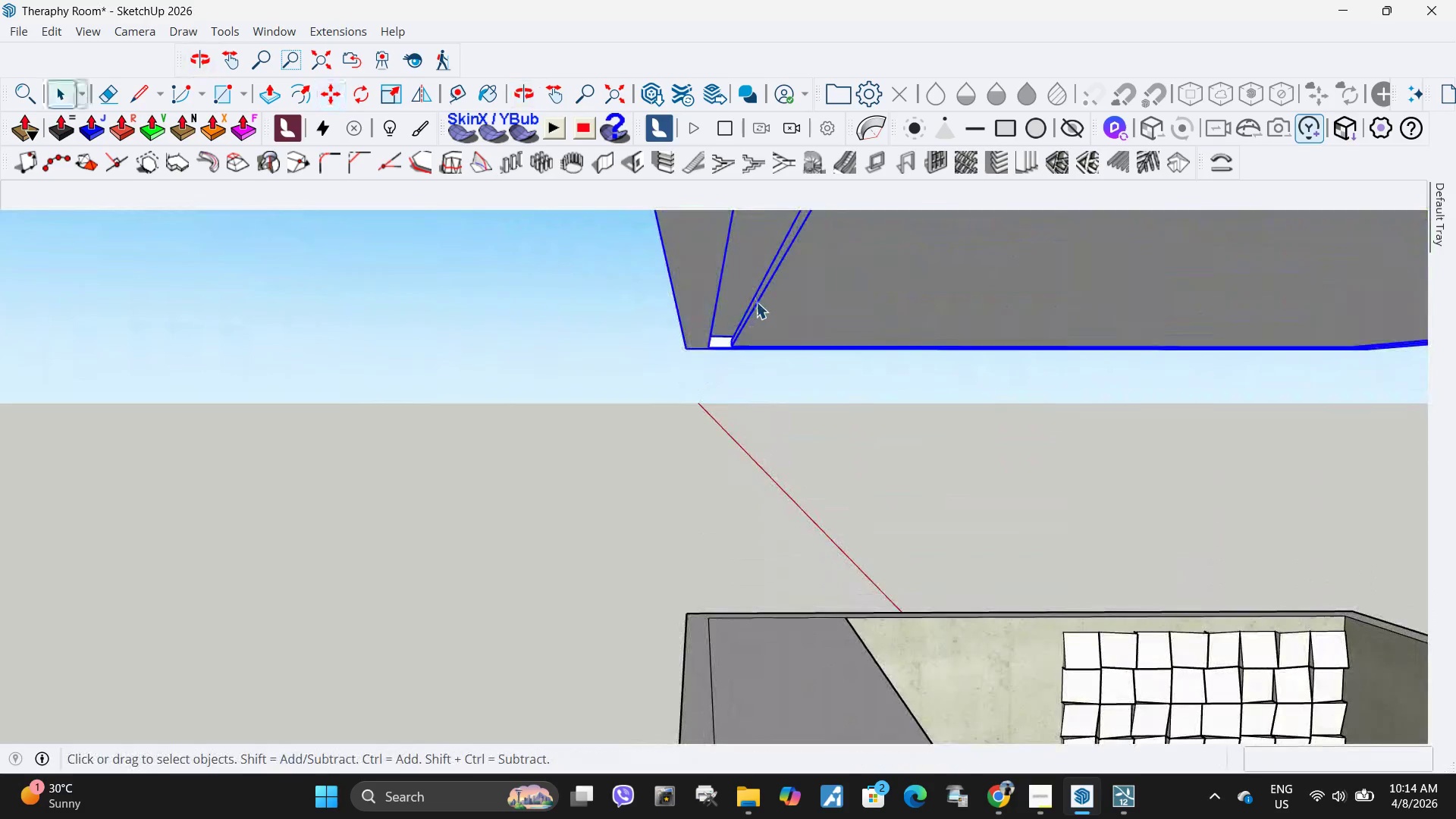 
left_click([754, 299])
 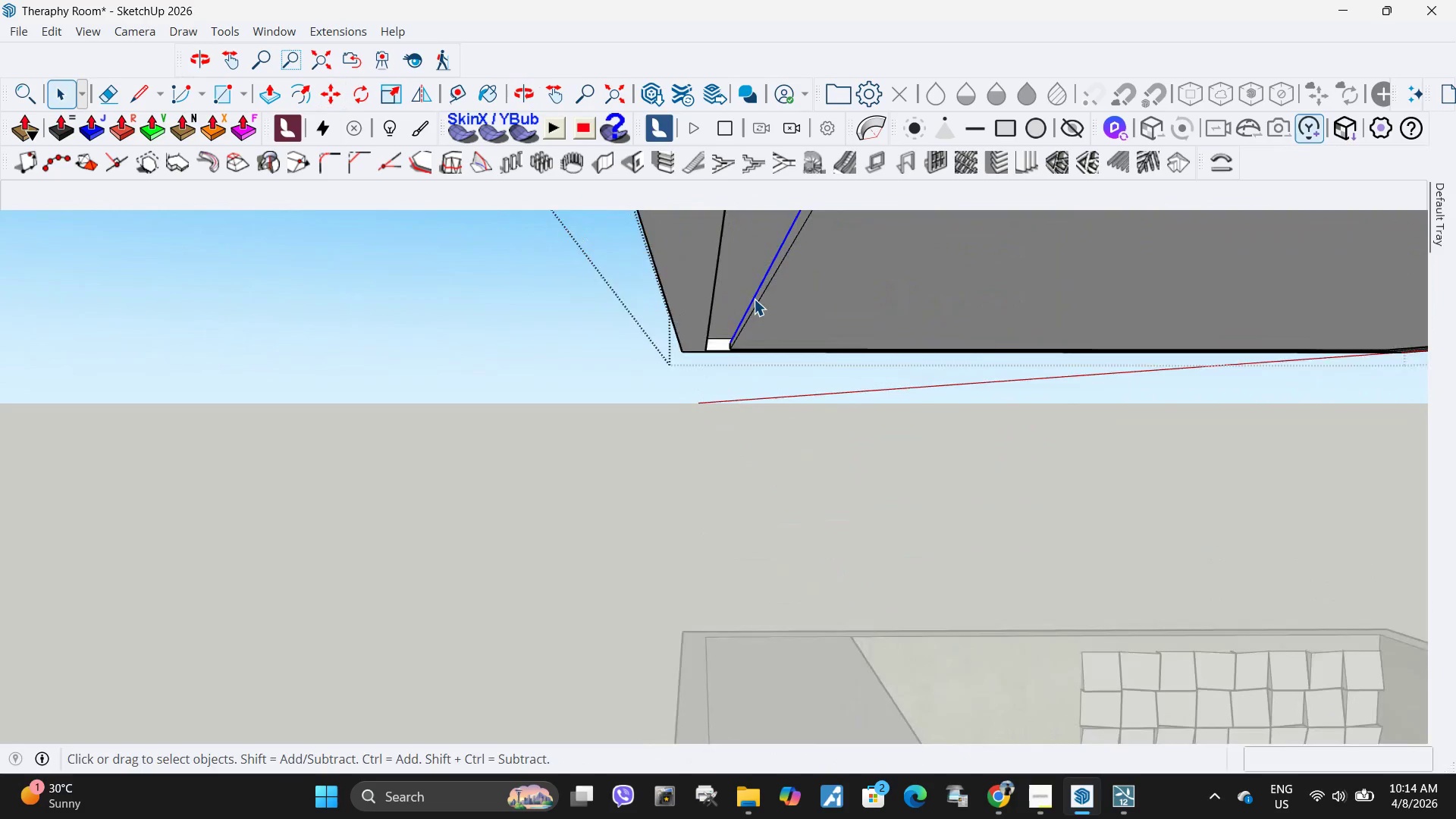 
double_click([756, 300])
 